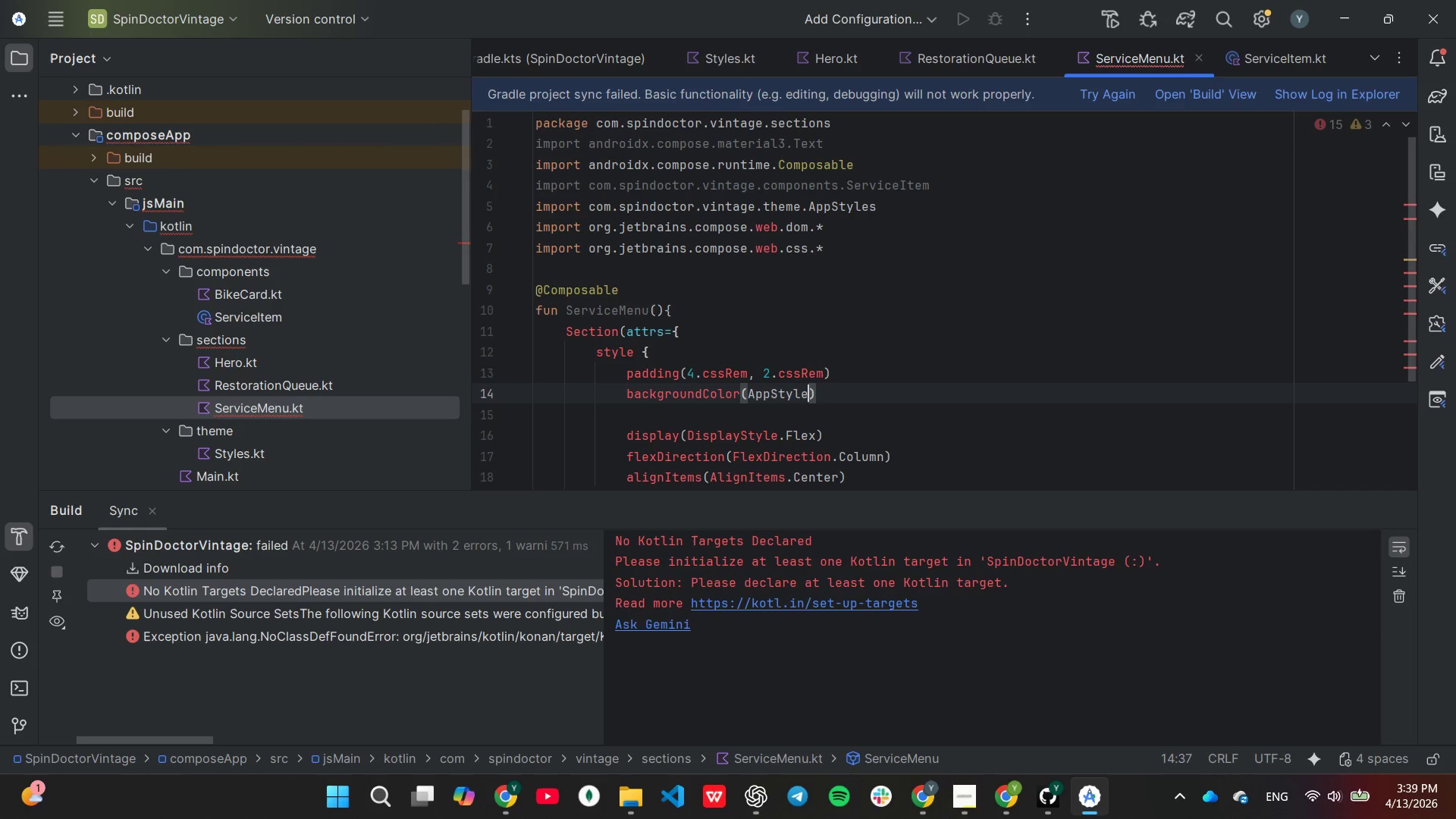 
key(Backspace)
key(Backspace)
key(Backspace)
key(Backspace)
key(Backspace)
type(Color.white)
 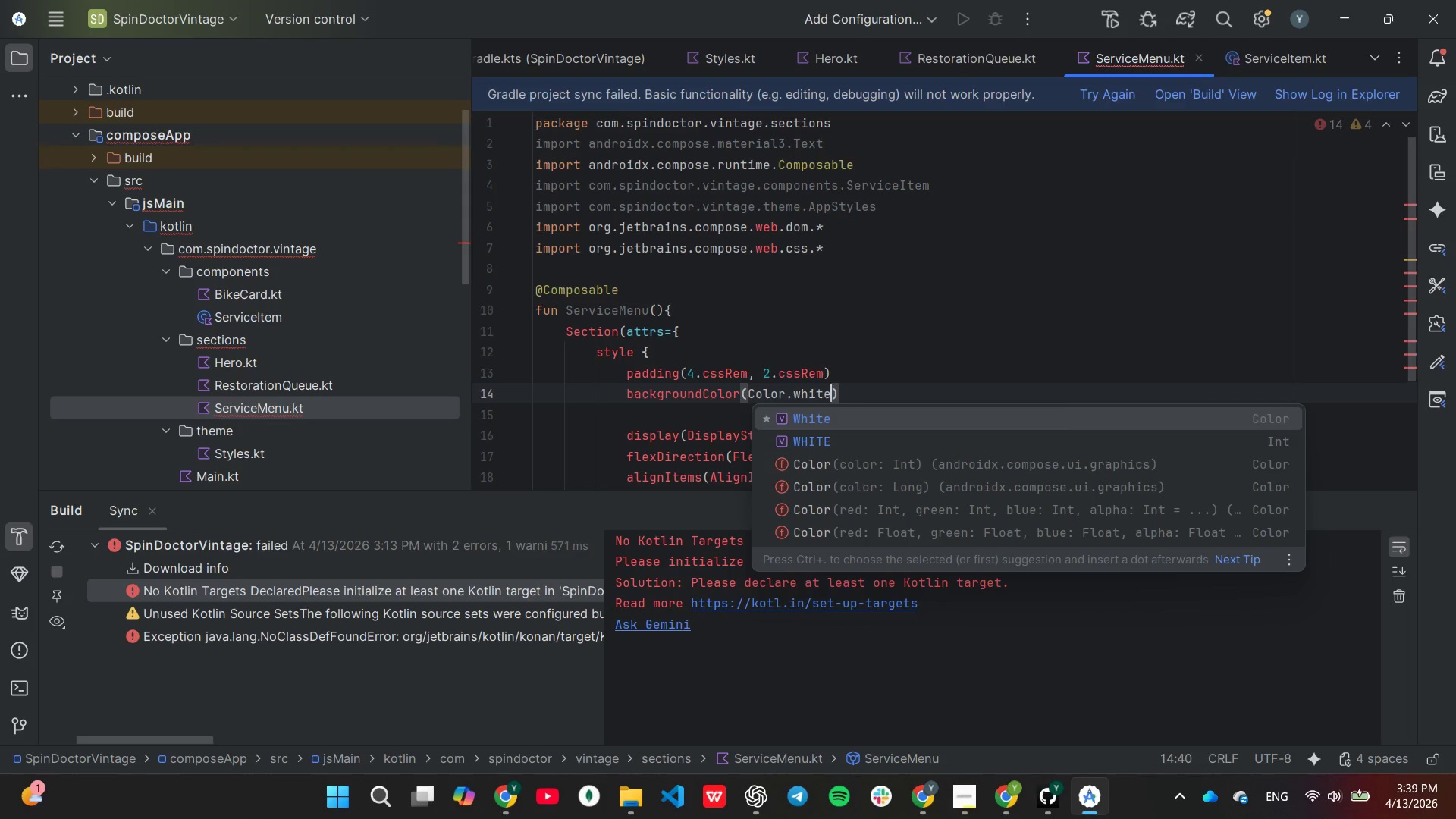 
key(ArrowRight)
 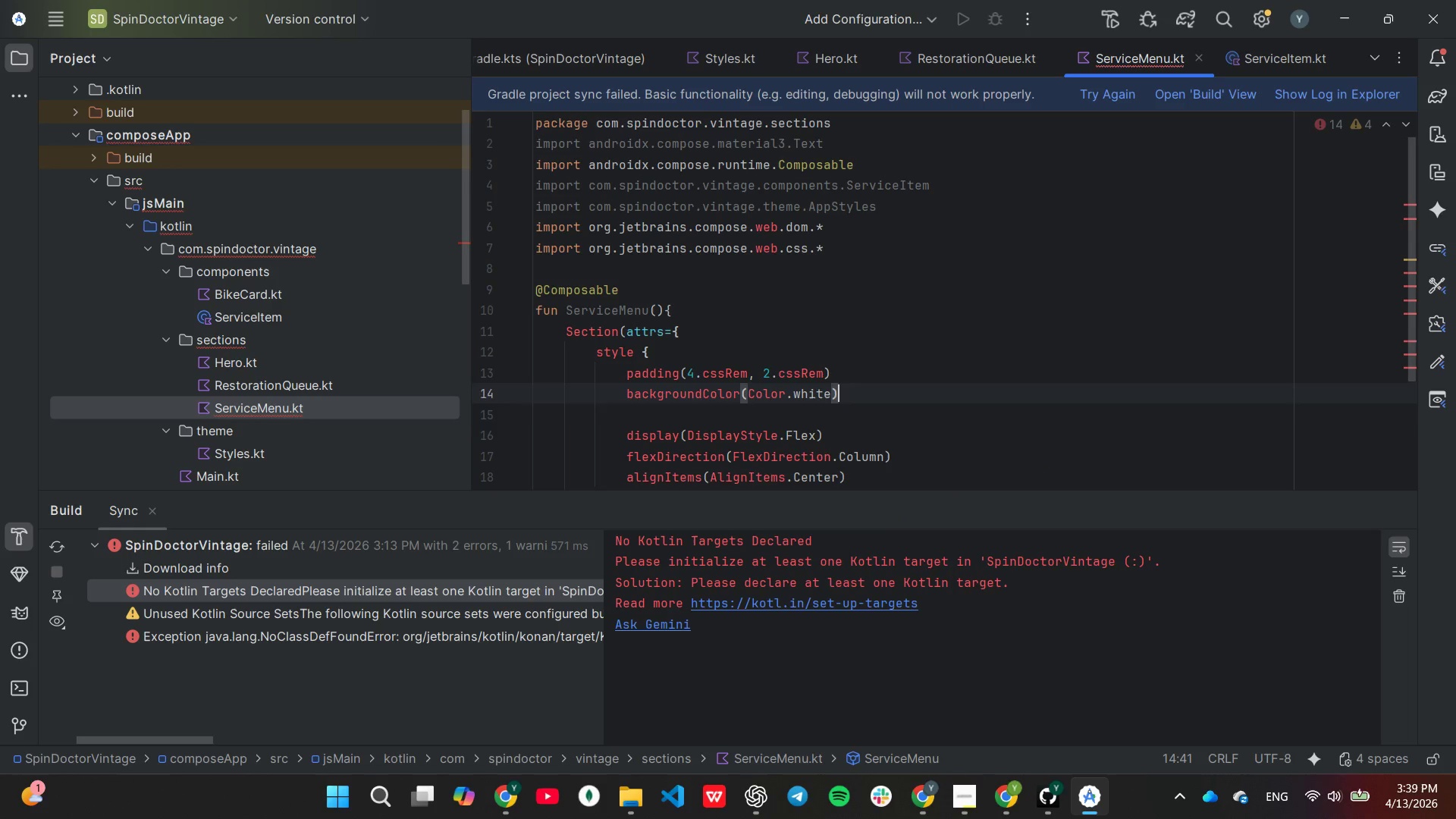 
key(ArrowRight)
 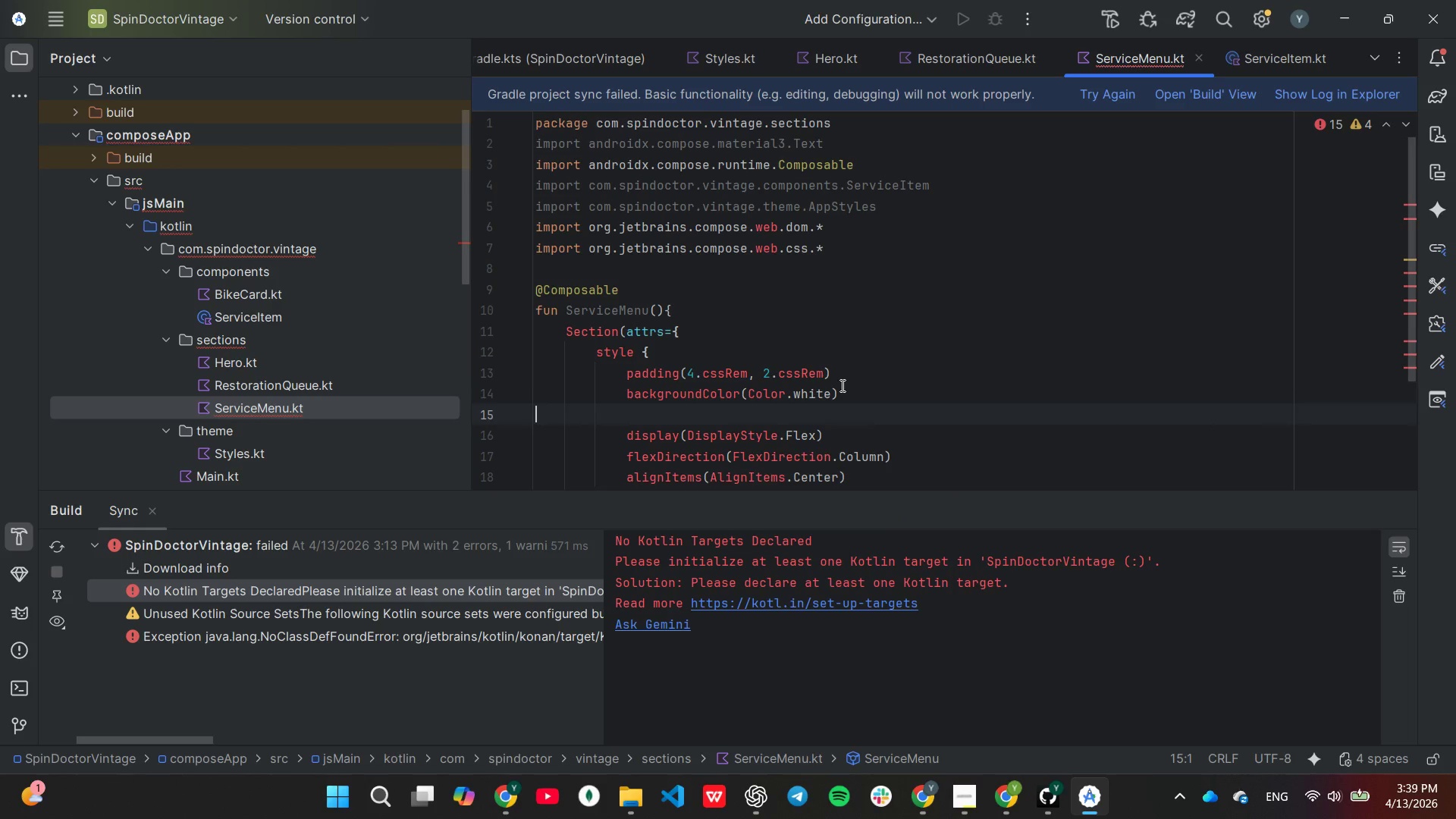 
key(ArrowLeft)
 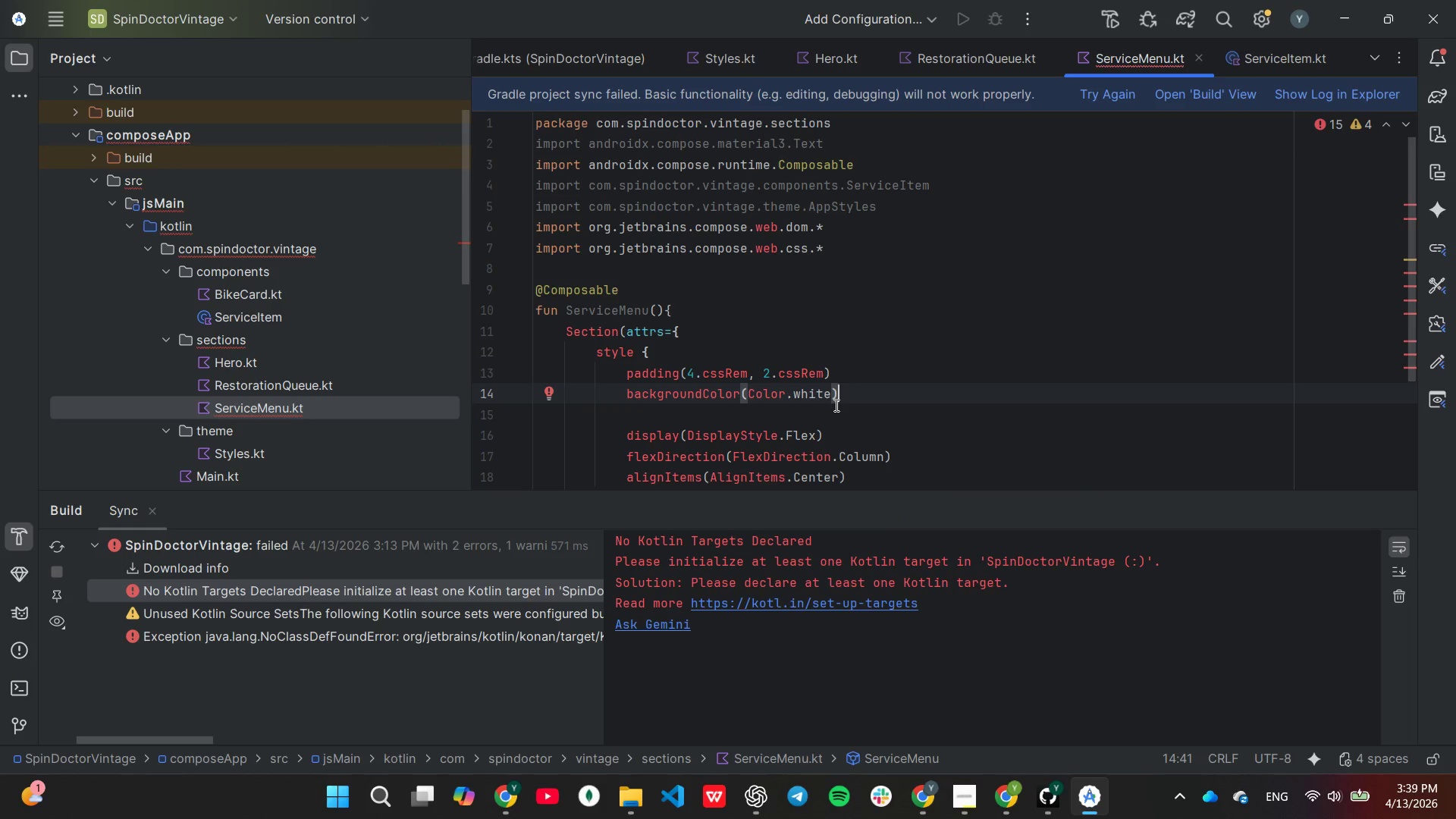 
left_click([835, 403])
 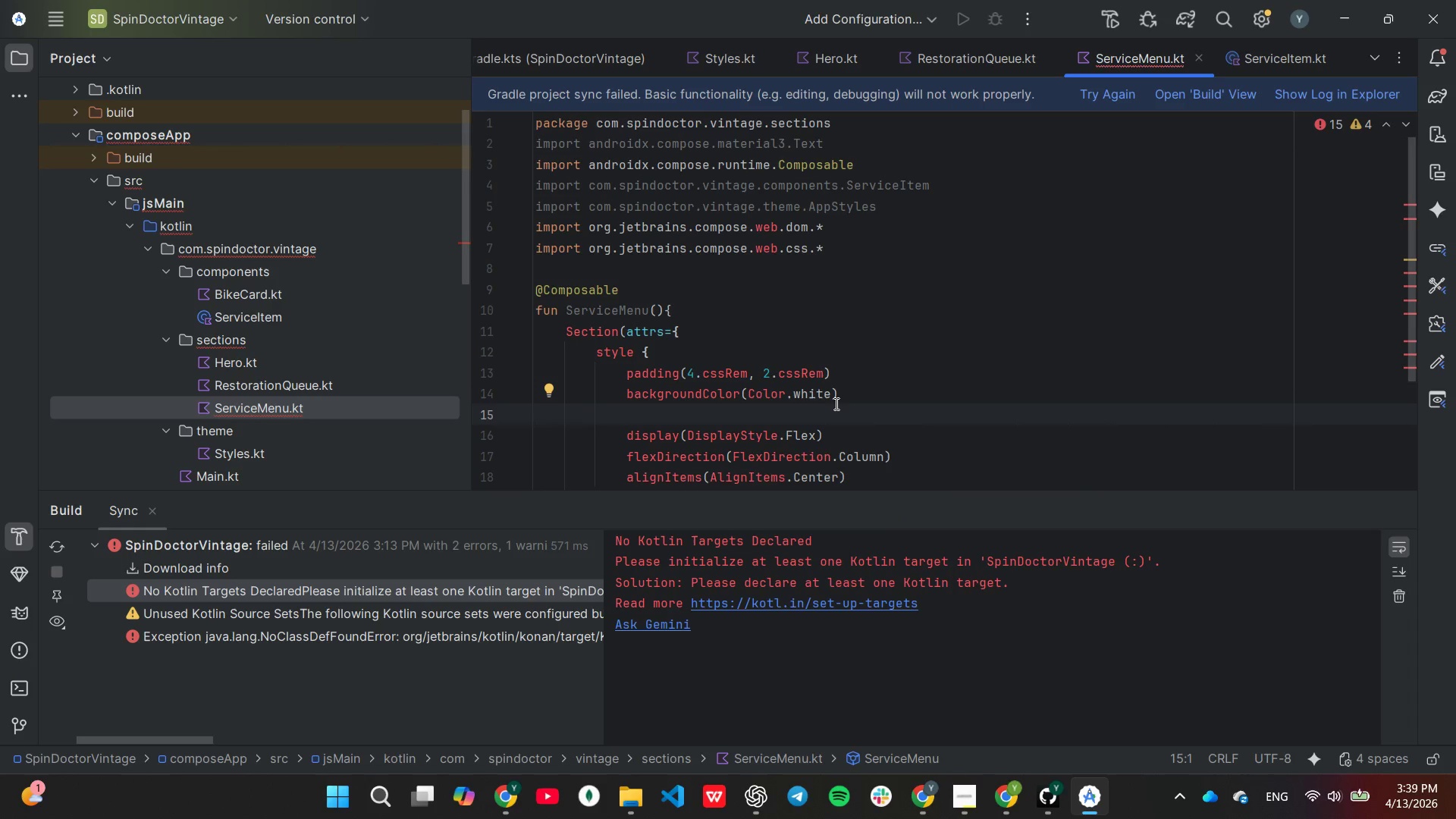 
key(Backspace)
 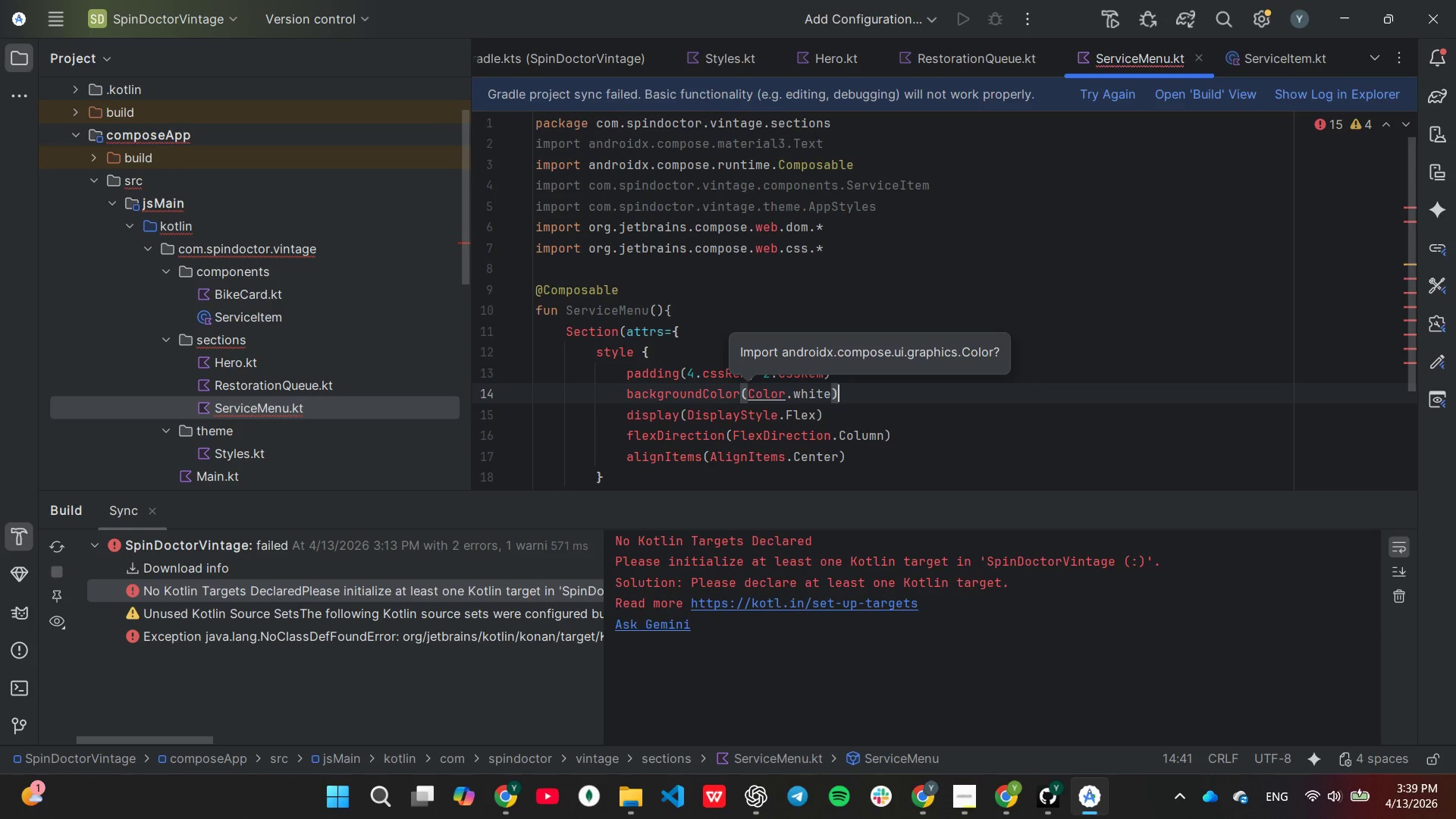 
wait(7.94)
 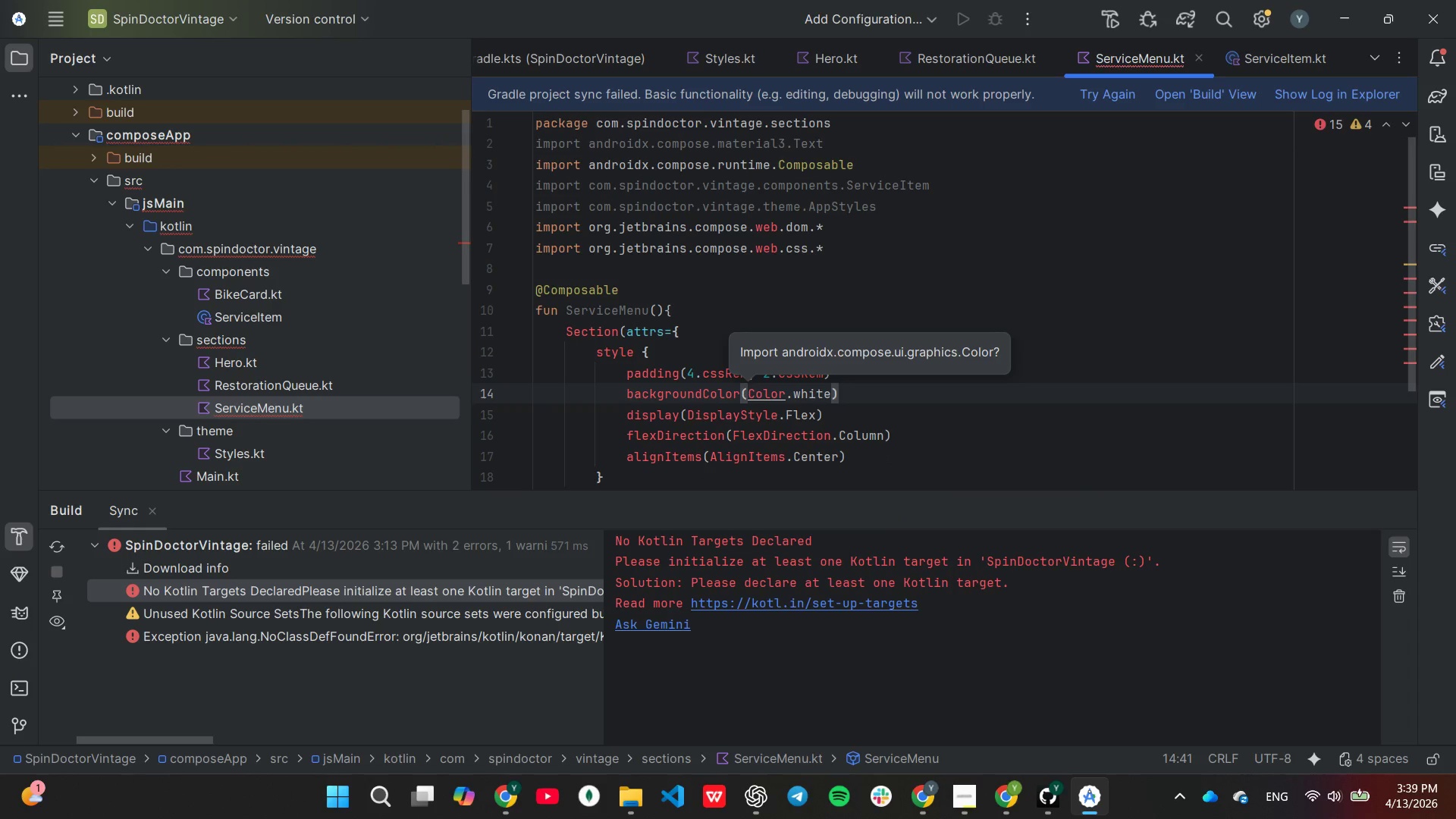 
scroll: coordinate [831, 437], scroll_direction: down, amount: 1.0
 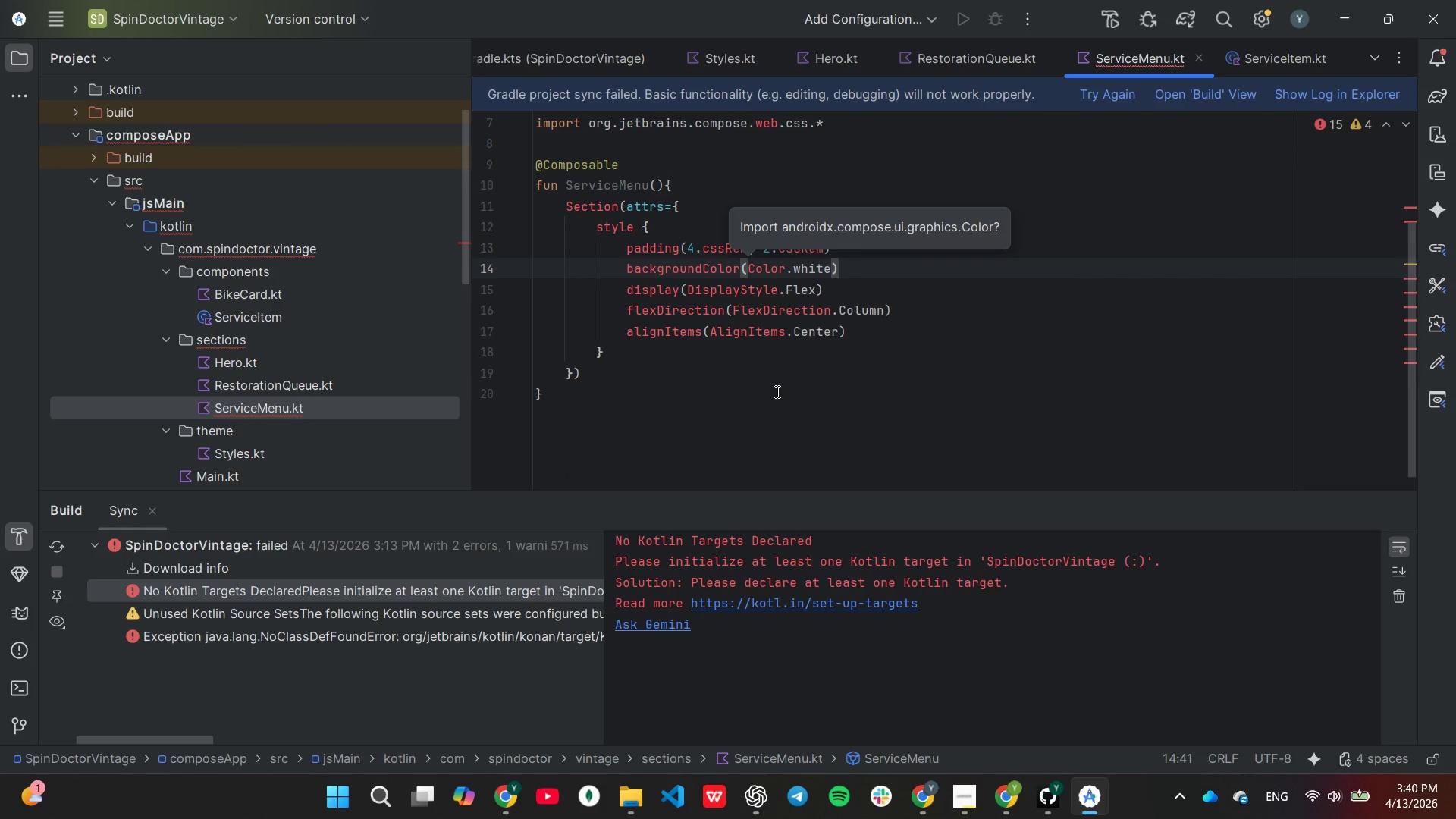 
left_click([776, 391])
 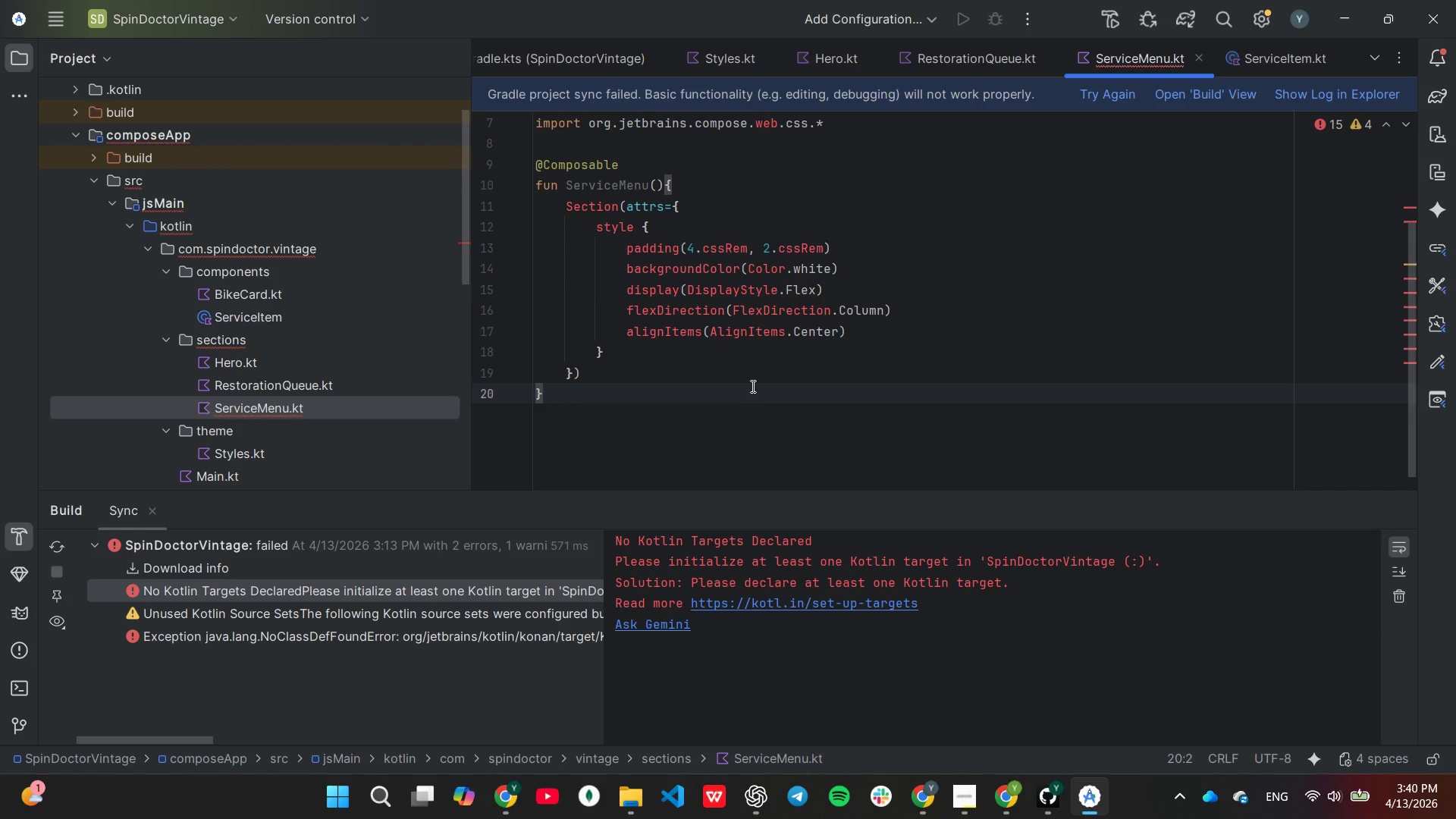 
left_click([751, 382])
 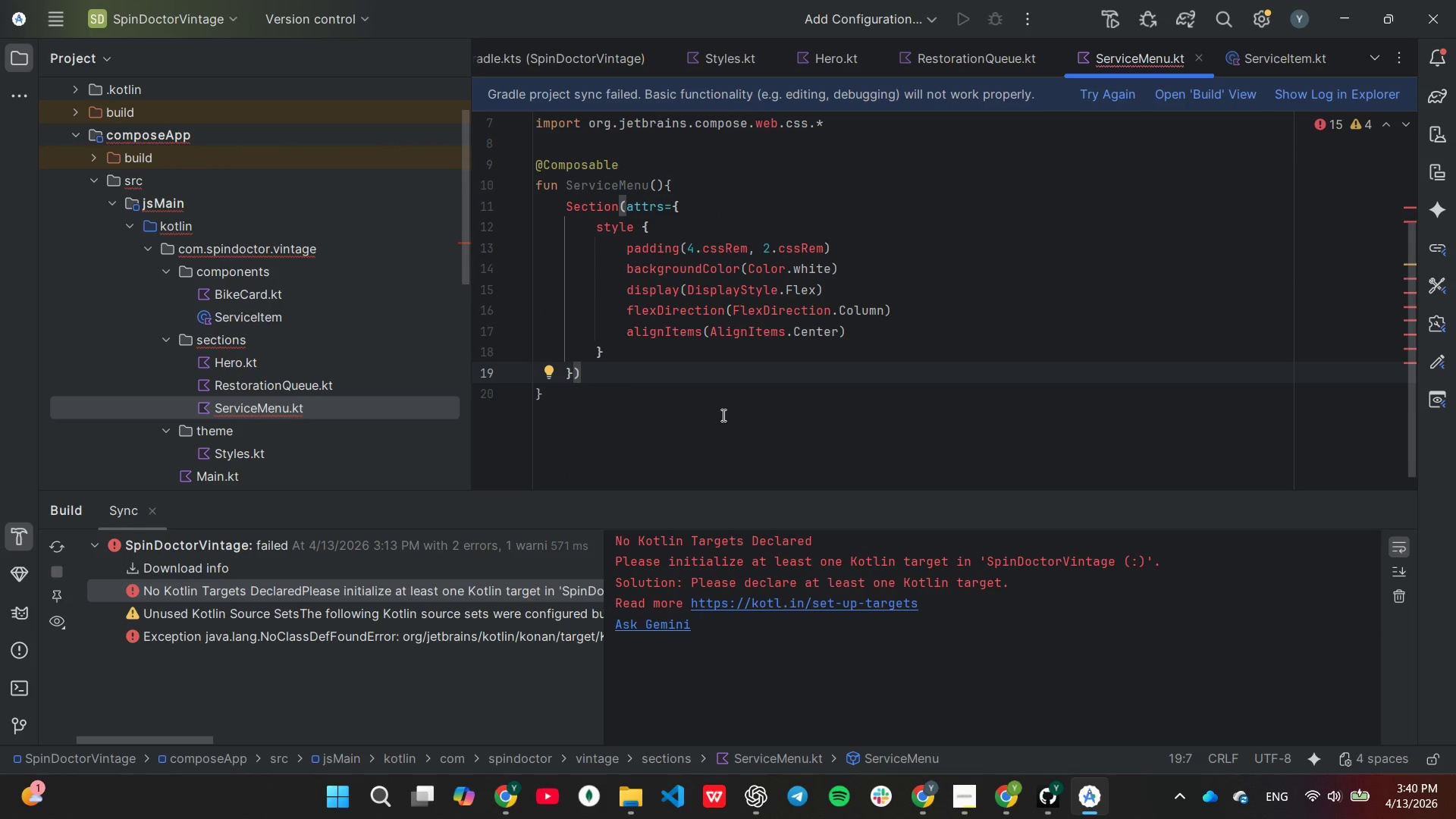 
key(Space)
 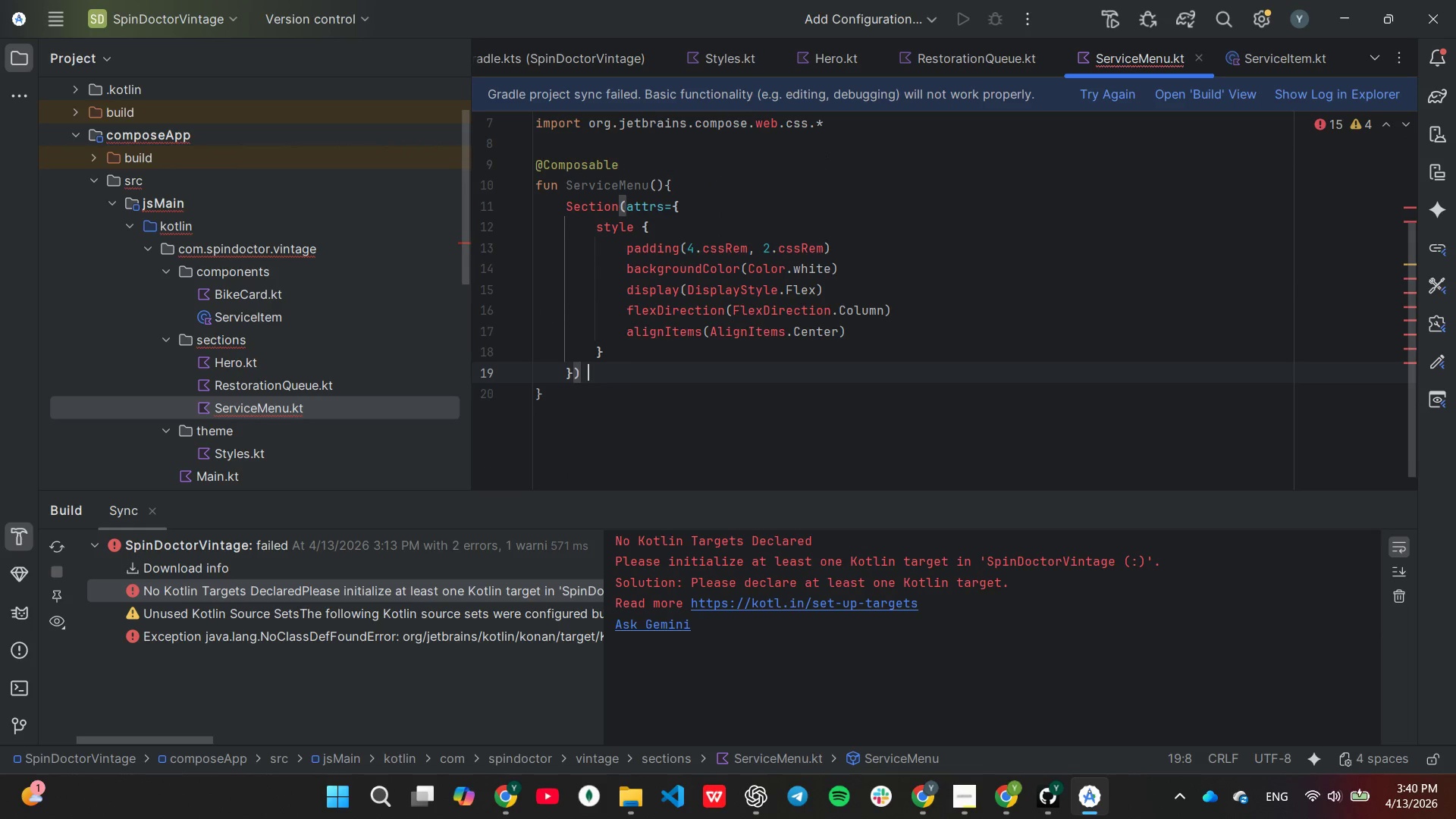 
key(Shift+BracketLeft)
 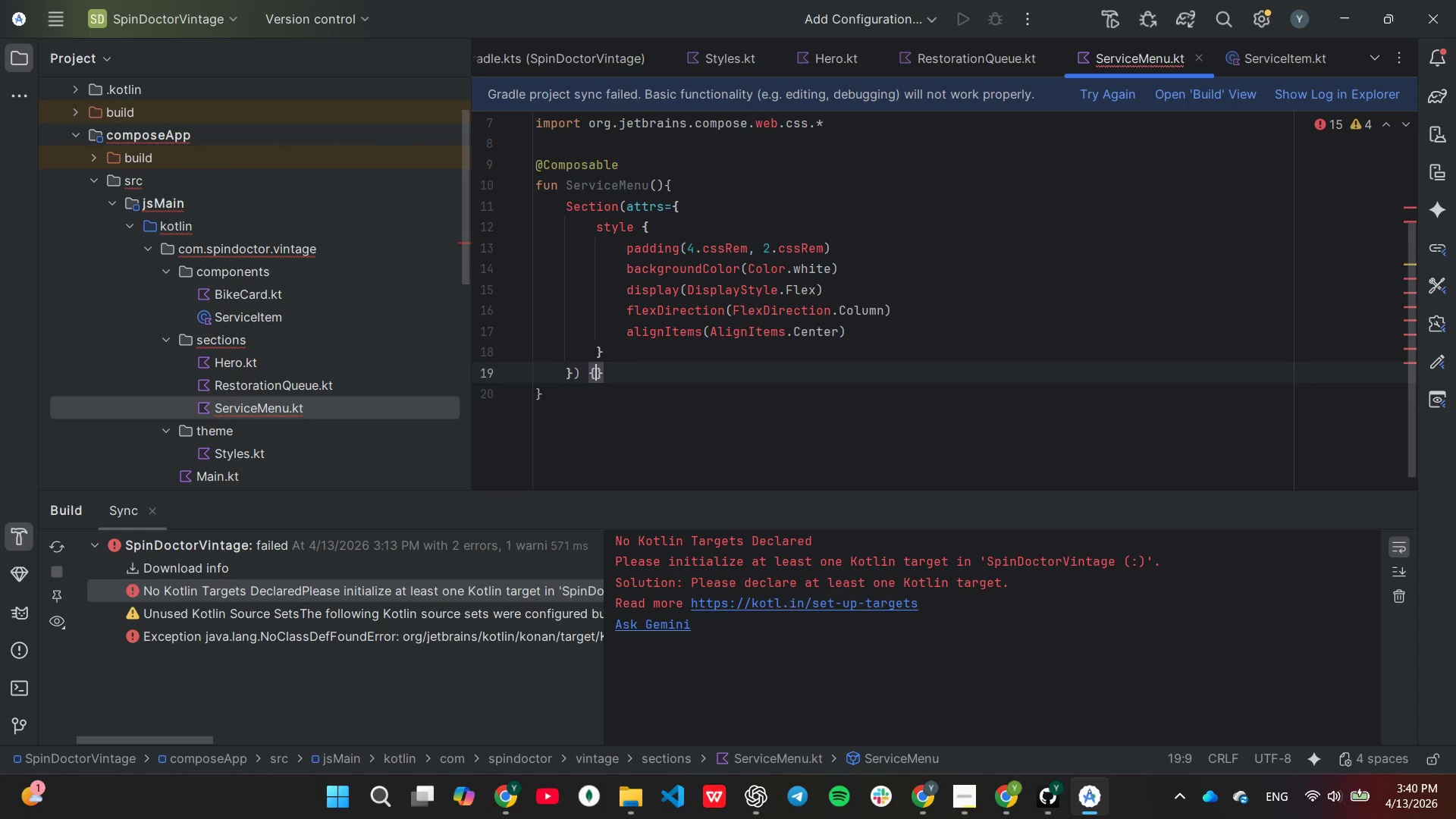 
key(Enter)
 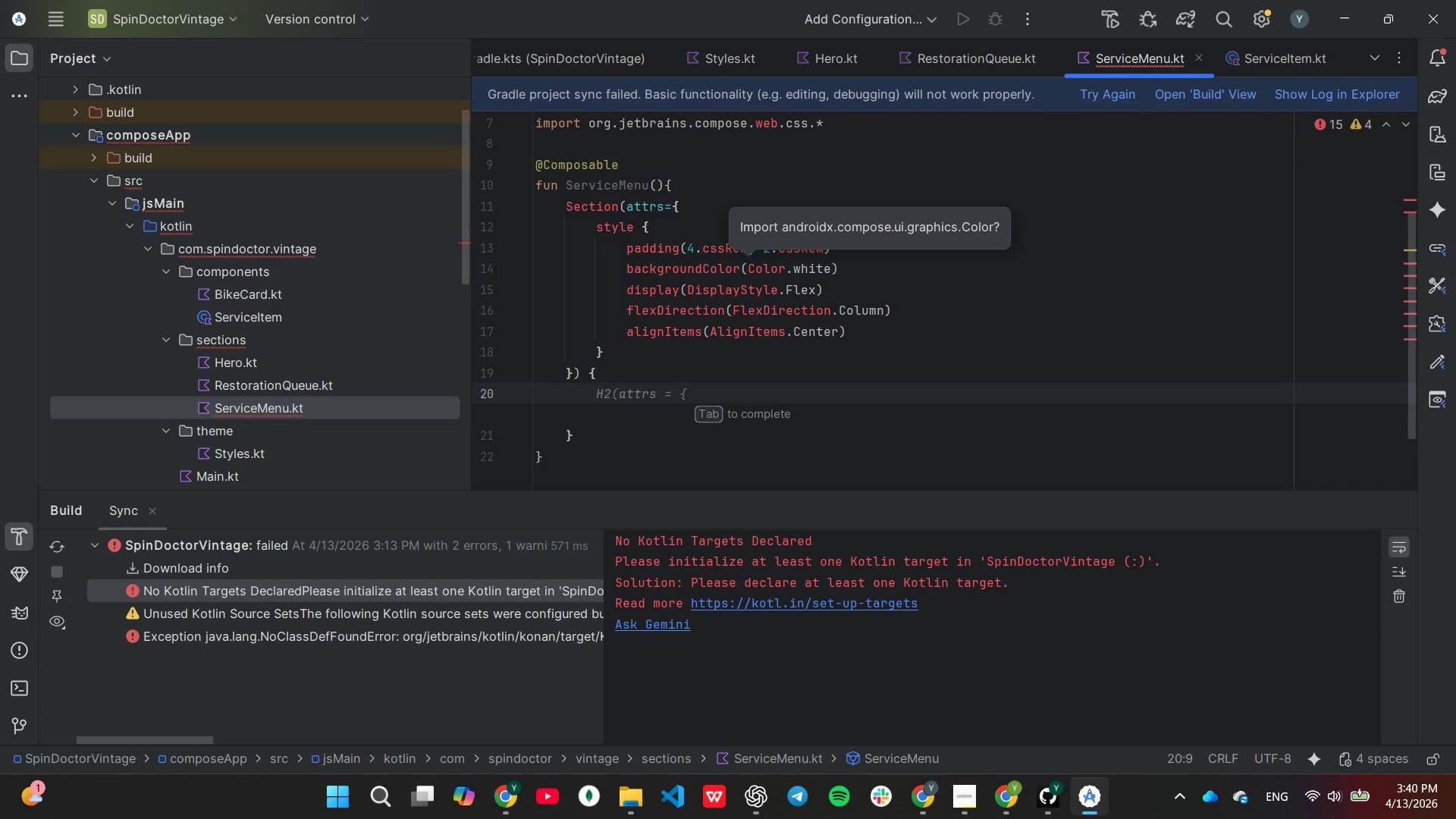 
key(Tab)
type(styles)
key(Backspace)
type( {)
 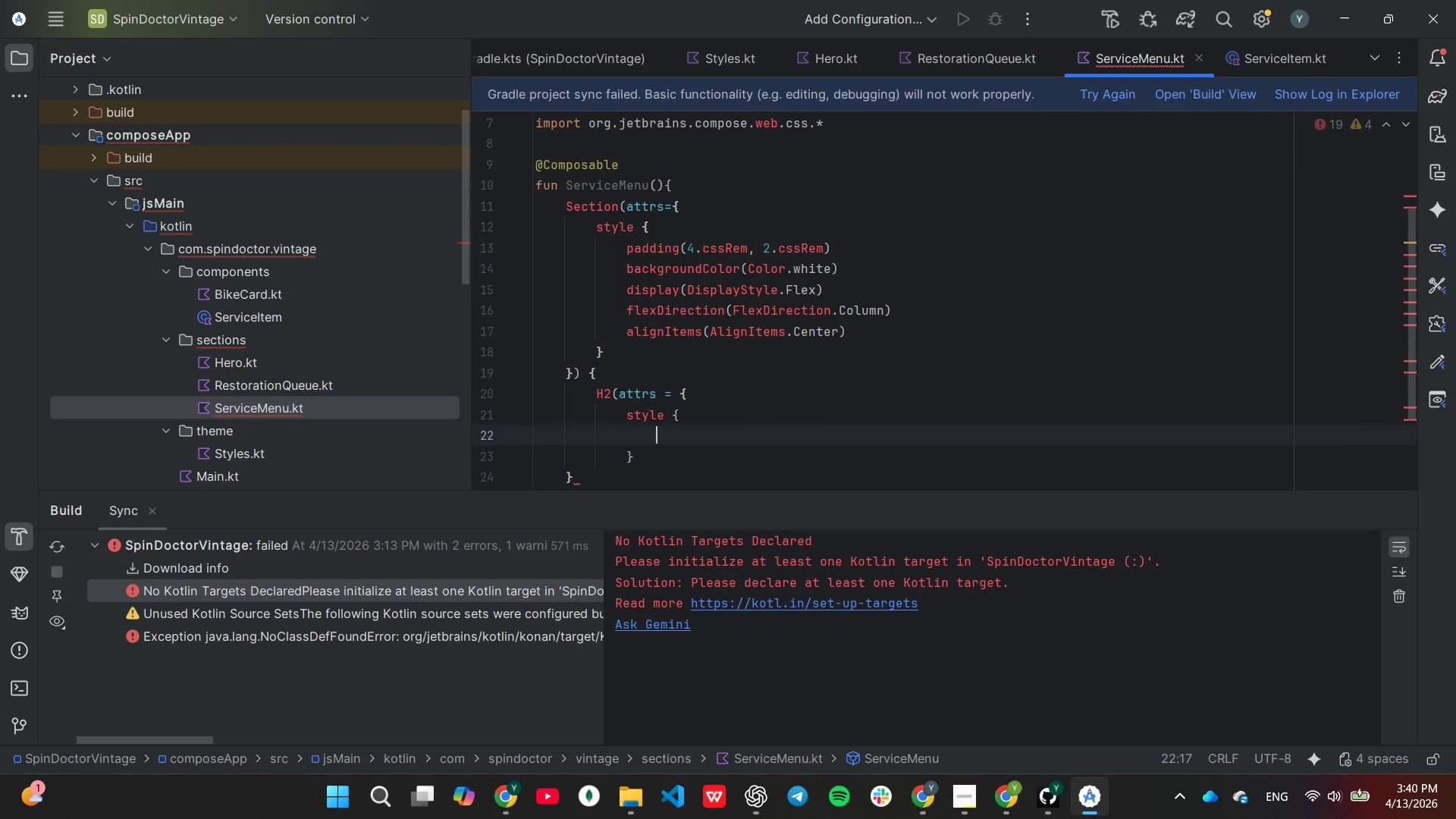 
 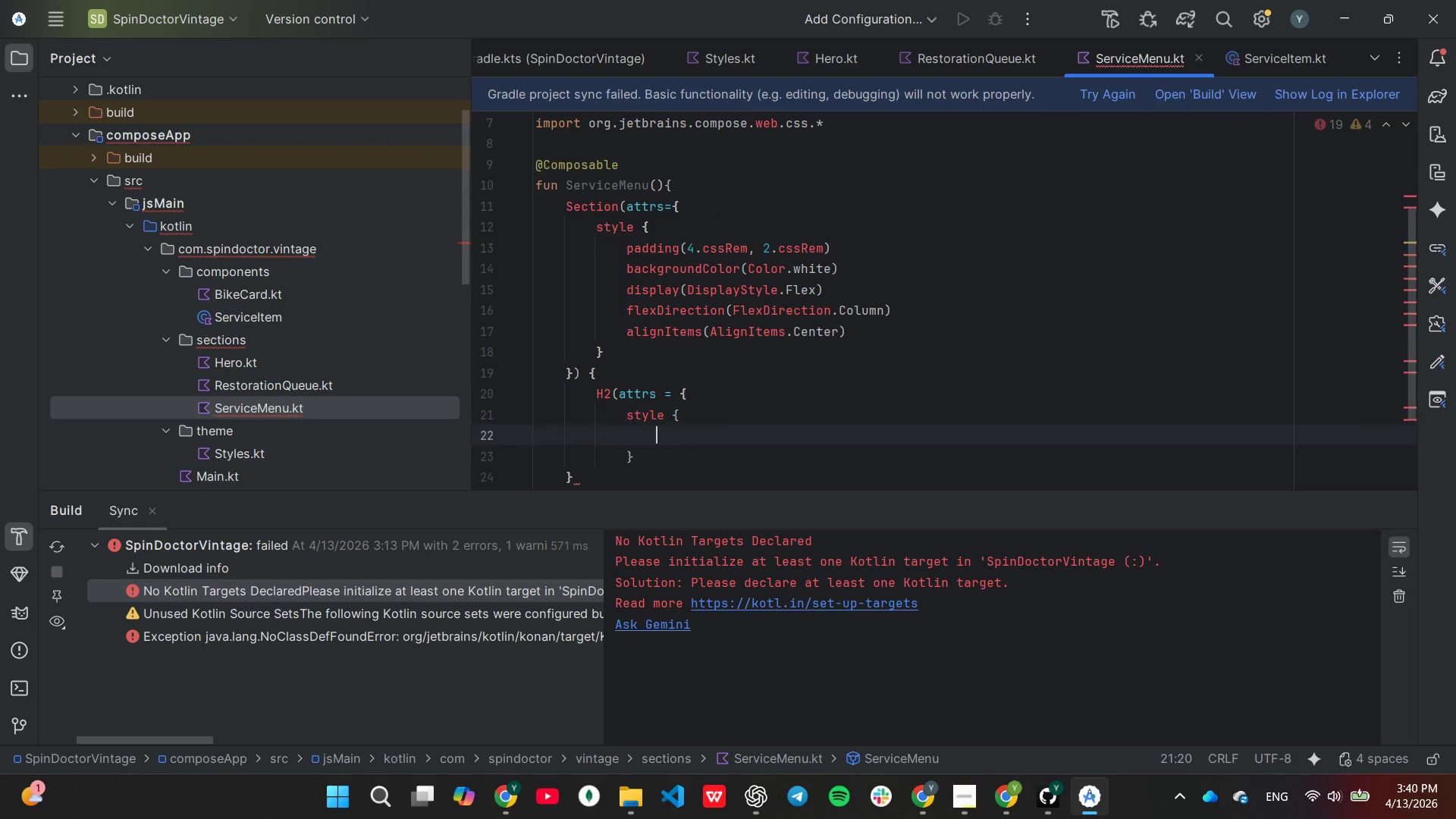 
key(Enter)
 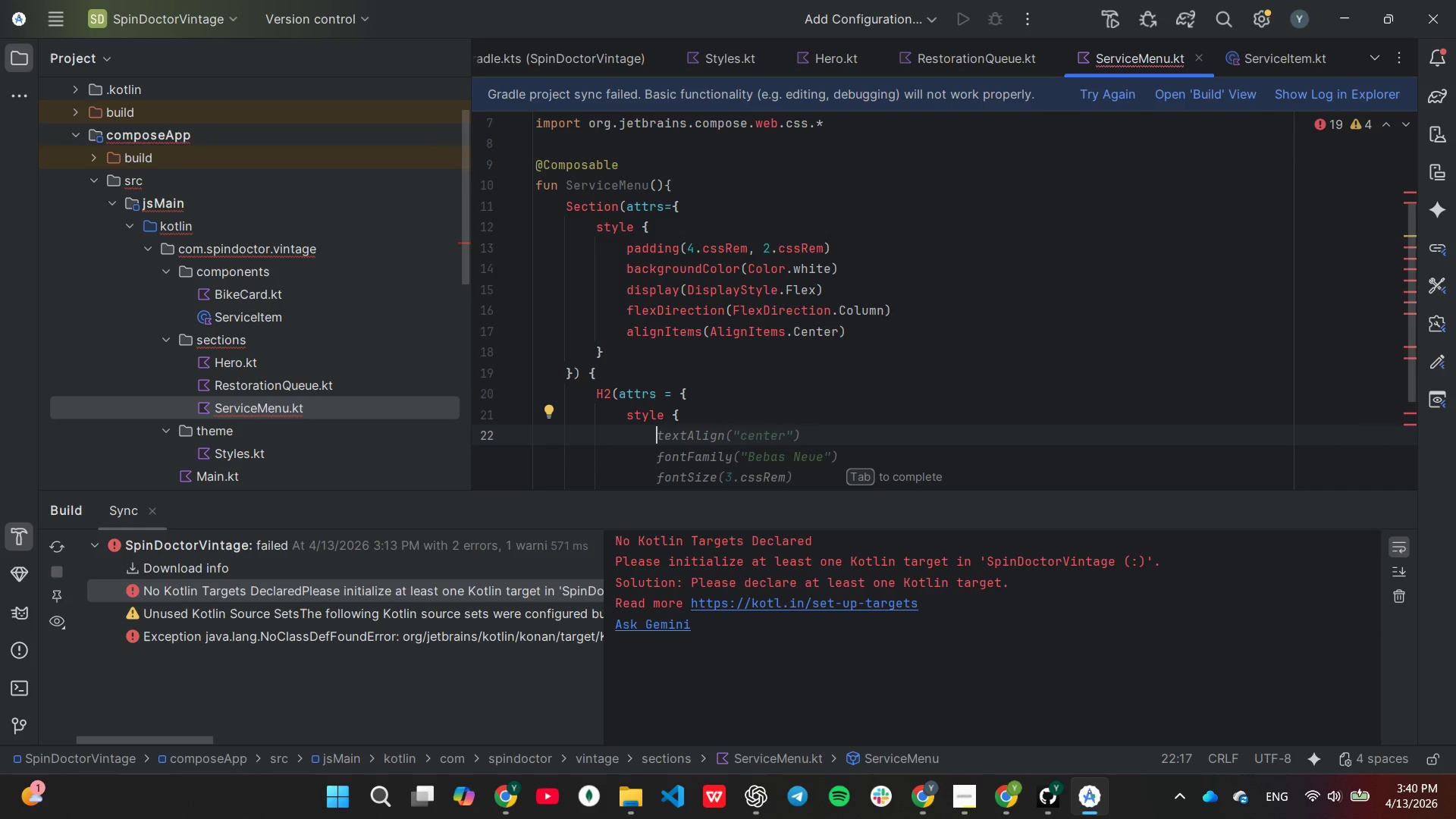 
key(Tab)
 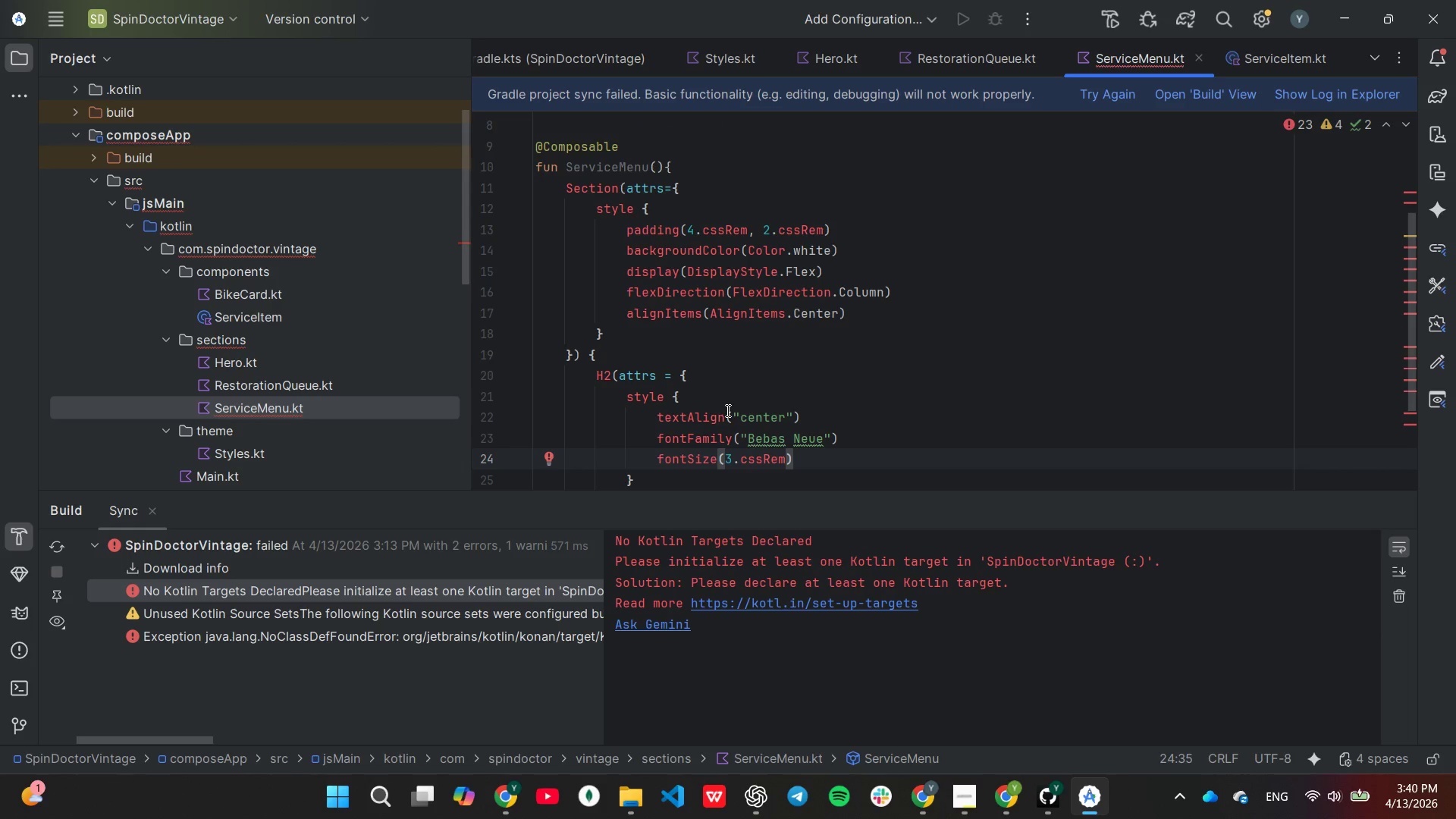 
scroll: coordinate [728, 409], scroll_direction: down, amount: 1.0
 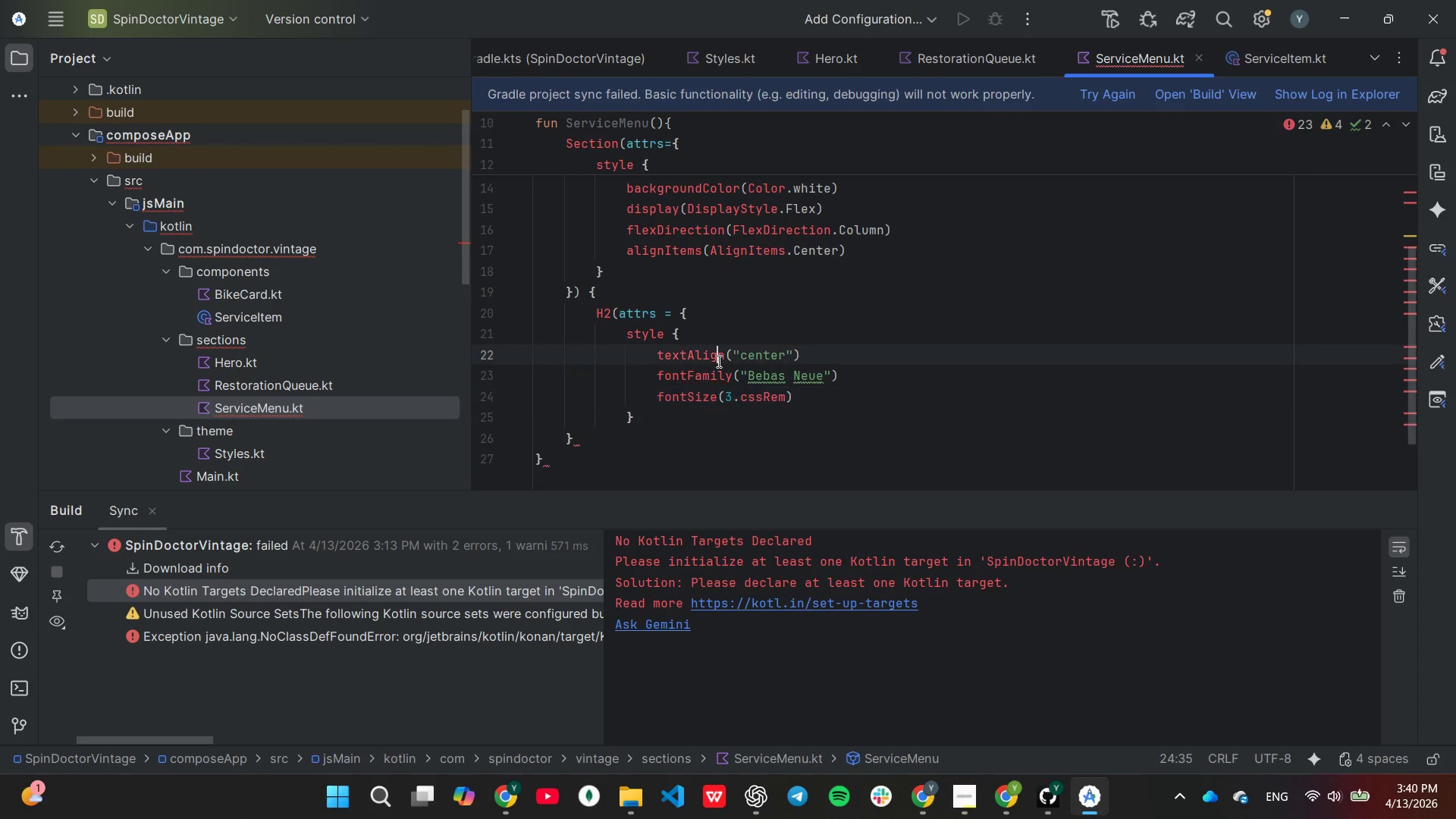 
double_click([717, 361])
 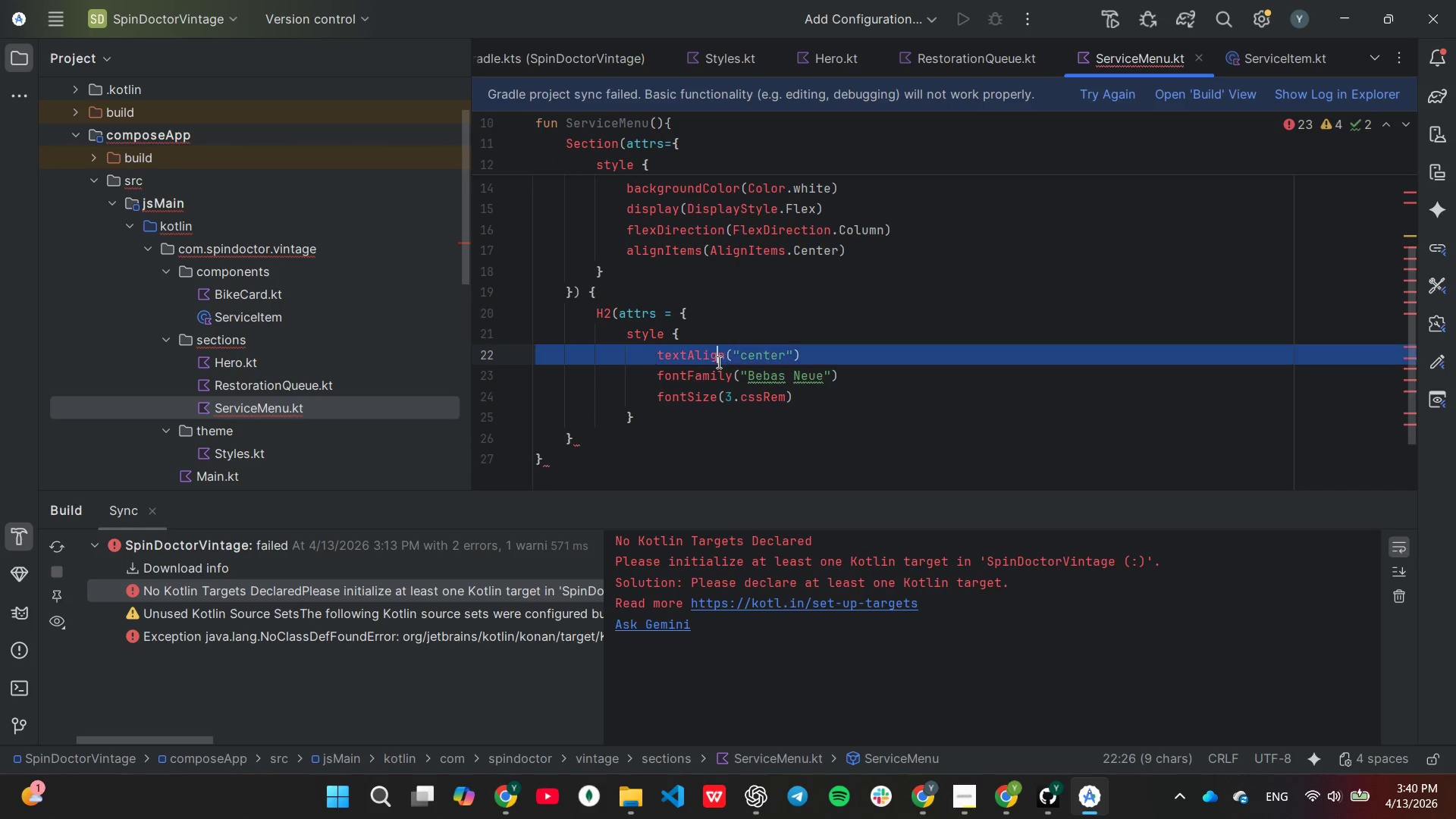 
triple_click([717, 362])
 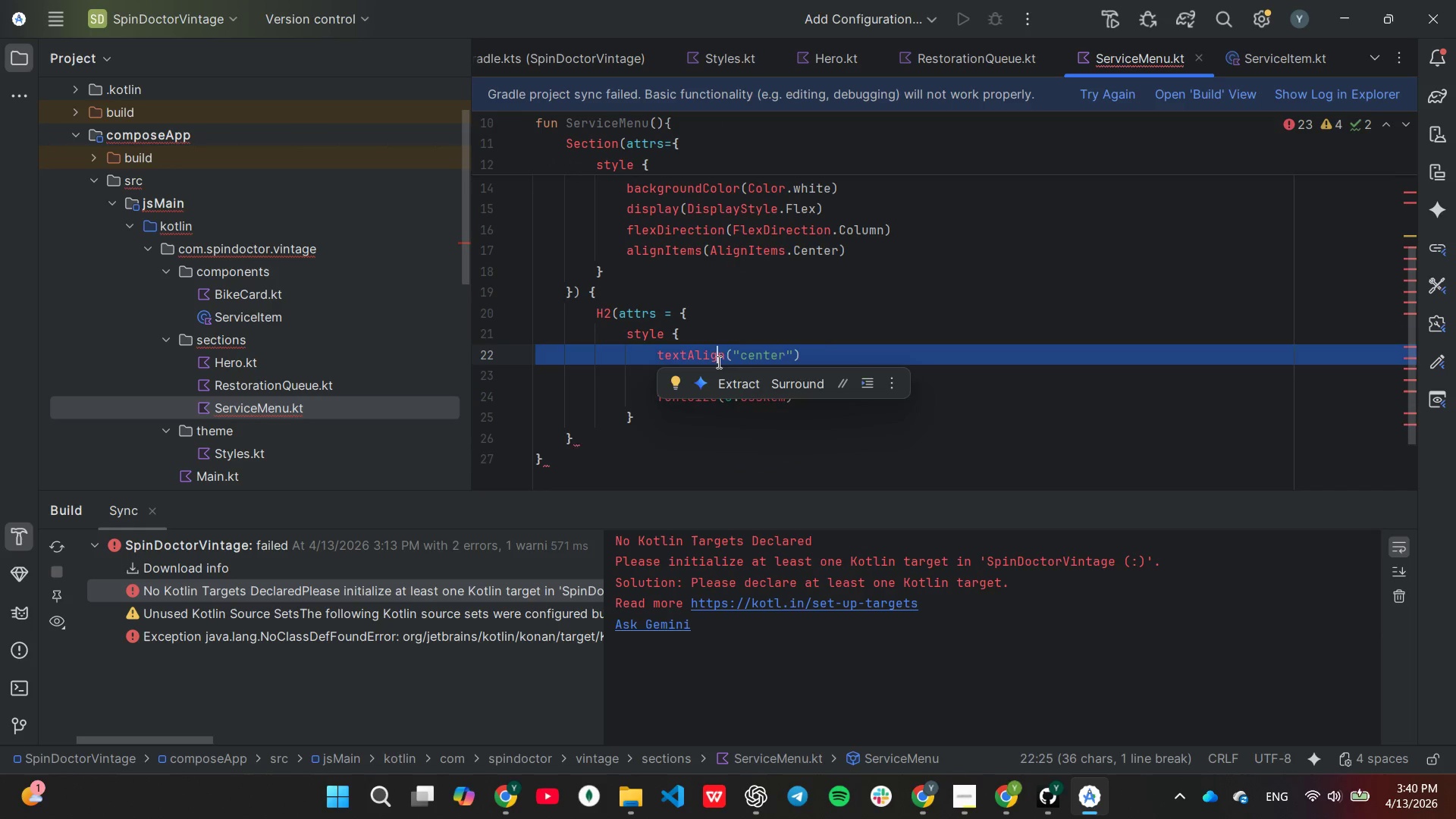 
key(Backspace)
 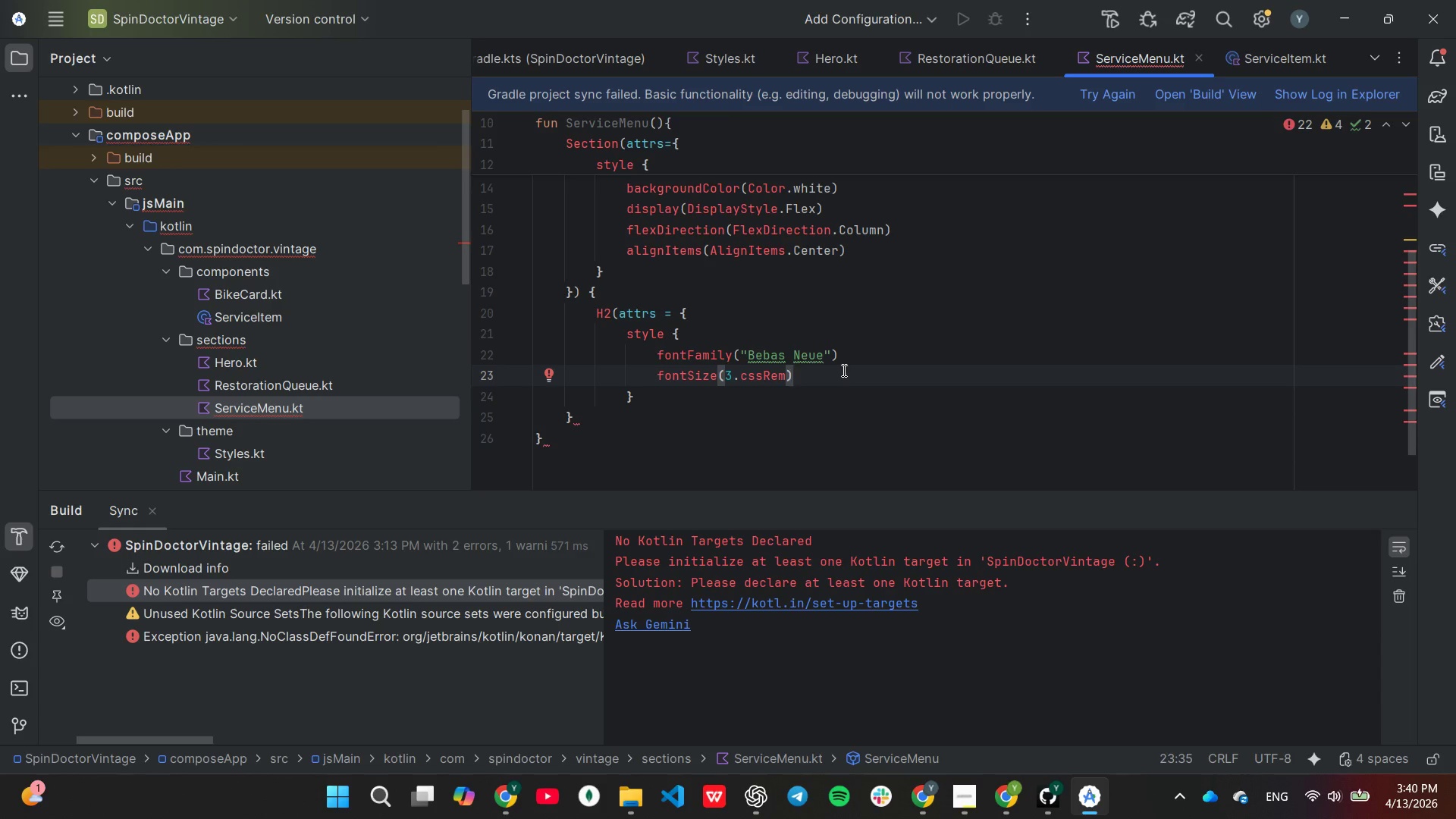 
wait(6.36)
 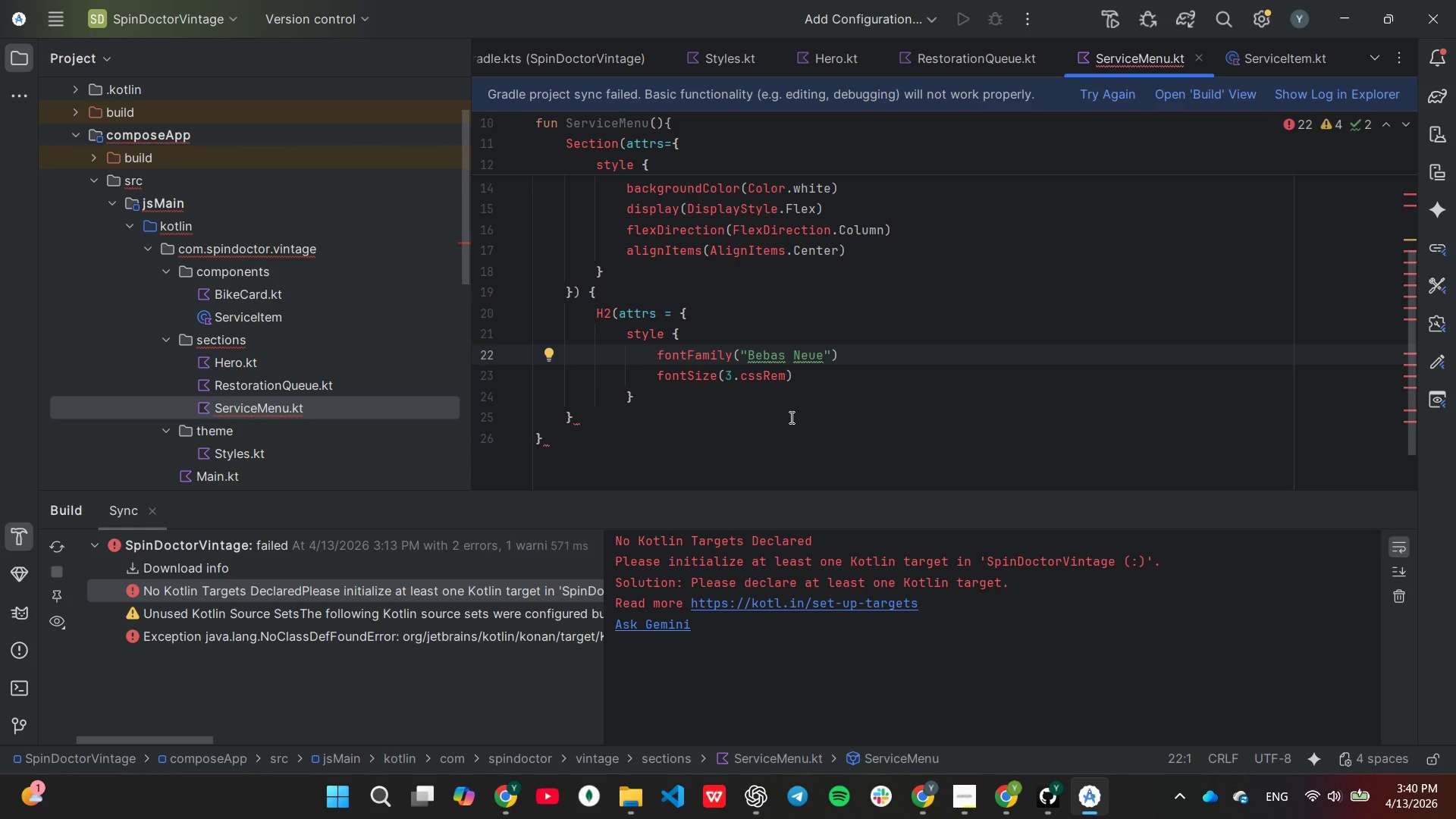 
key(Enter)
 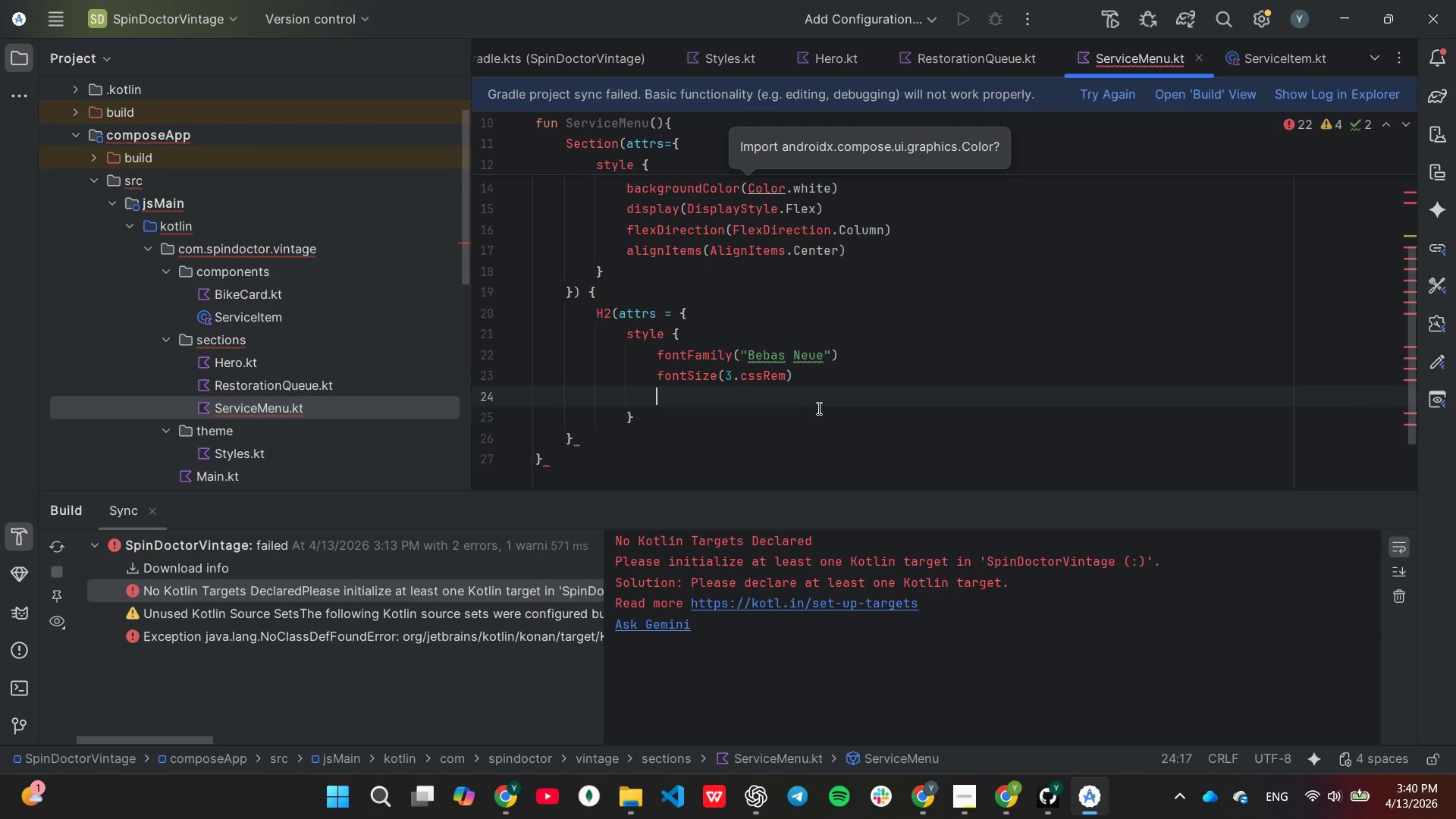 
type(color9)
key(Backspace)
type((App)
 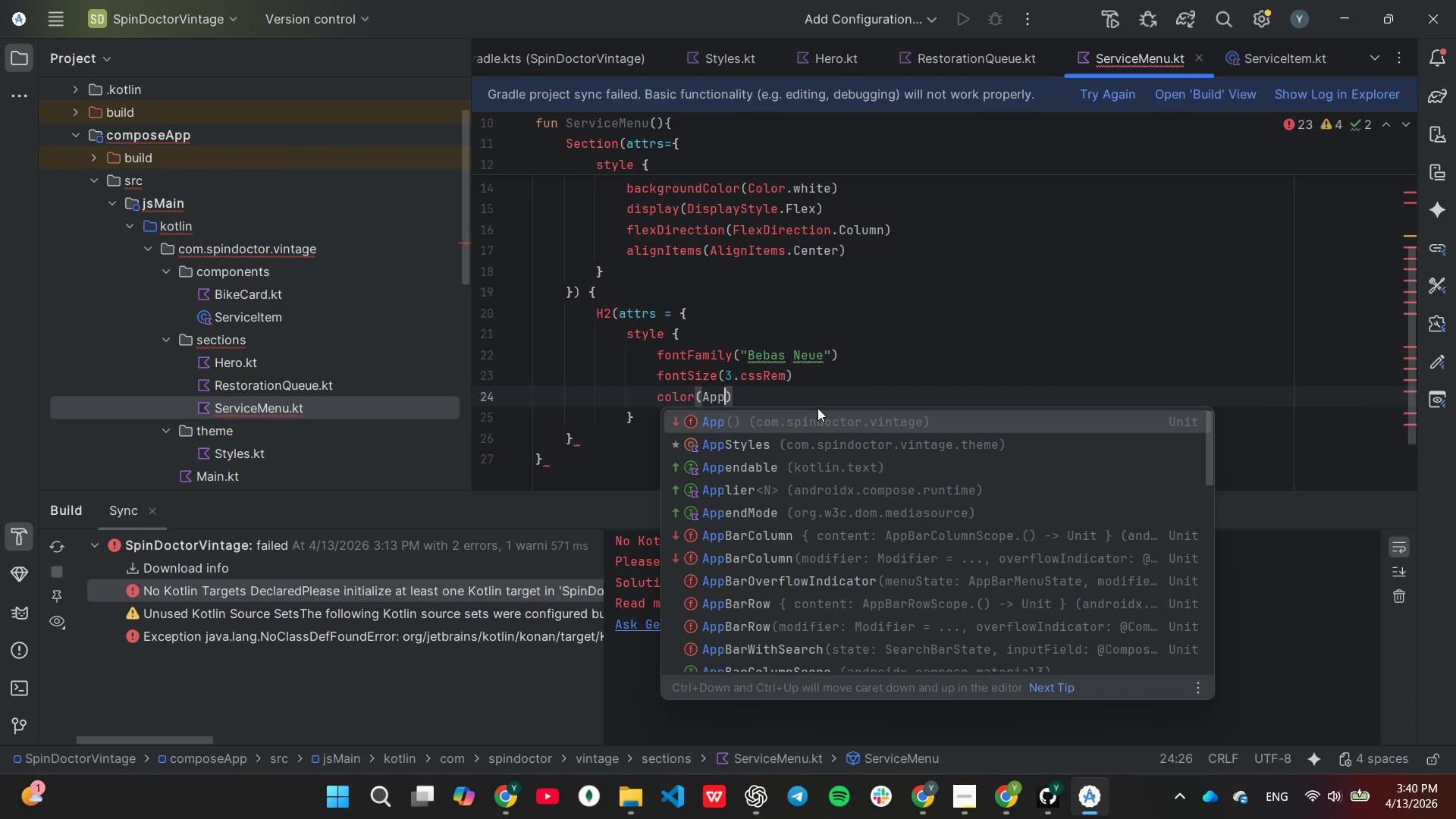 
key(ArrowDown)
 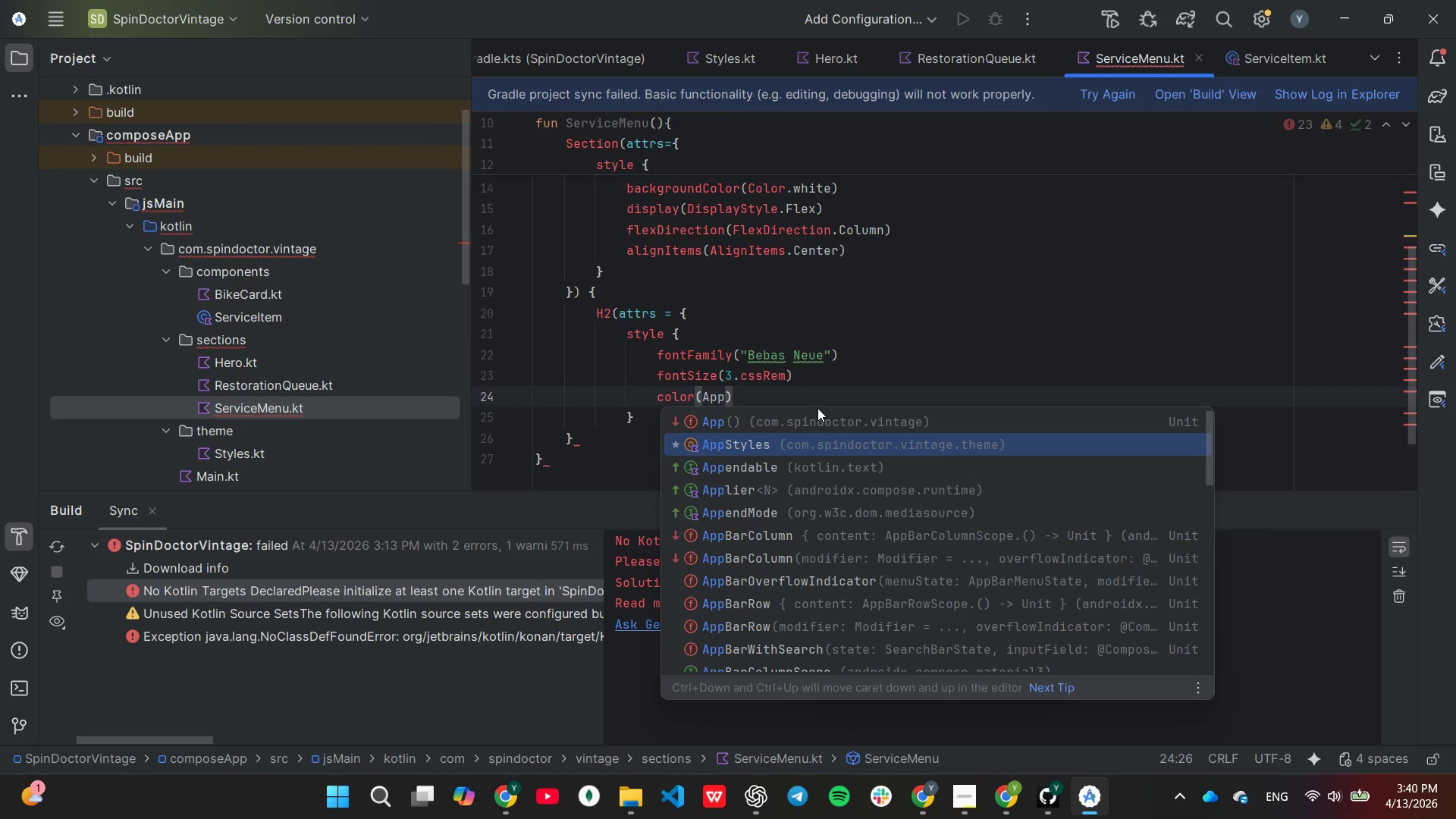 
key(Enter)
 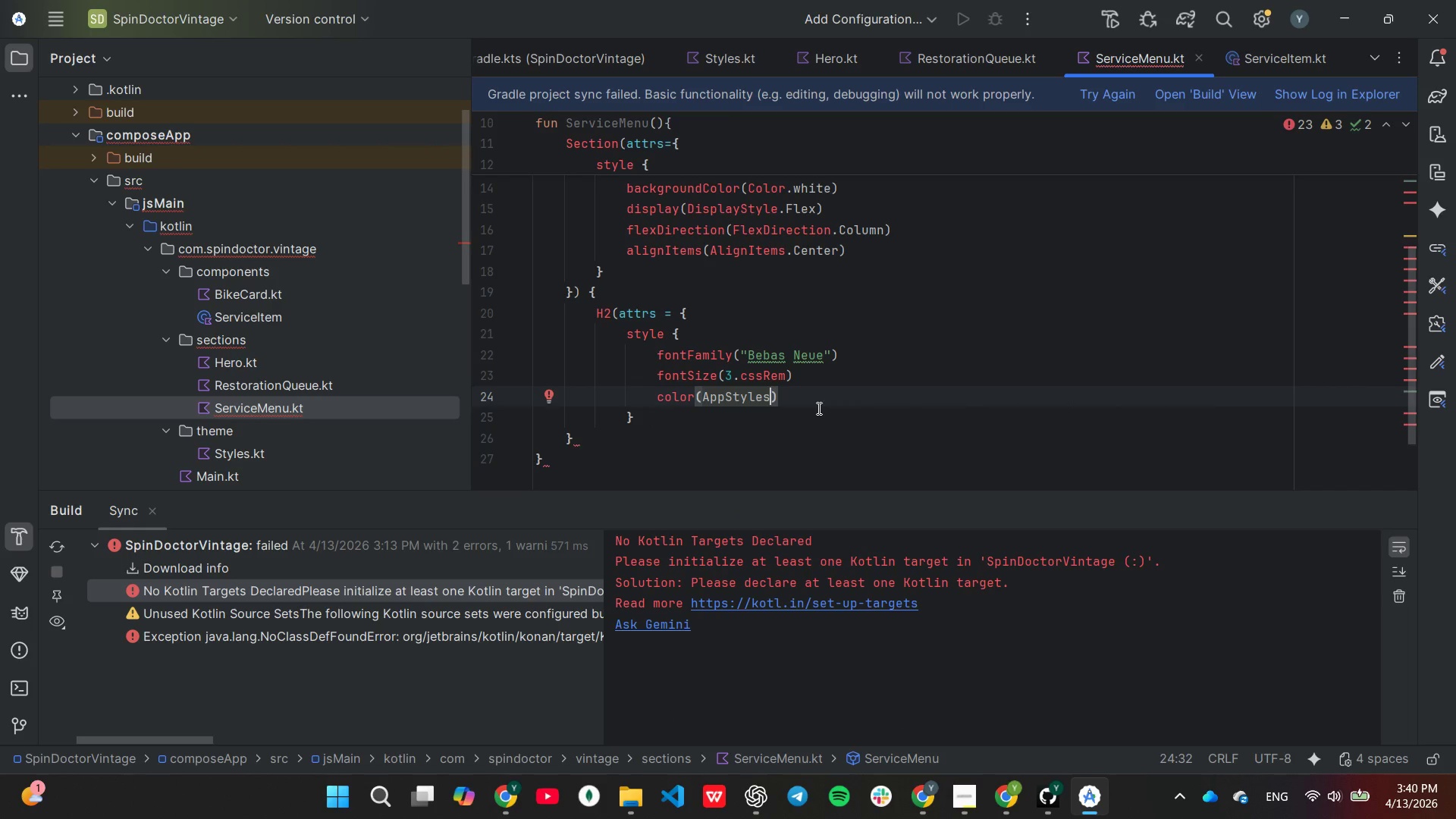 
key(Period)
 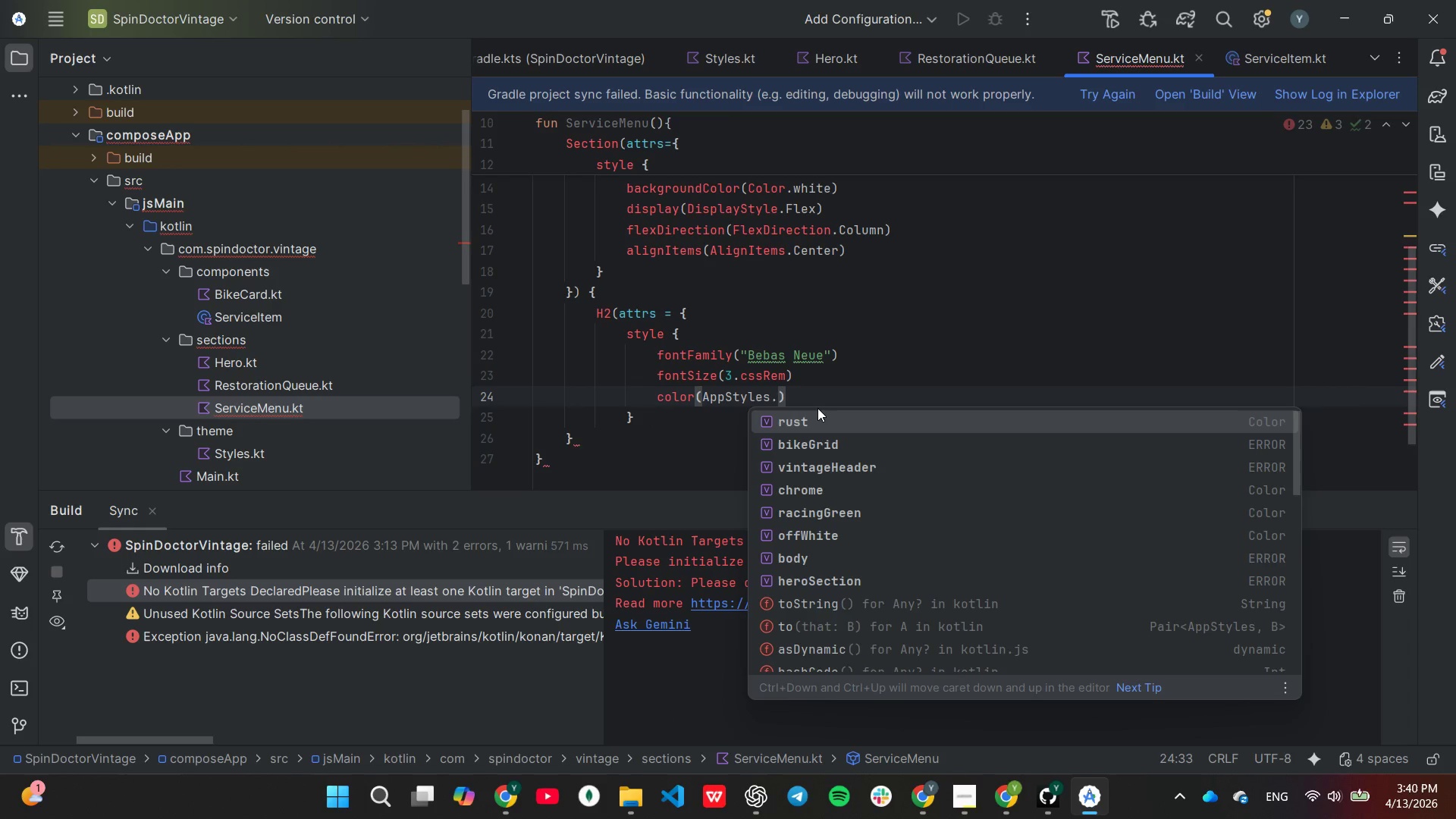 
key(R)
 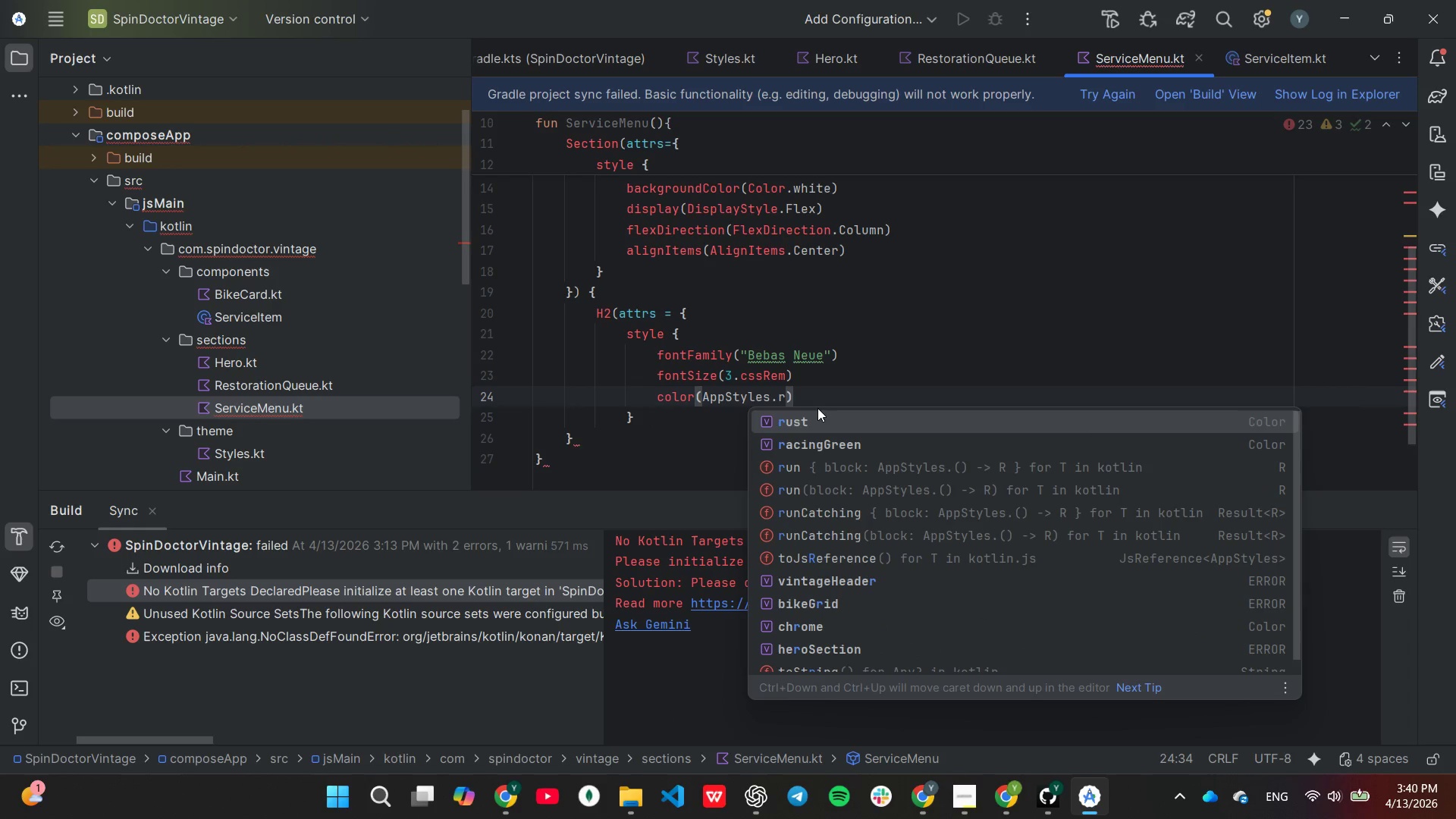 
key(ArrowDown)
 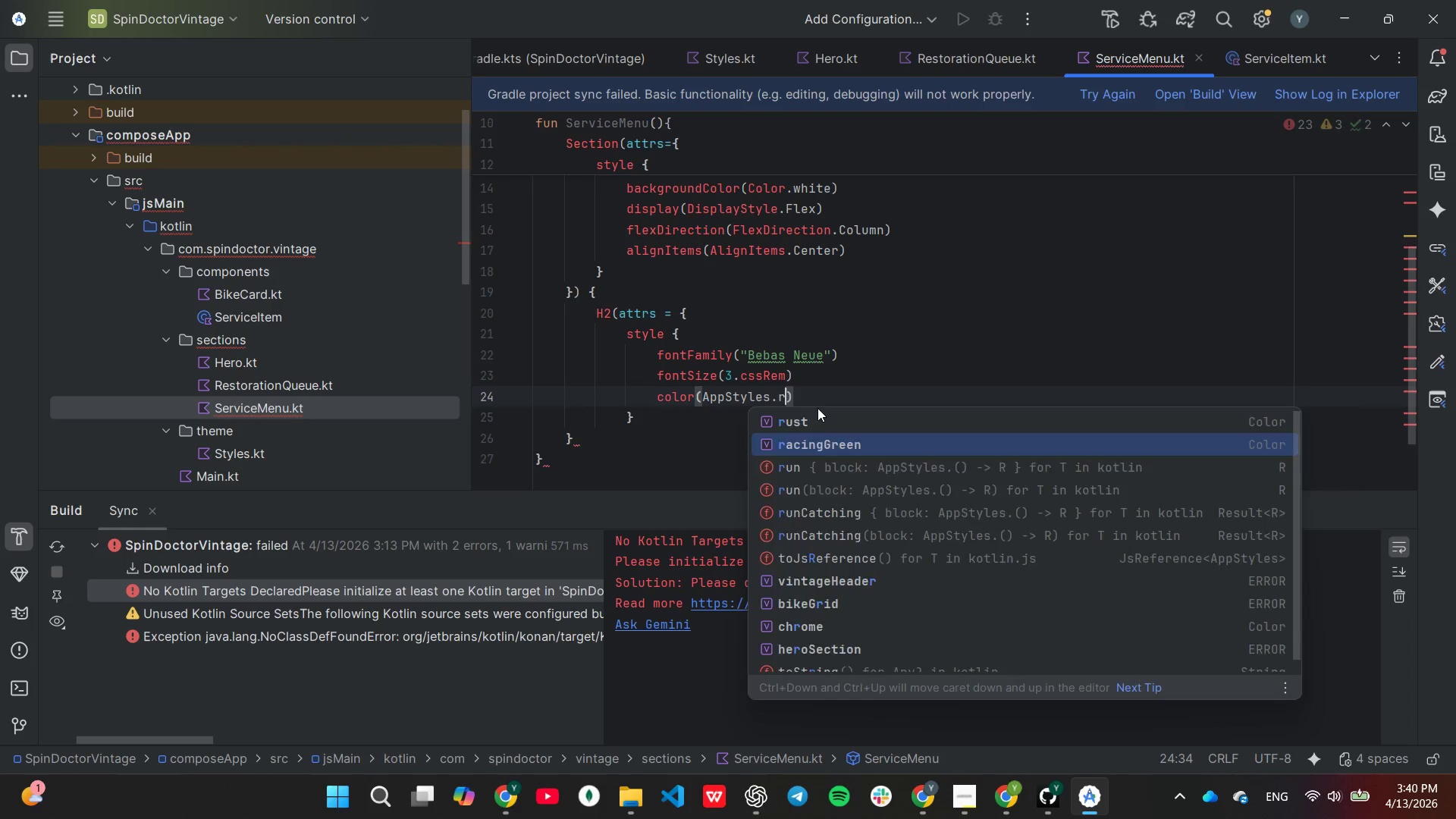 
key(Enter)
 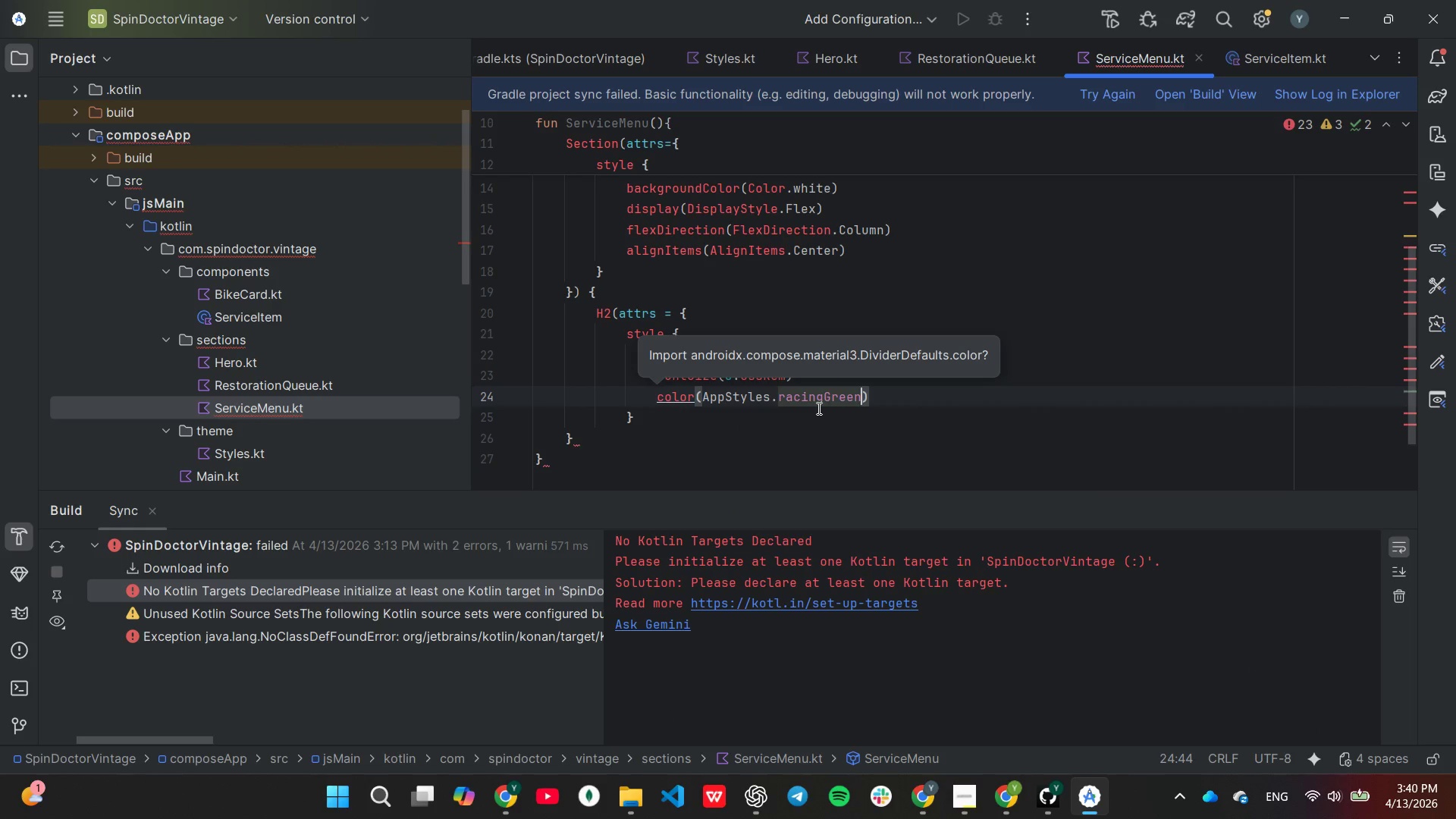 
key(ArrowRight)
 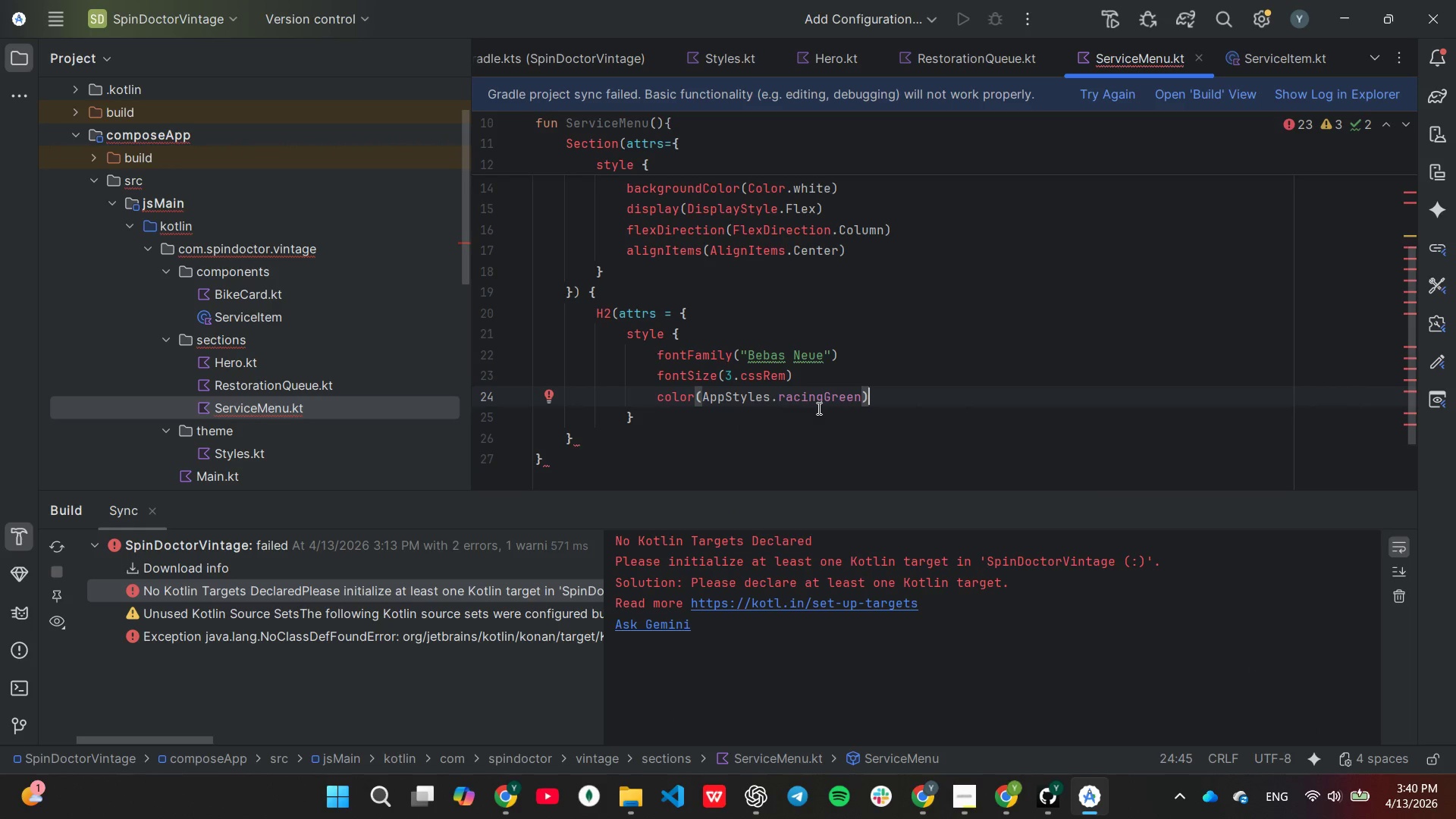 
key(Enter)
 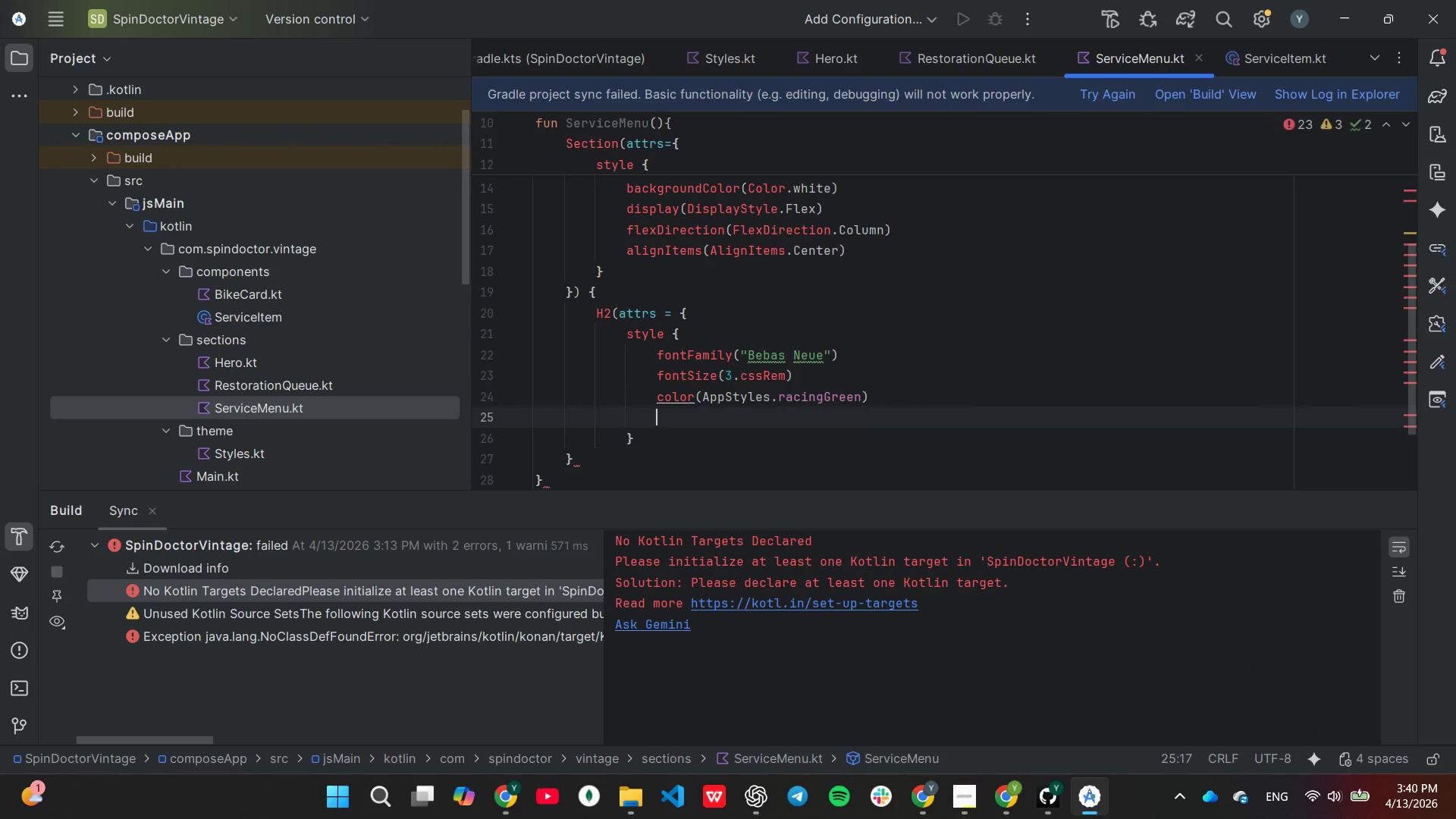 
type(marginBottom(2.cssRem)
 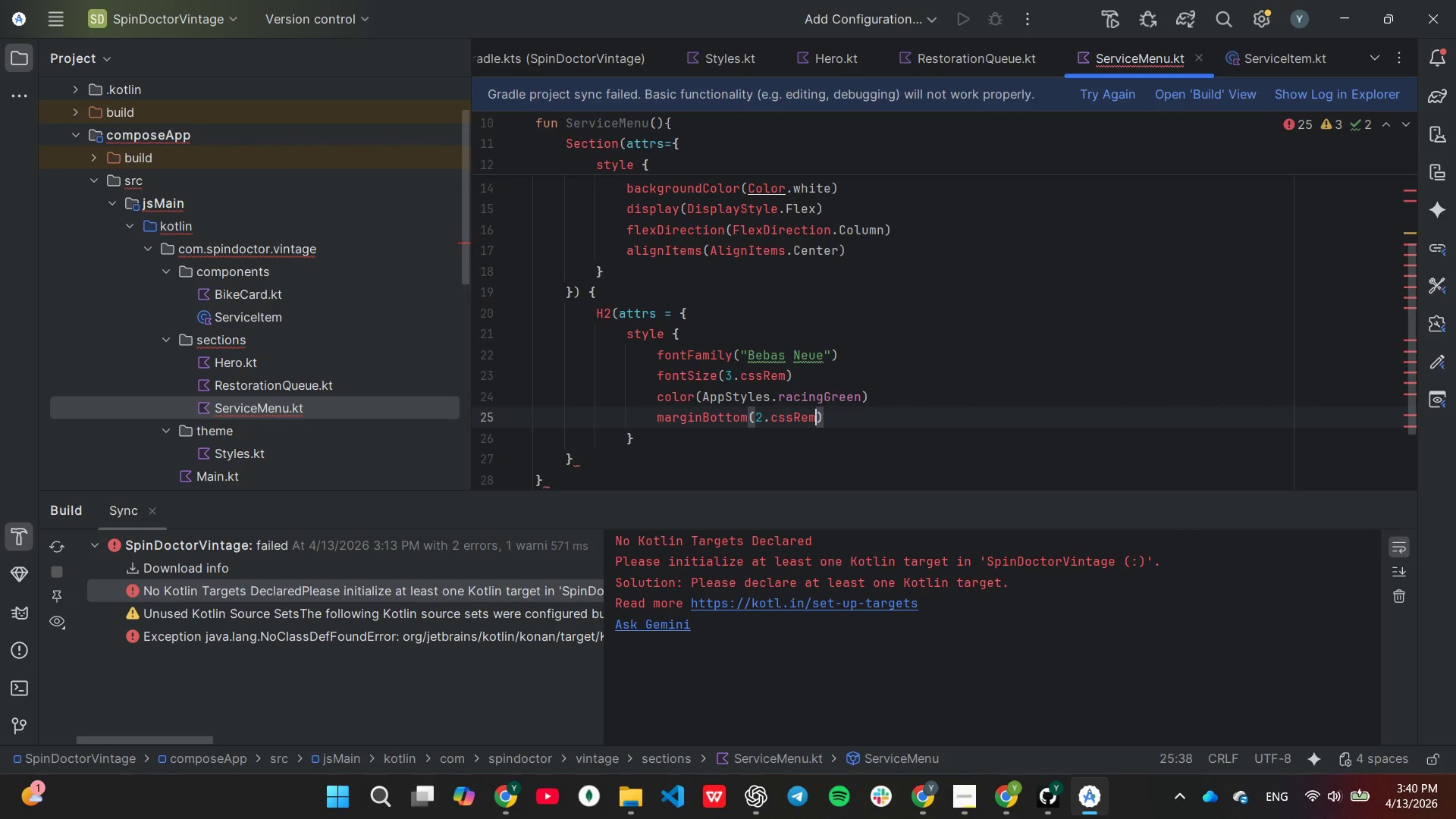 
key(ArrowDown)
 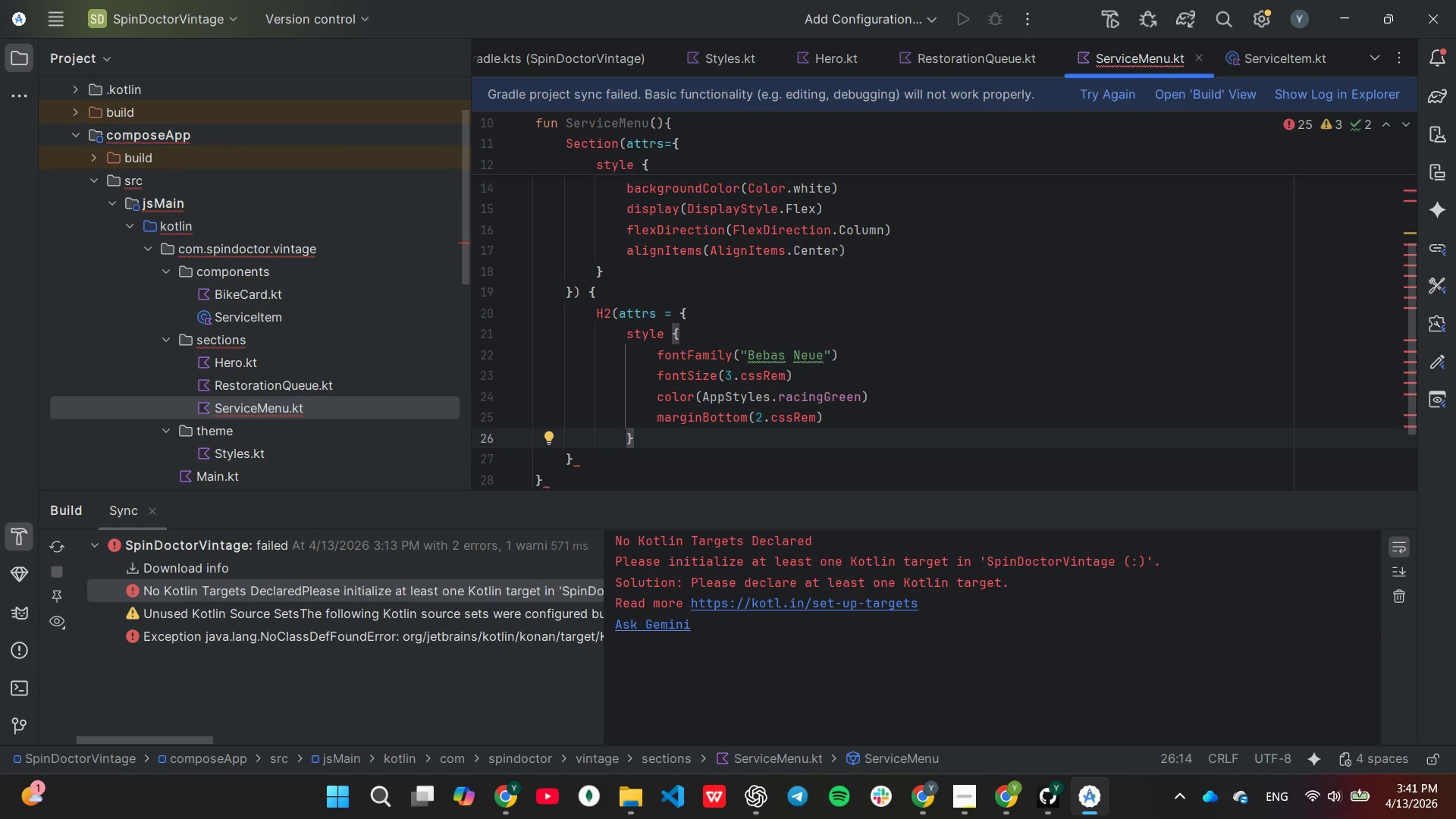 
wait(11.91)
 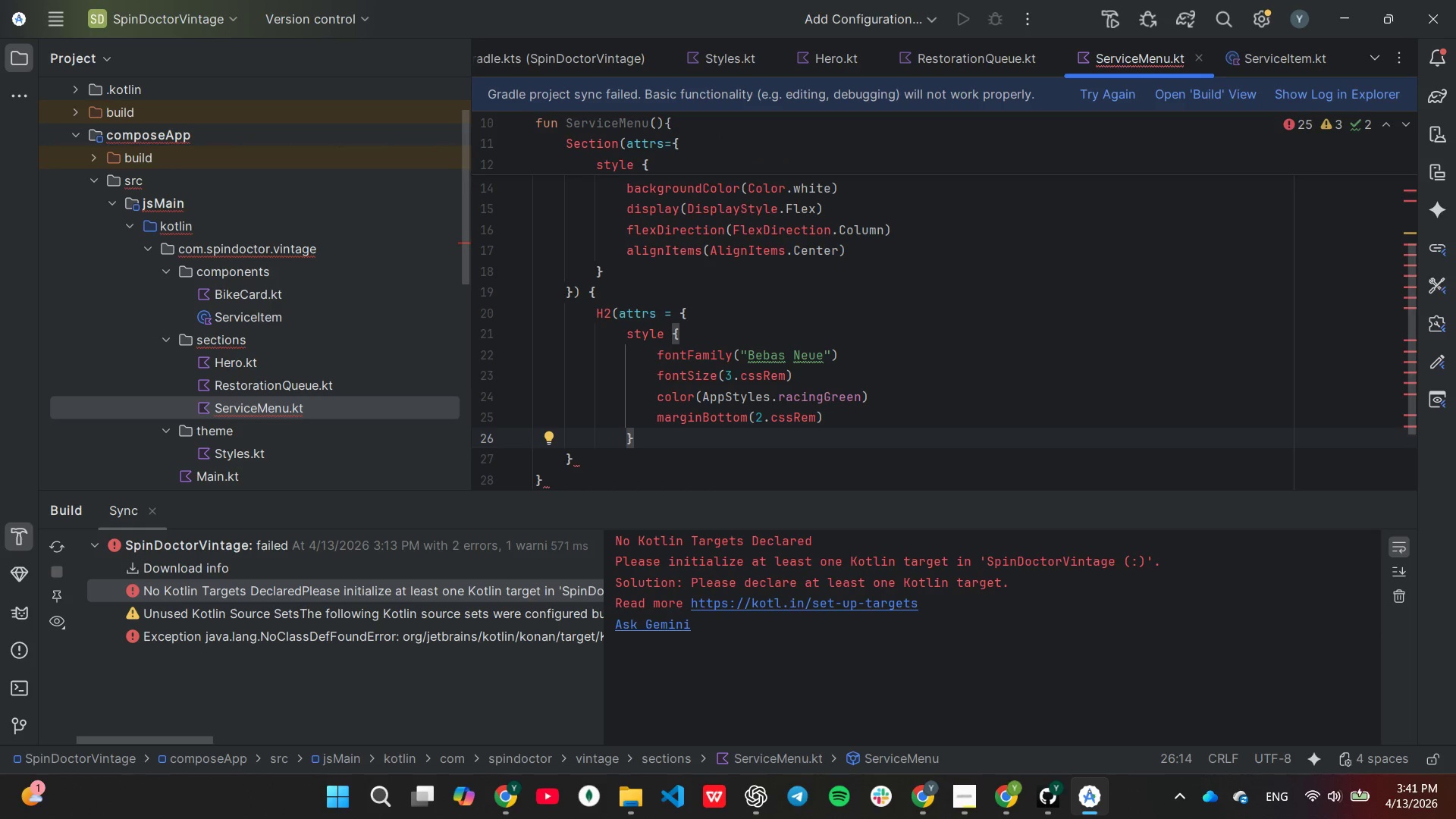 
key(Enter)
 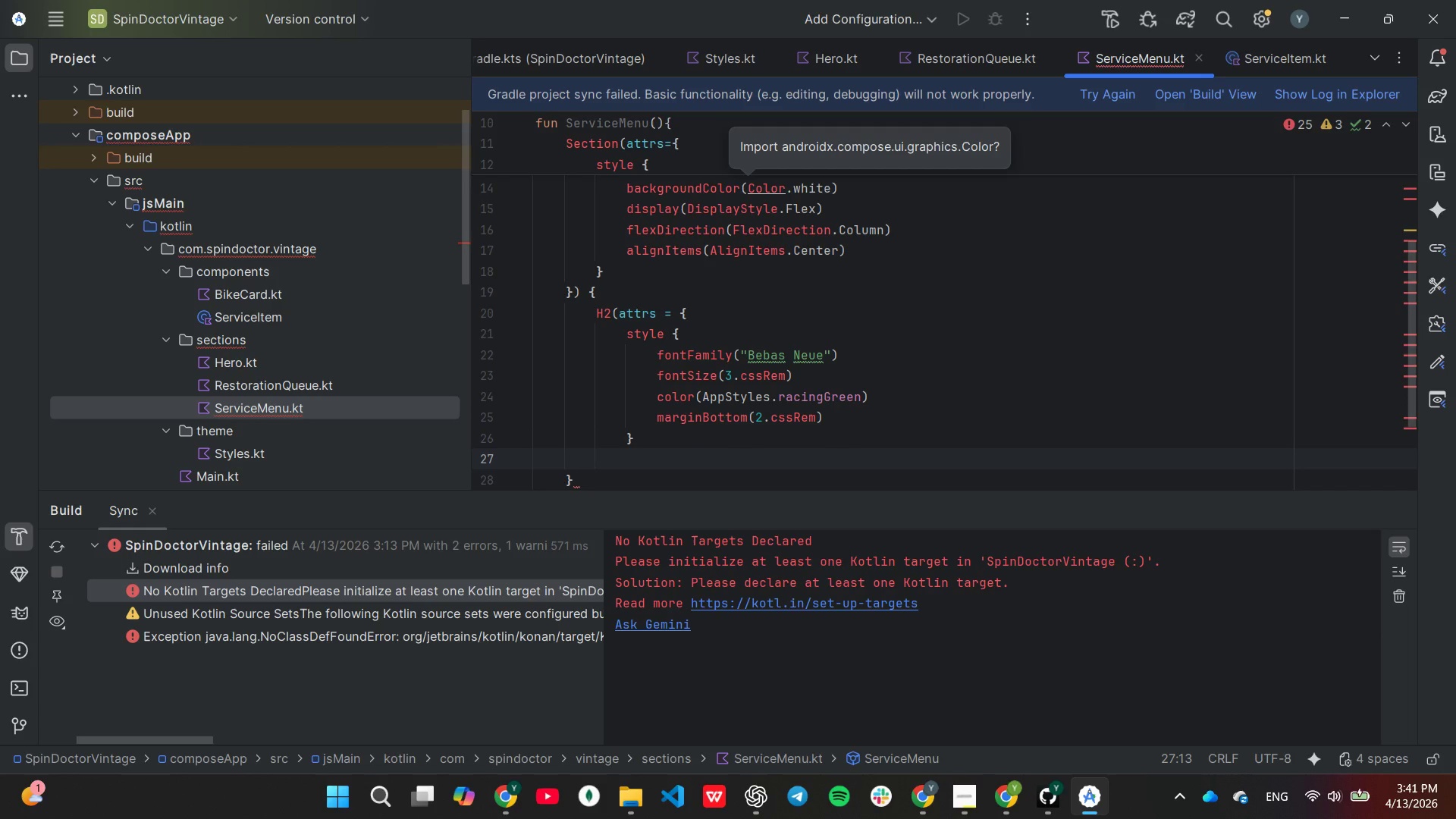 
key(Shift+BracketRight)
 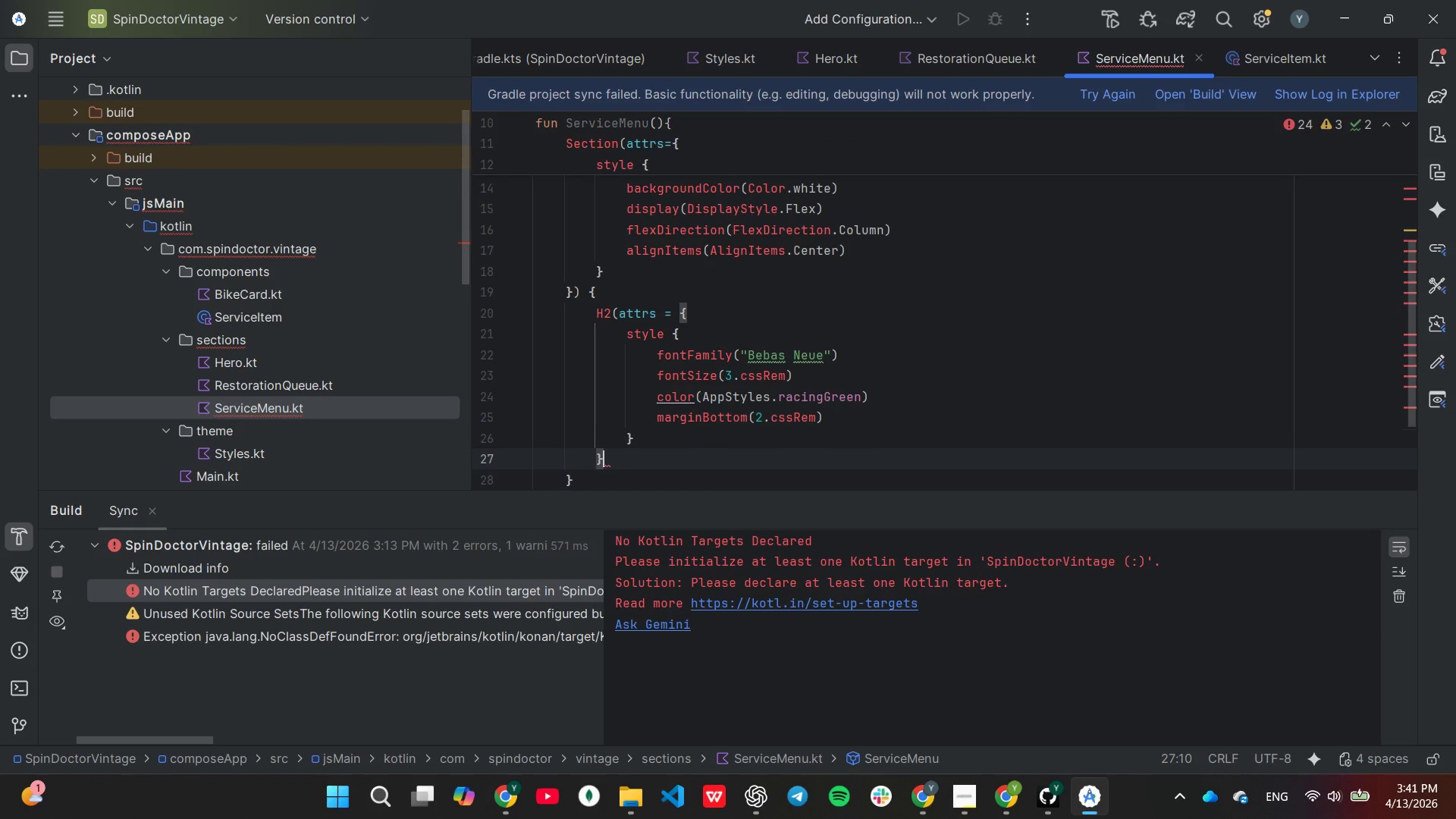 
key(Shift+0)
 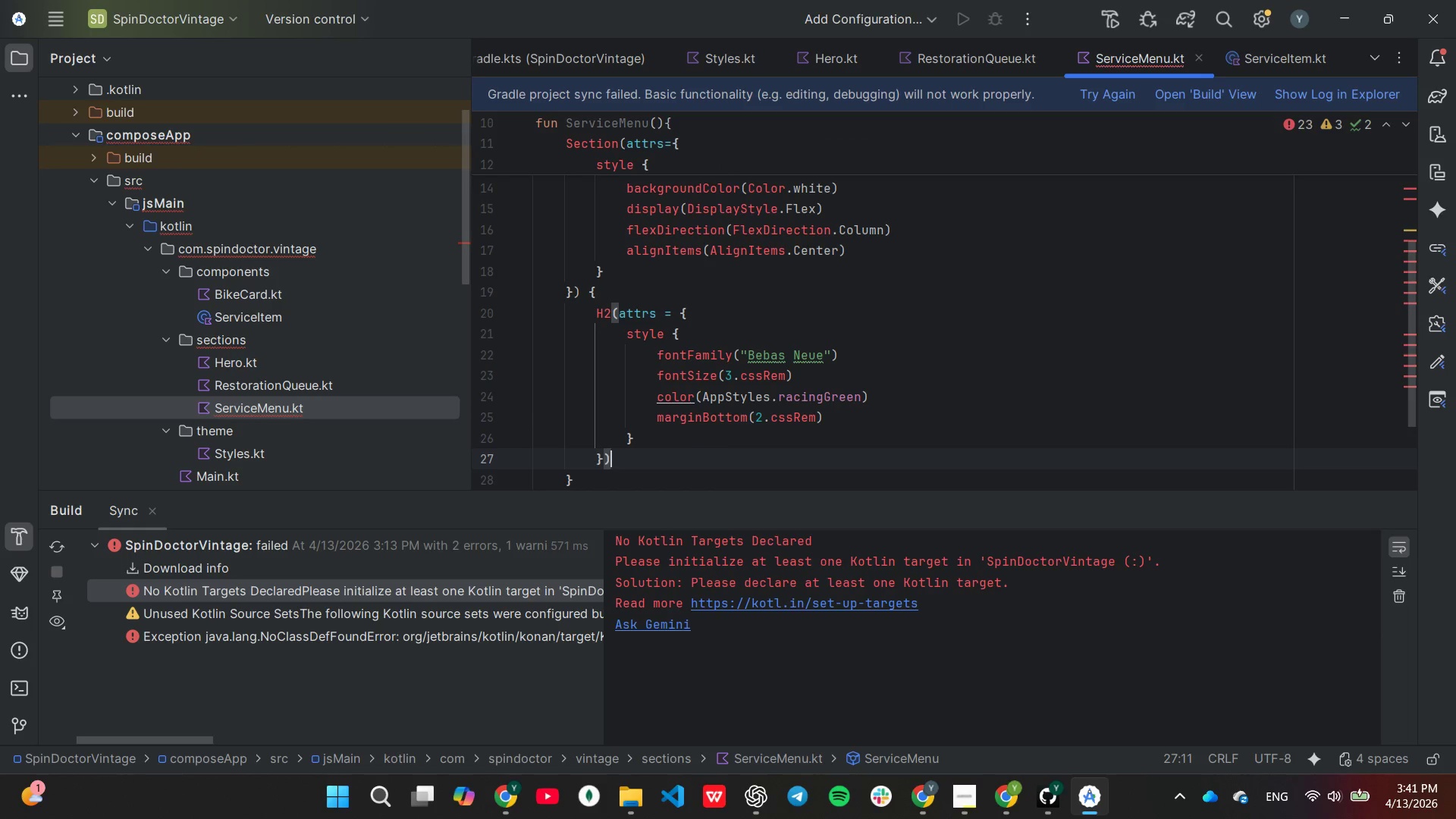 
key(Space)
 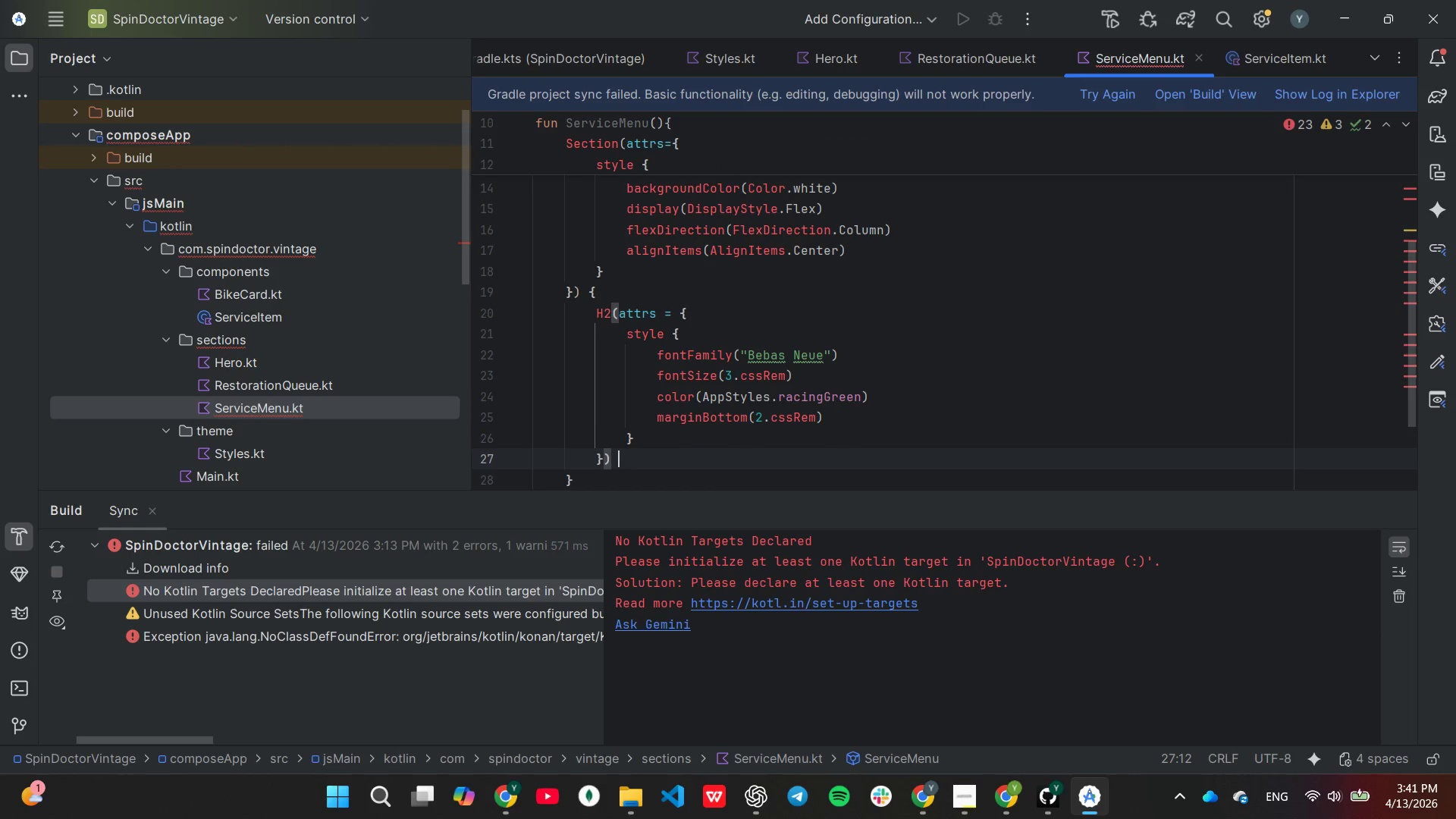 
key(Shift+ShiftLeft)
 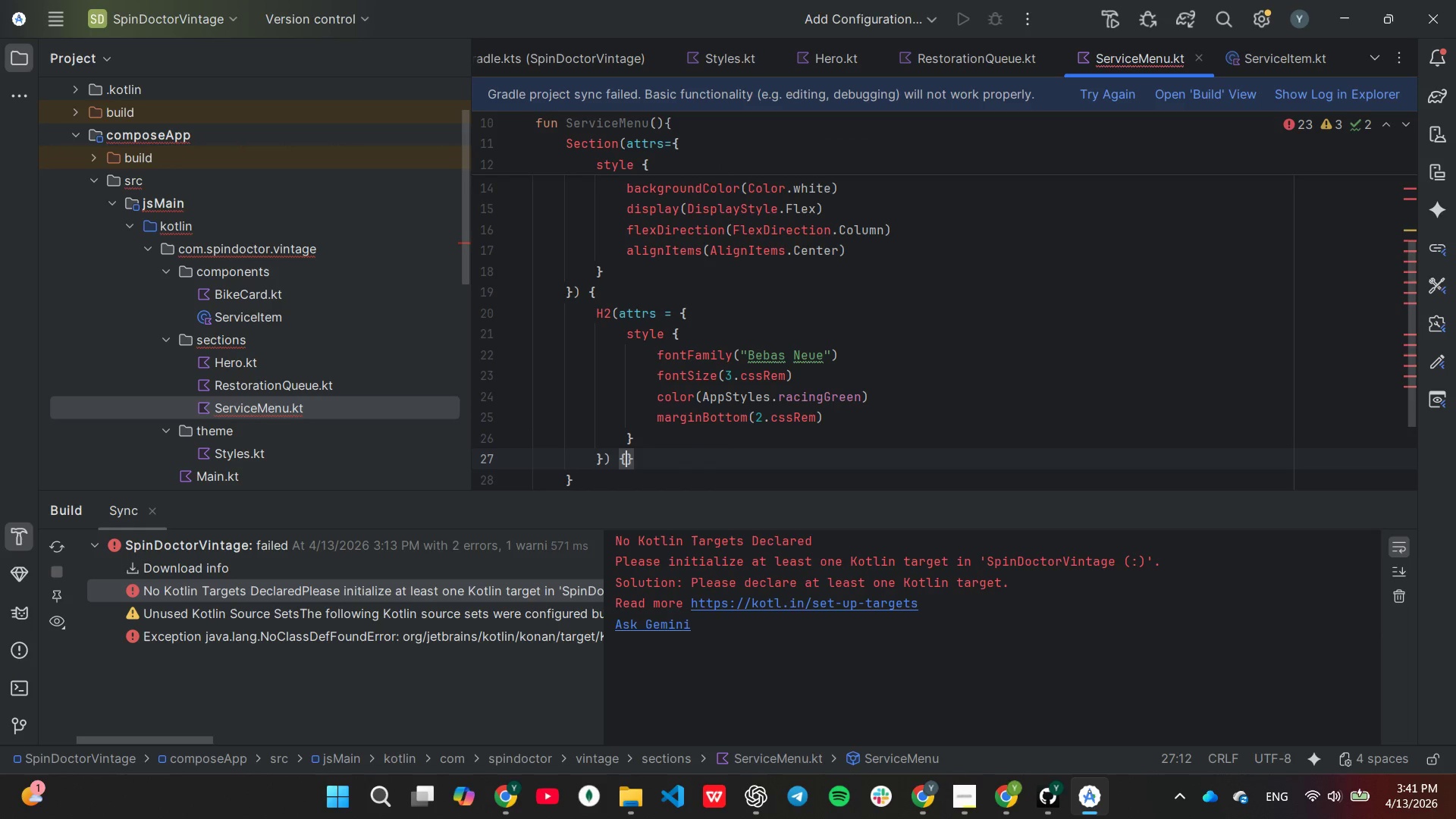 
key(Shift+BracketLeft)
 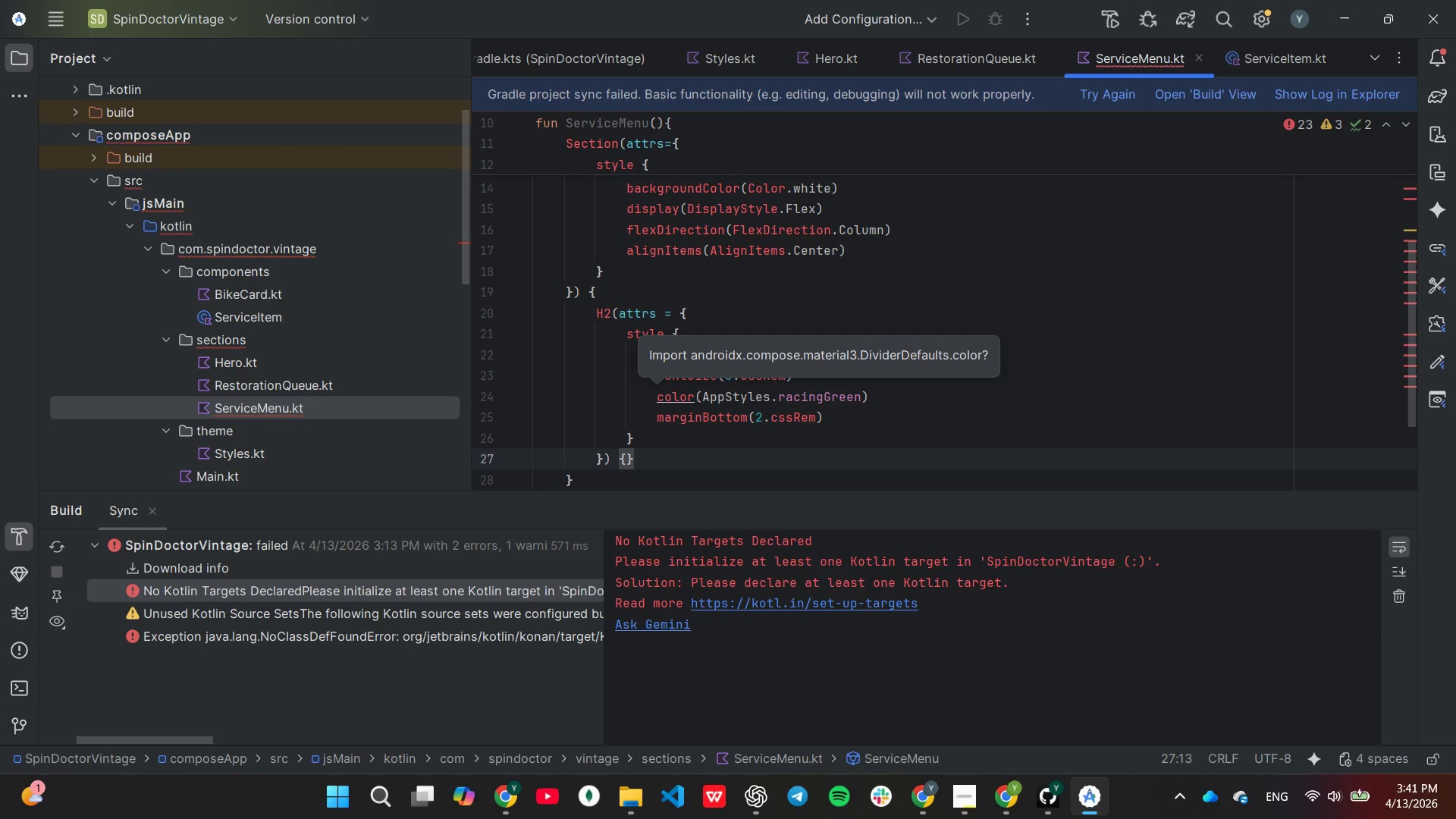 
key(Enter)
 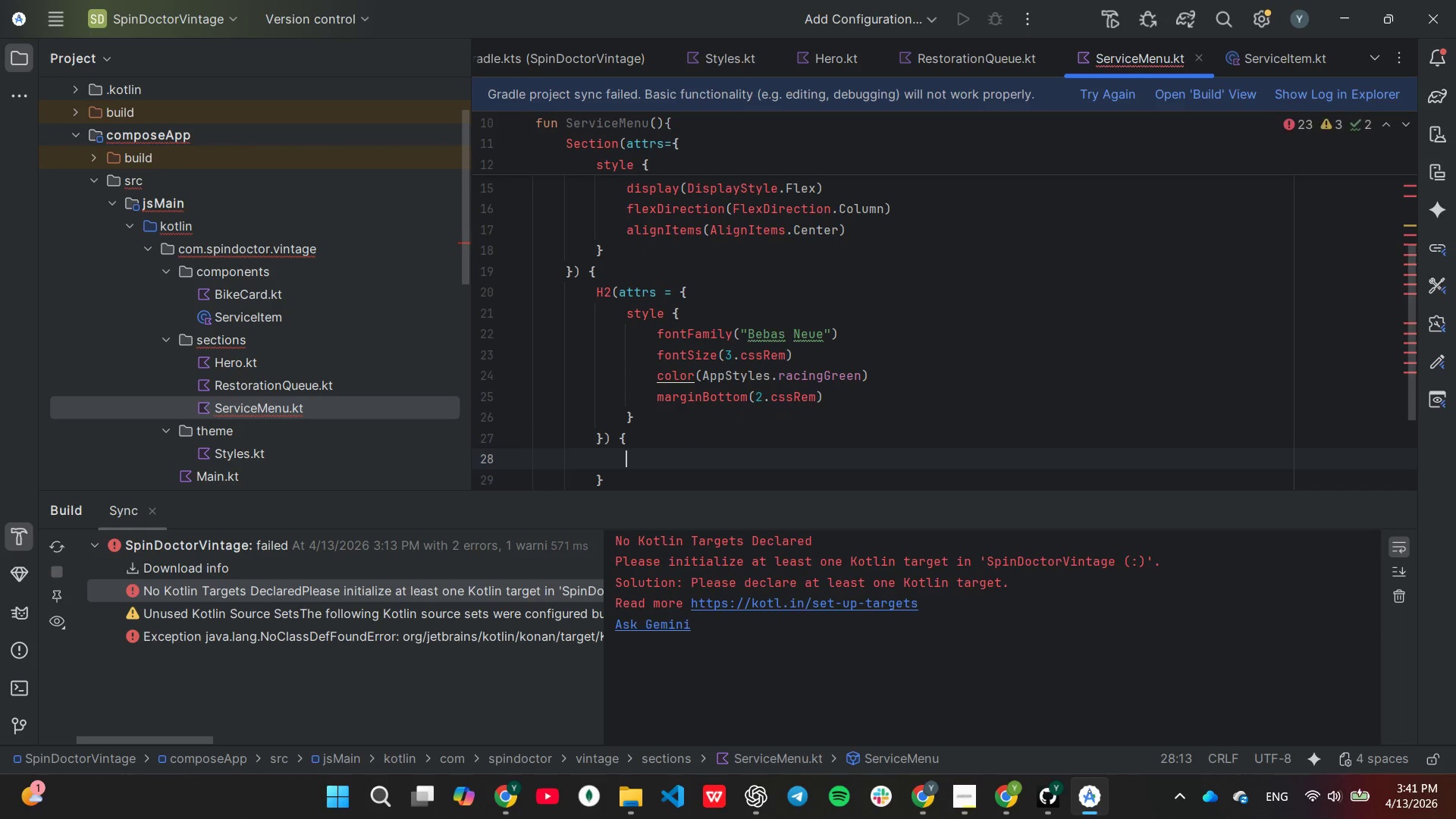 
type(Text)
 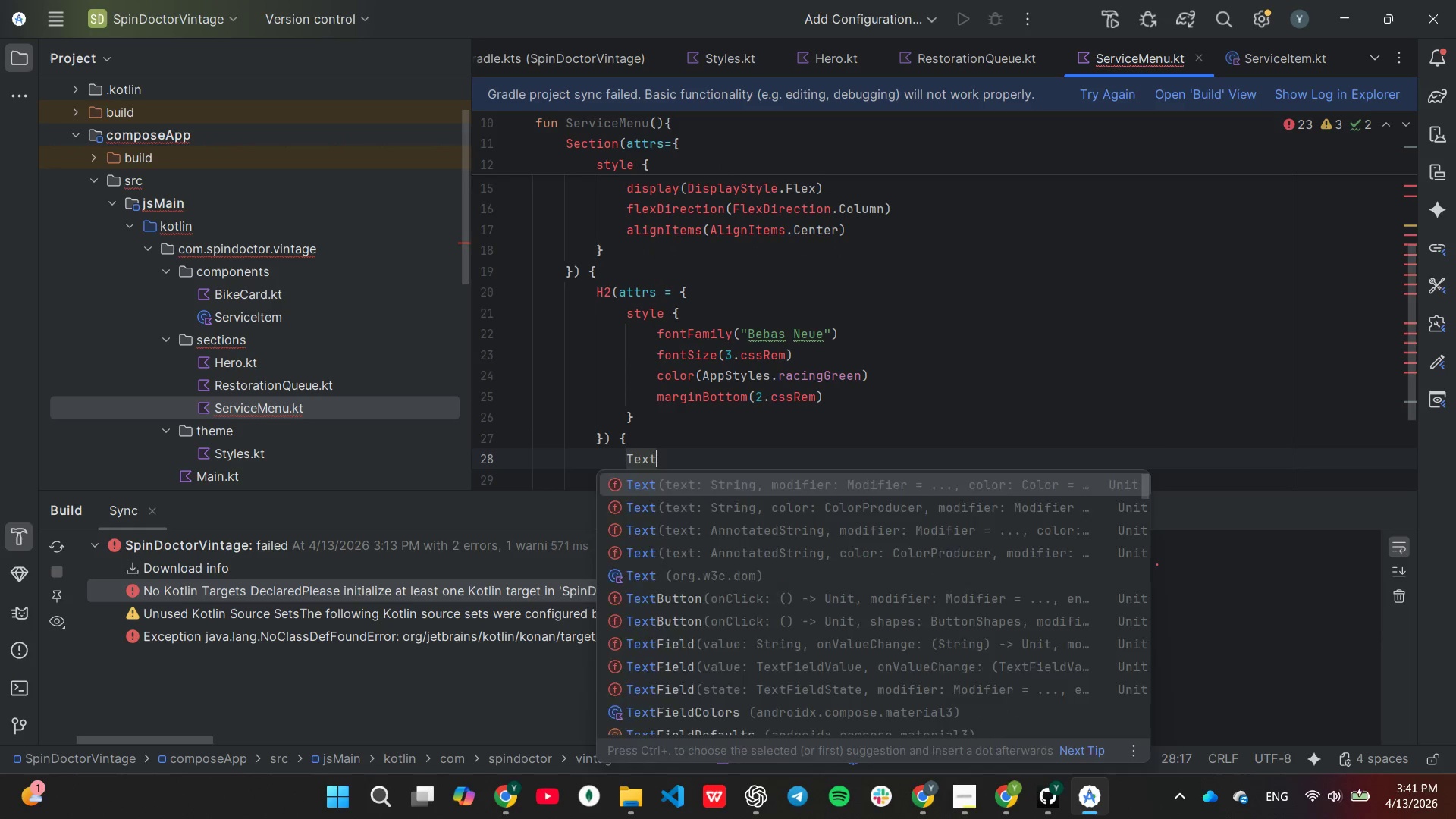 
key(Enter)
 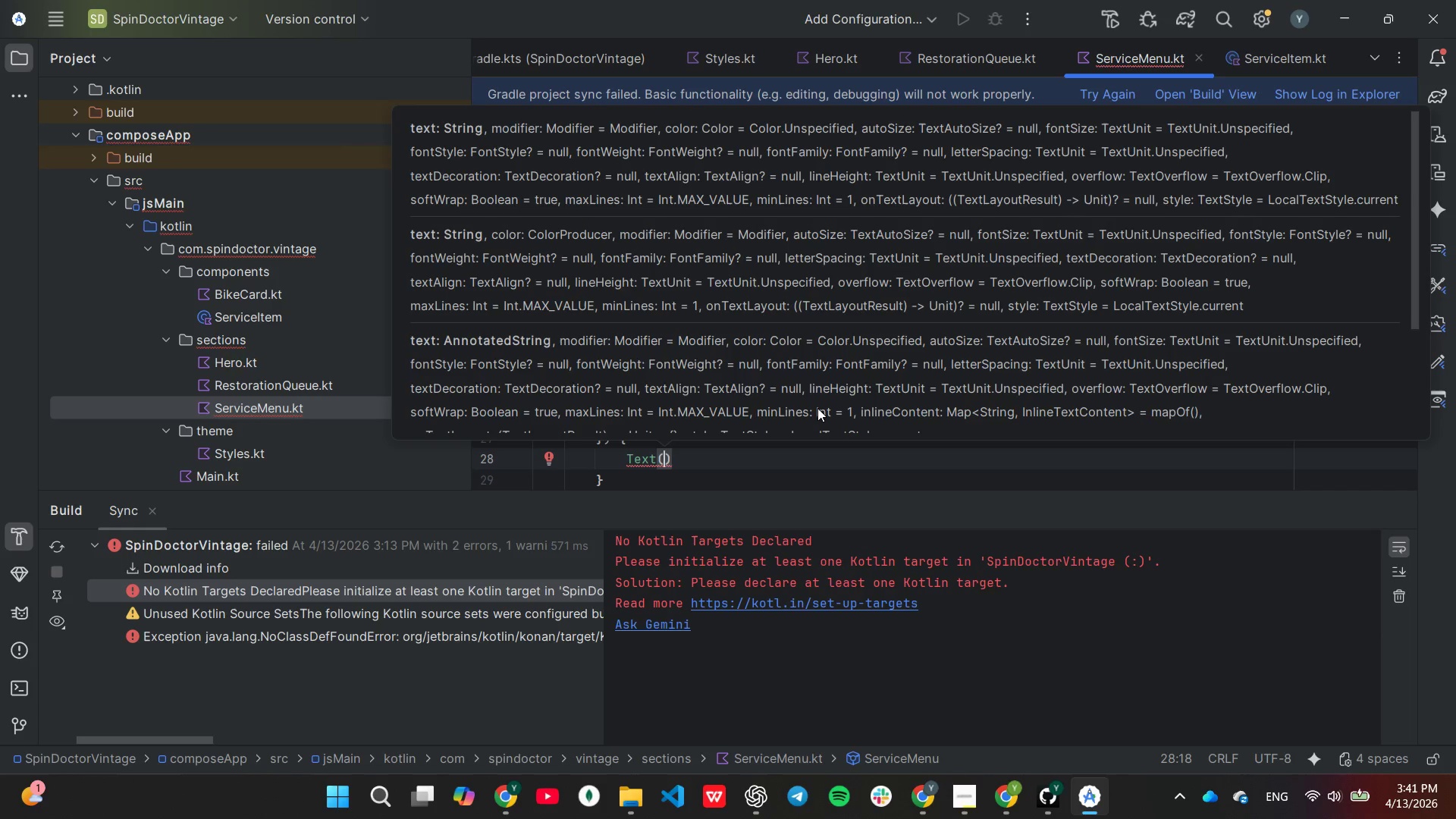 
key(Shift+Quote)
 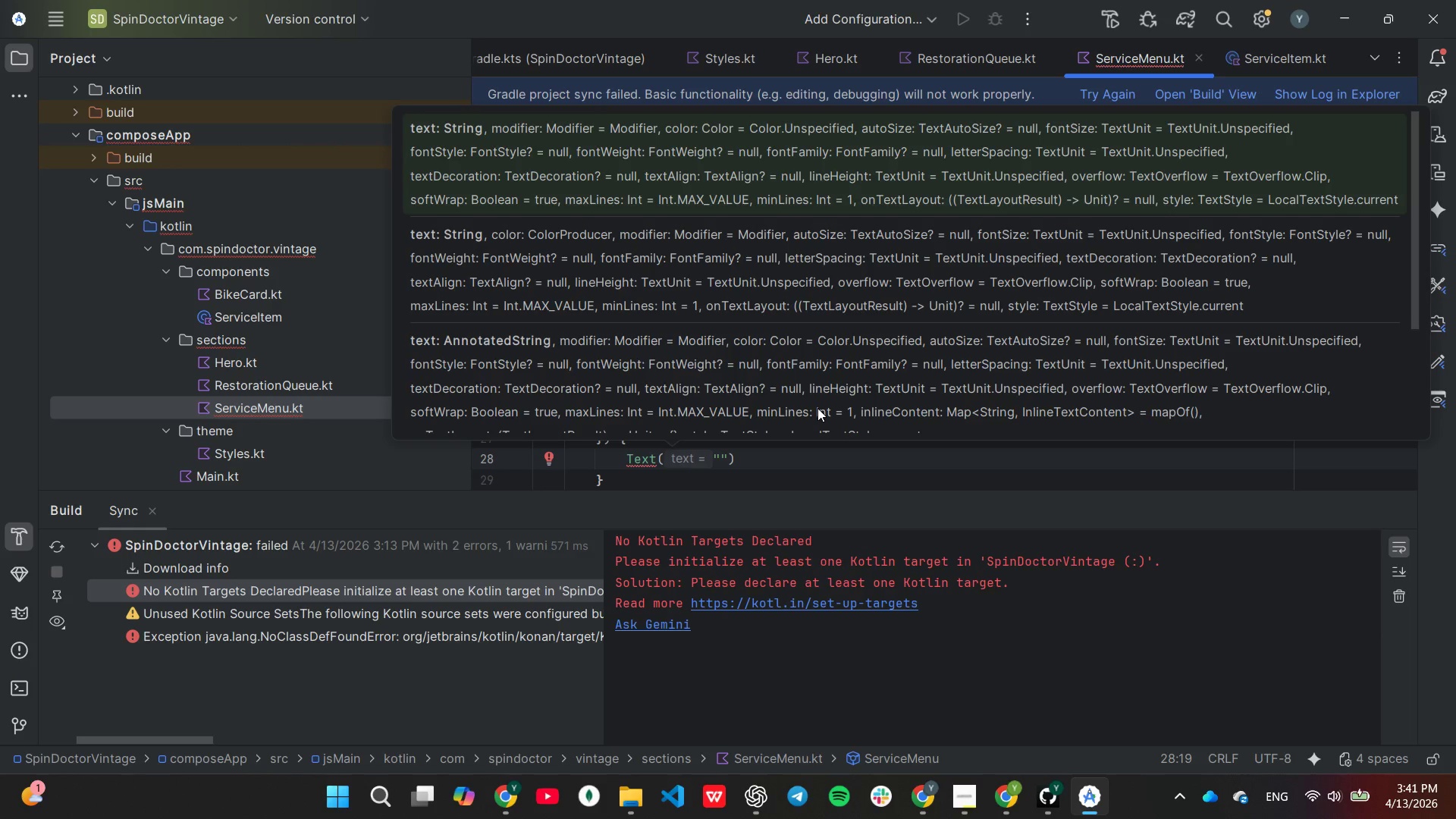 
type(Proffest)
key(Backspace)
key(Backspace)
type(sional tuning serve)
key(Backspace)
type(ices[End])
 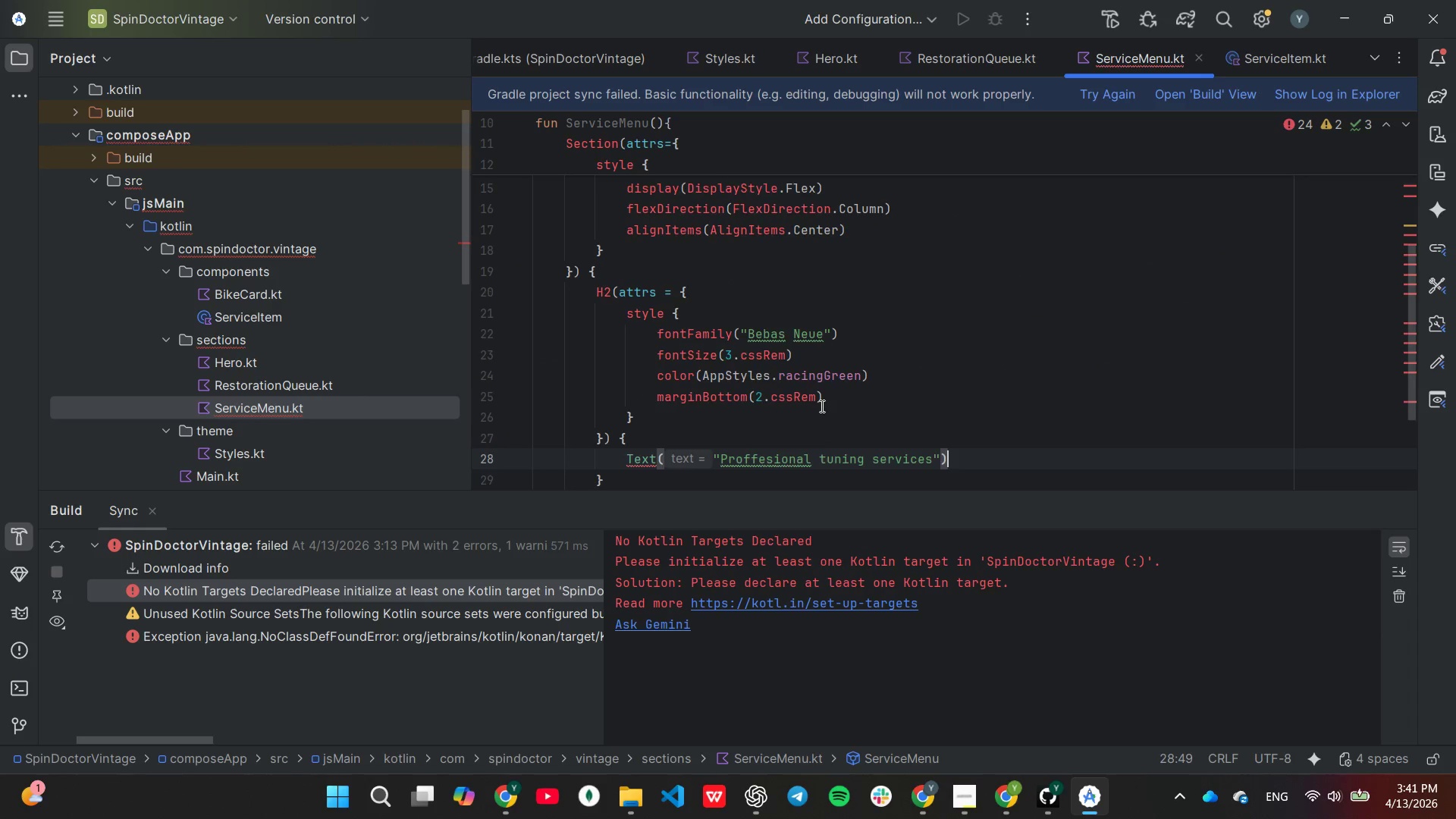 
scroll: coordinate [821, 406], scroll_direction: down, amount: 2.0
 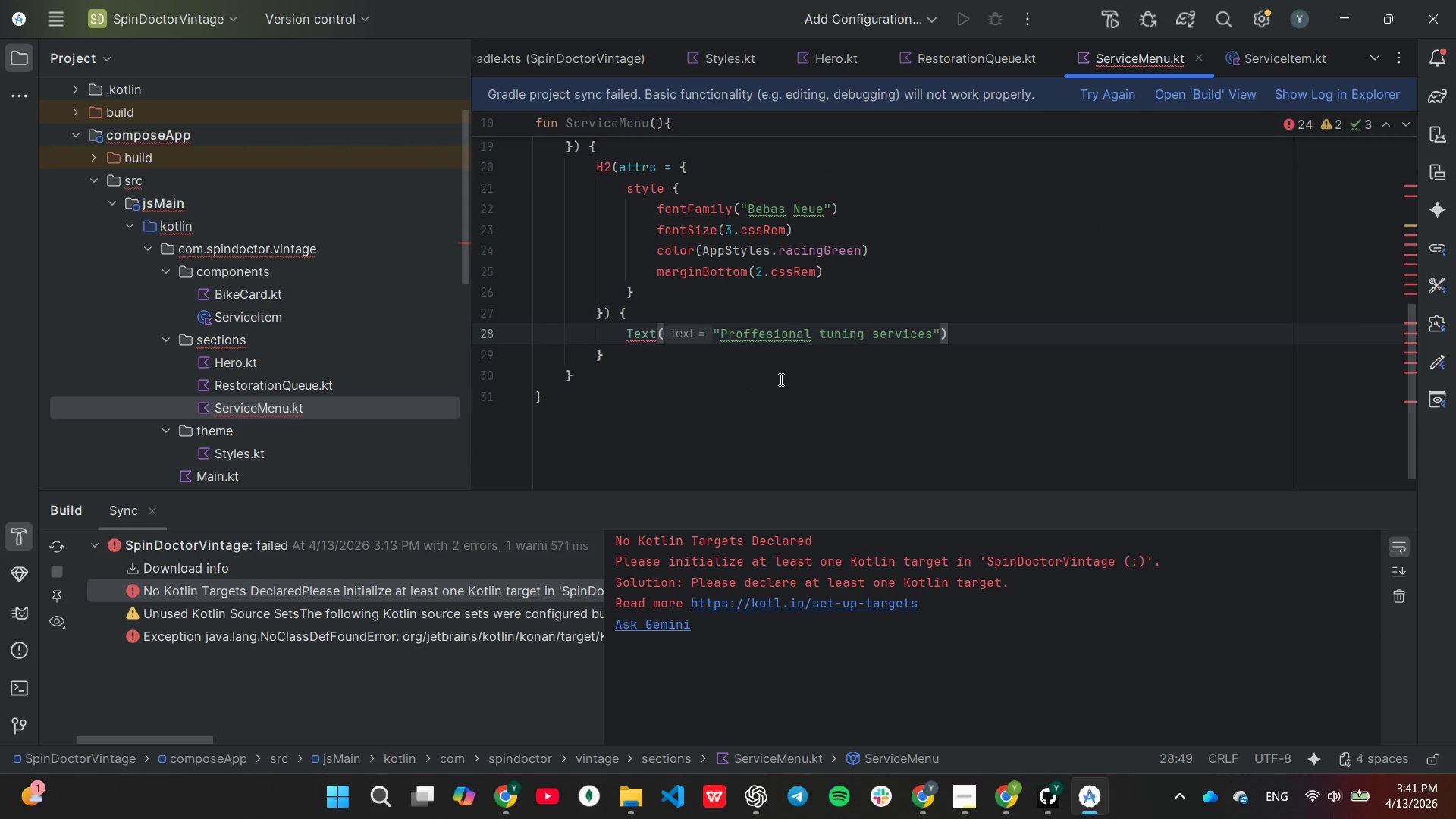 
left_click([780, 379])
 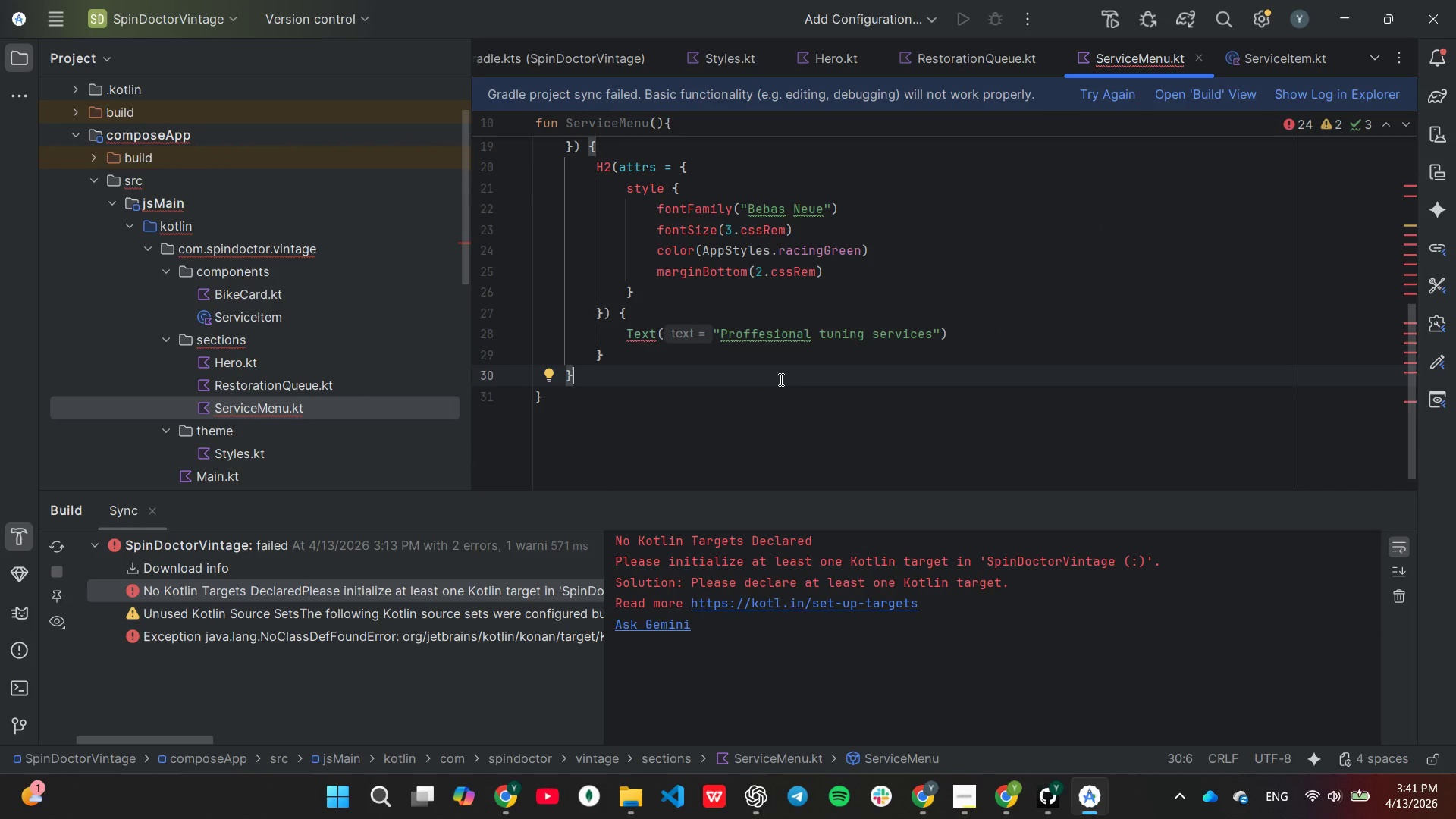 
key(ArrowUp)
 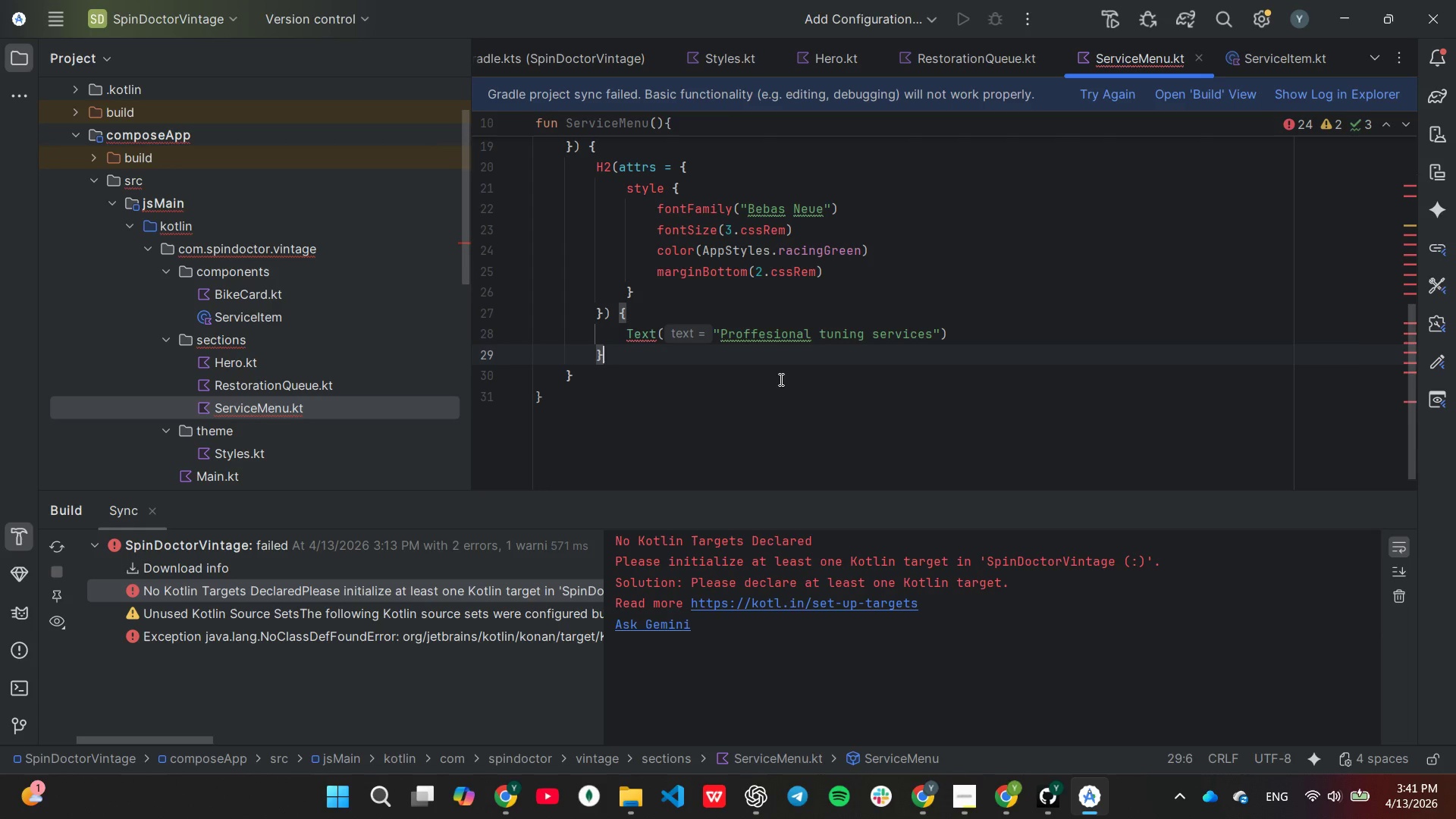 
key(End)
 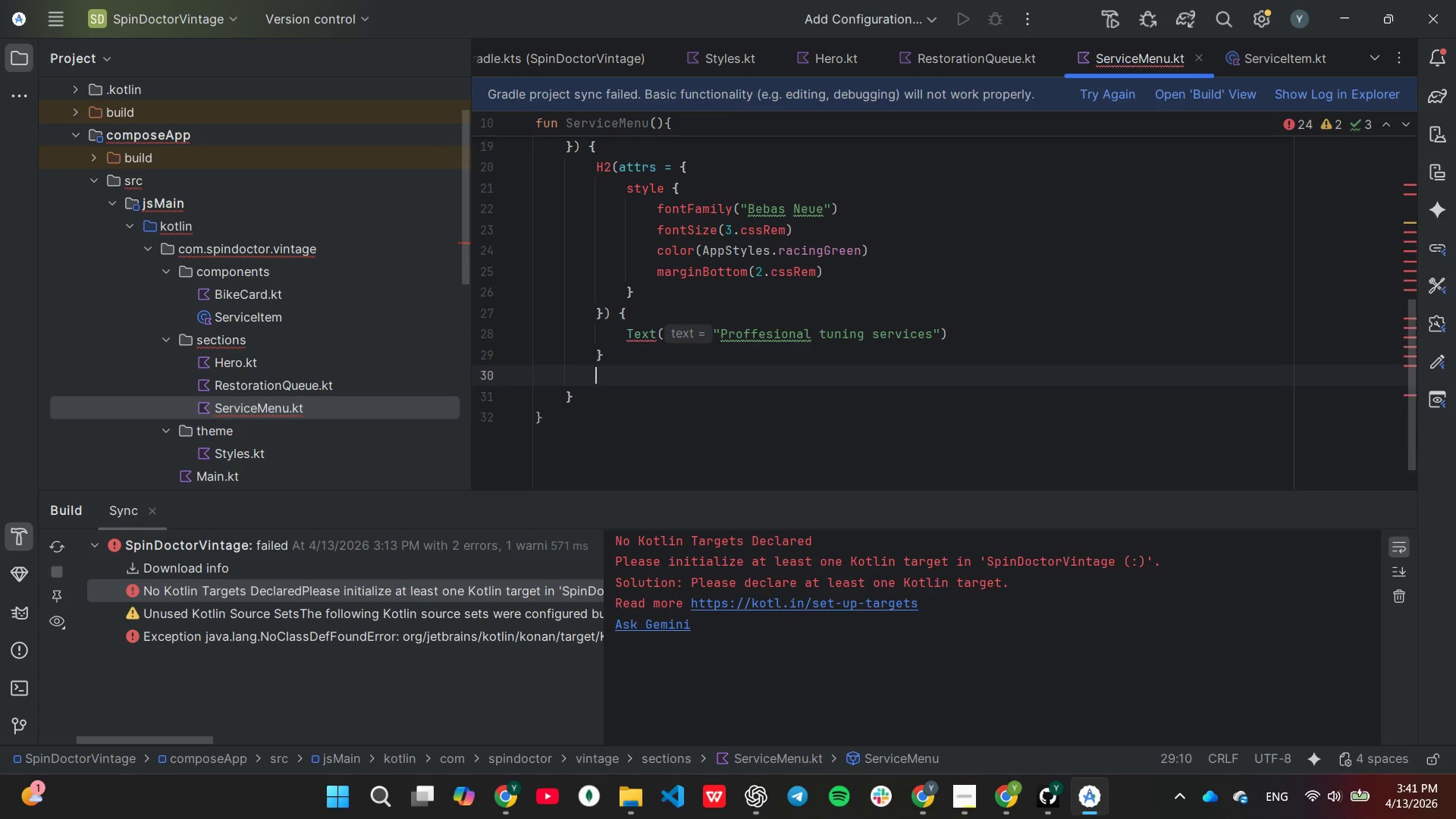 
key(Enter)
 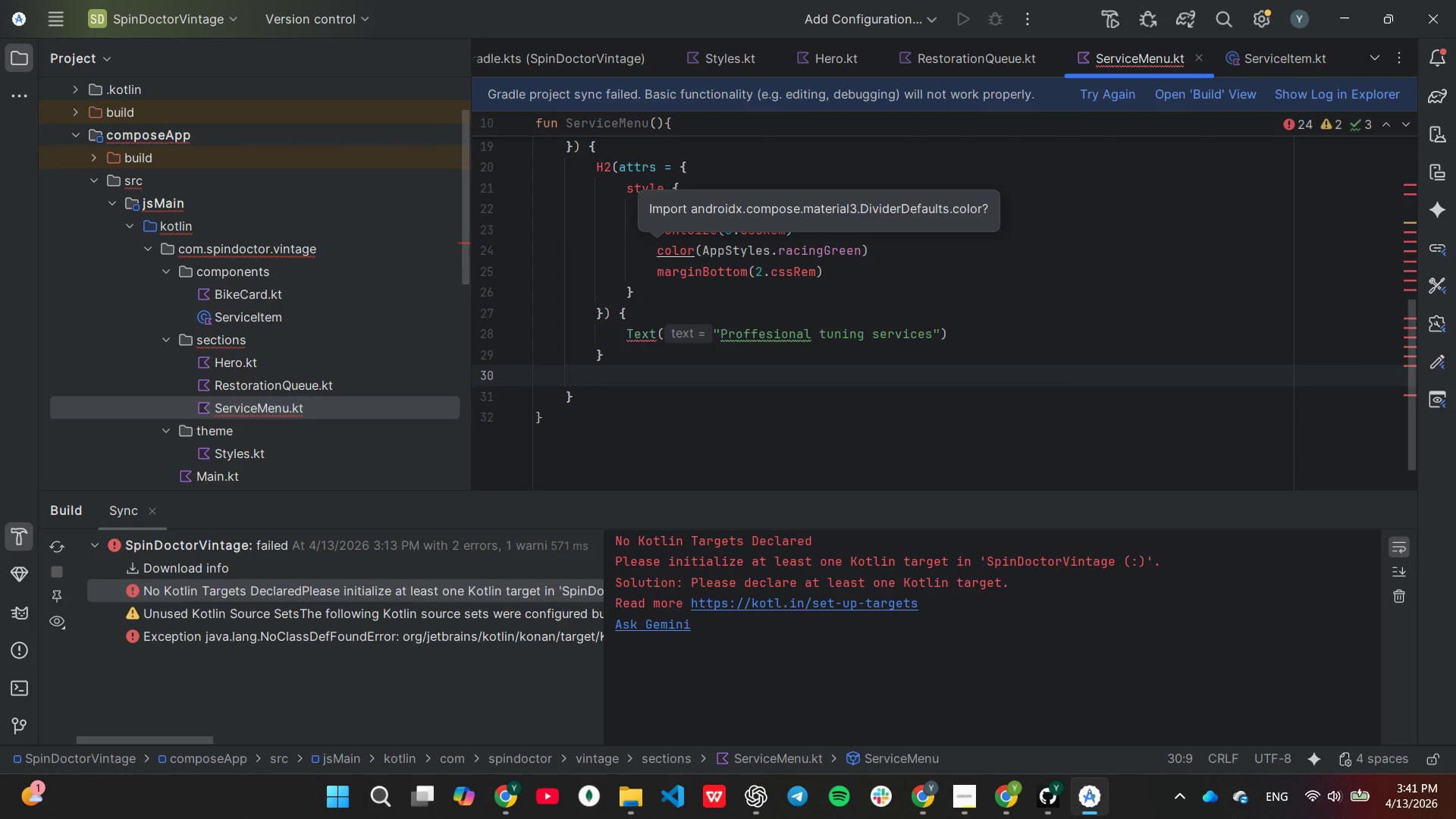 
key(Enter)
 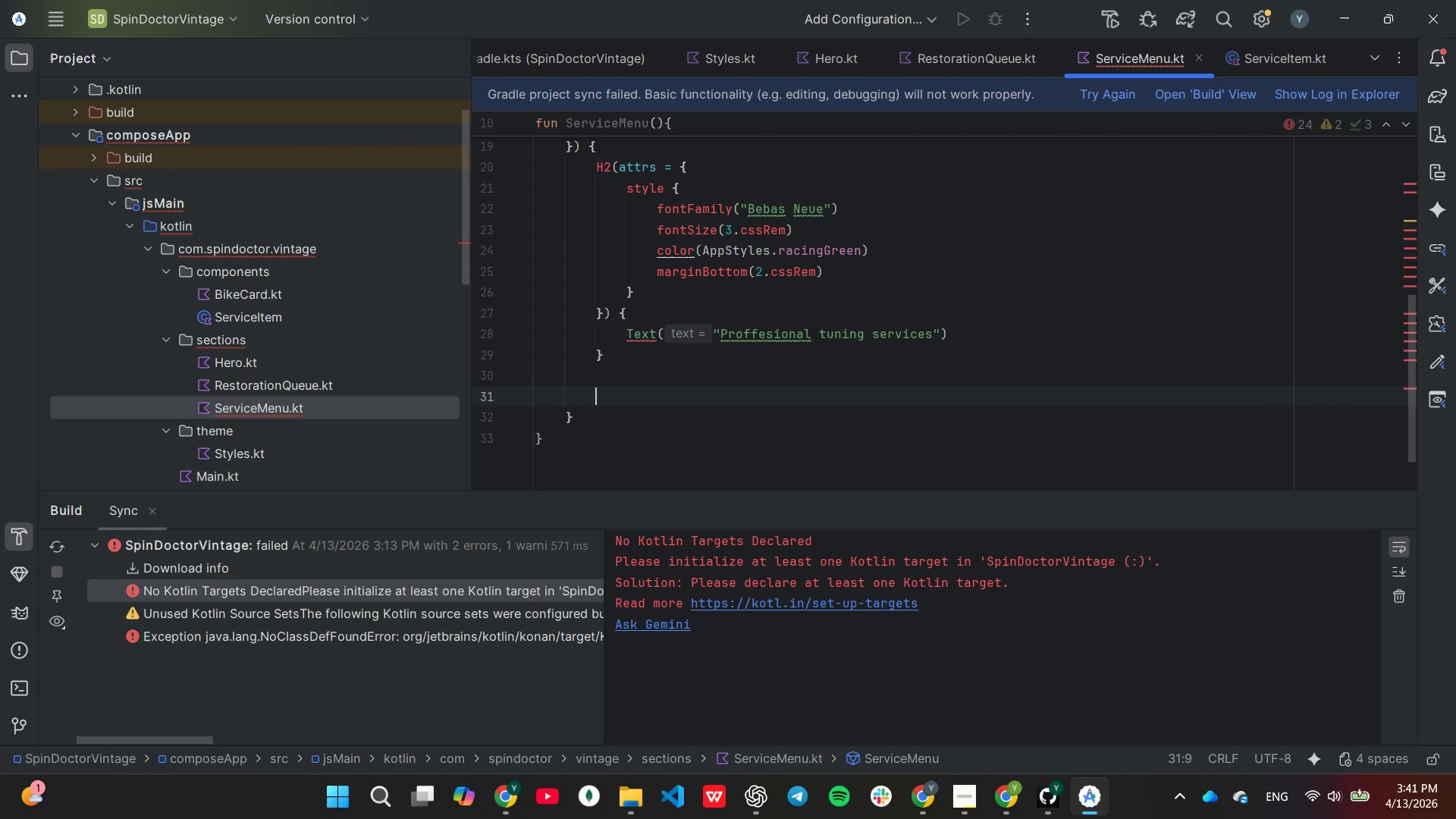 
type(Div()
key(Tab)
 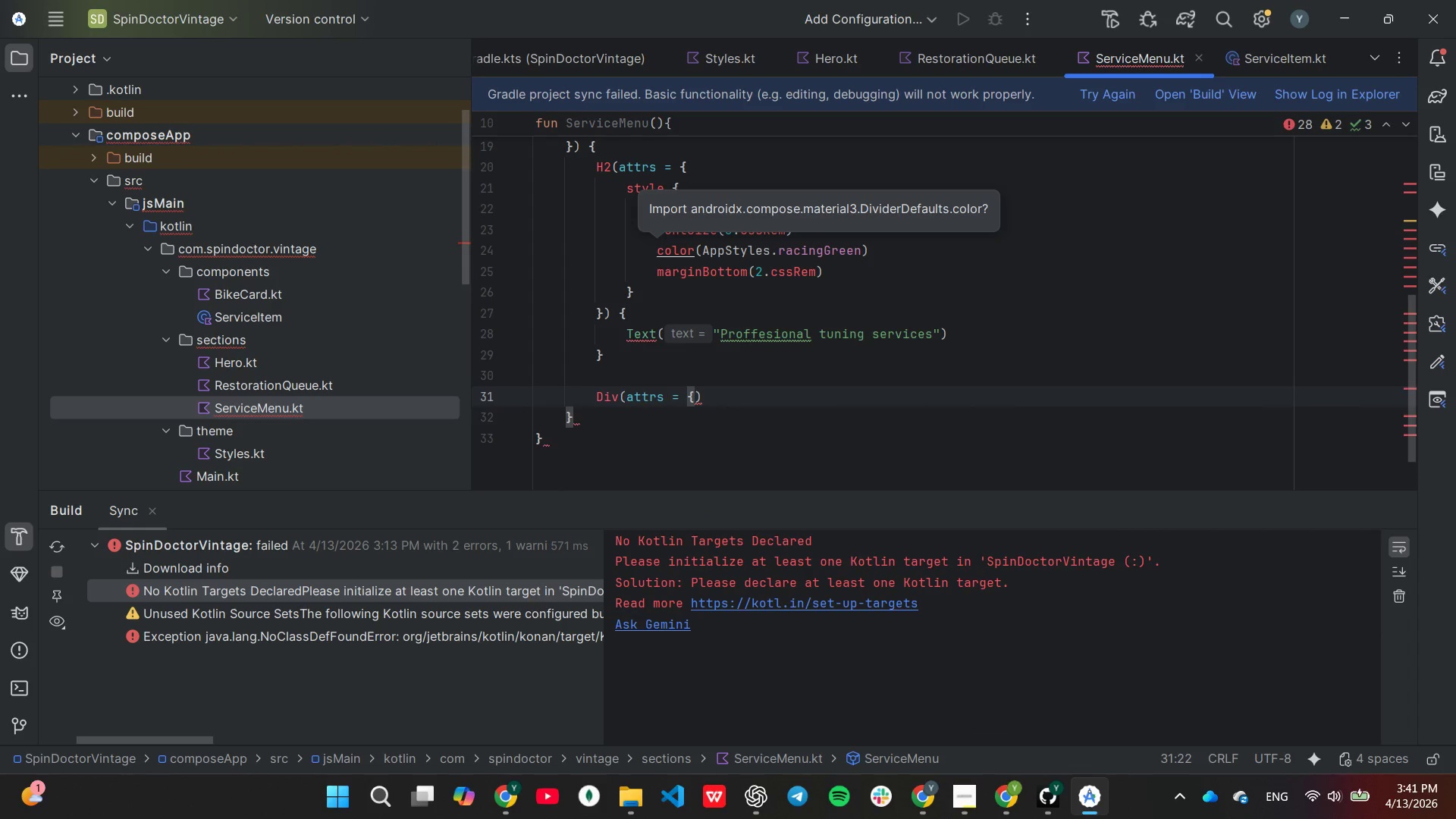 
key(ArrowRight)
 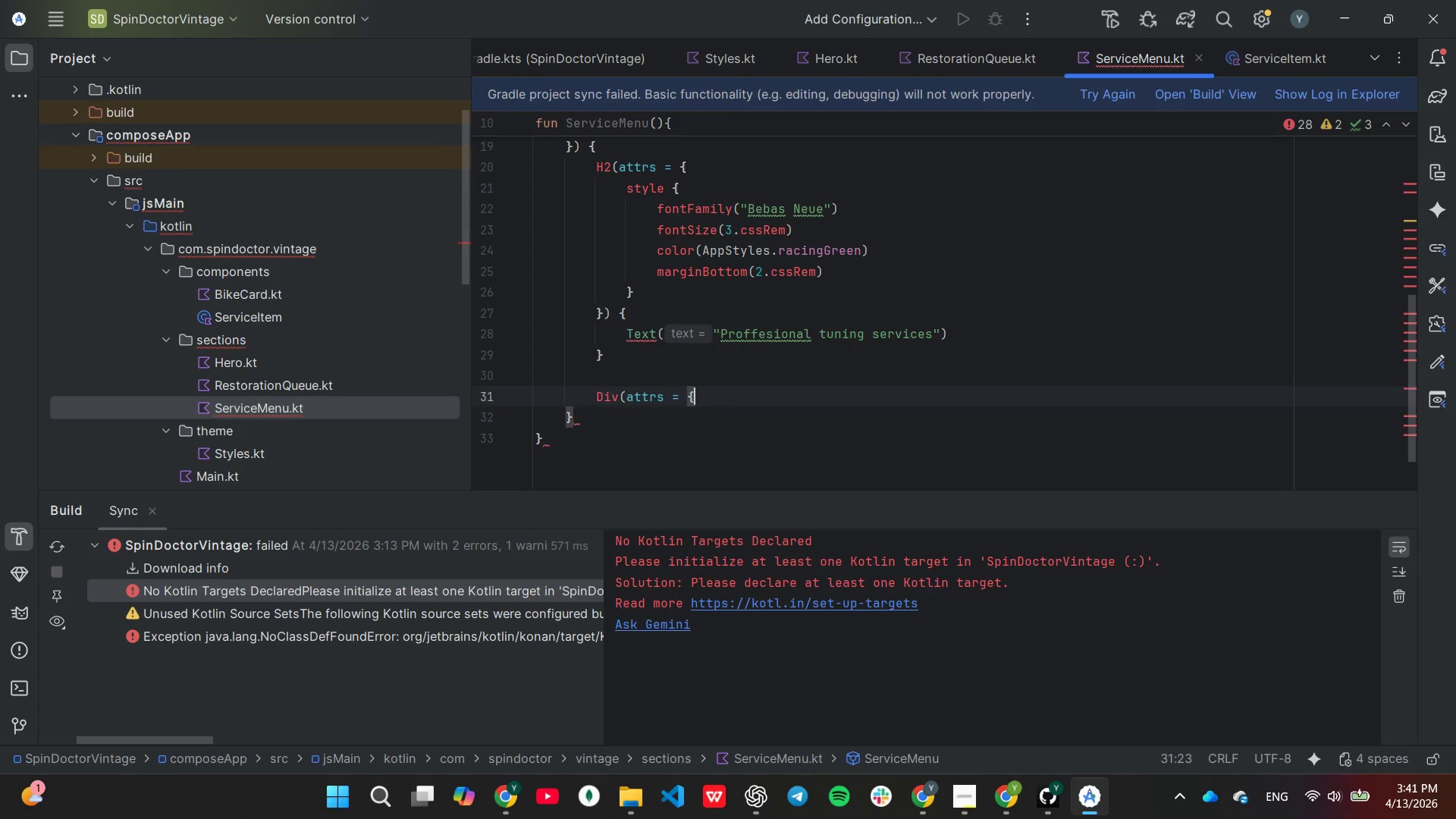 
key(Backspace)
 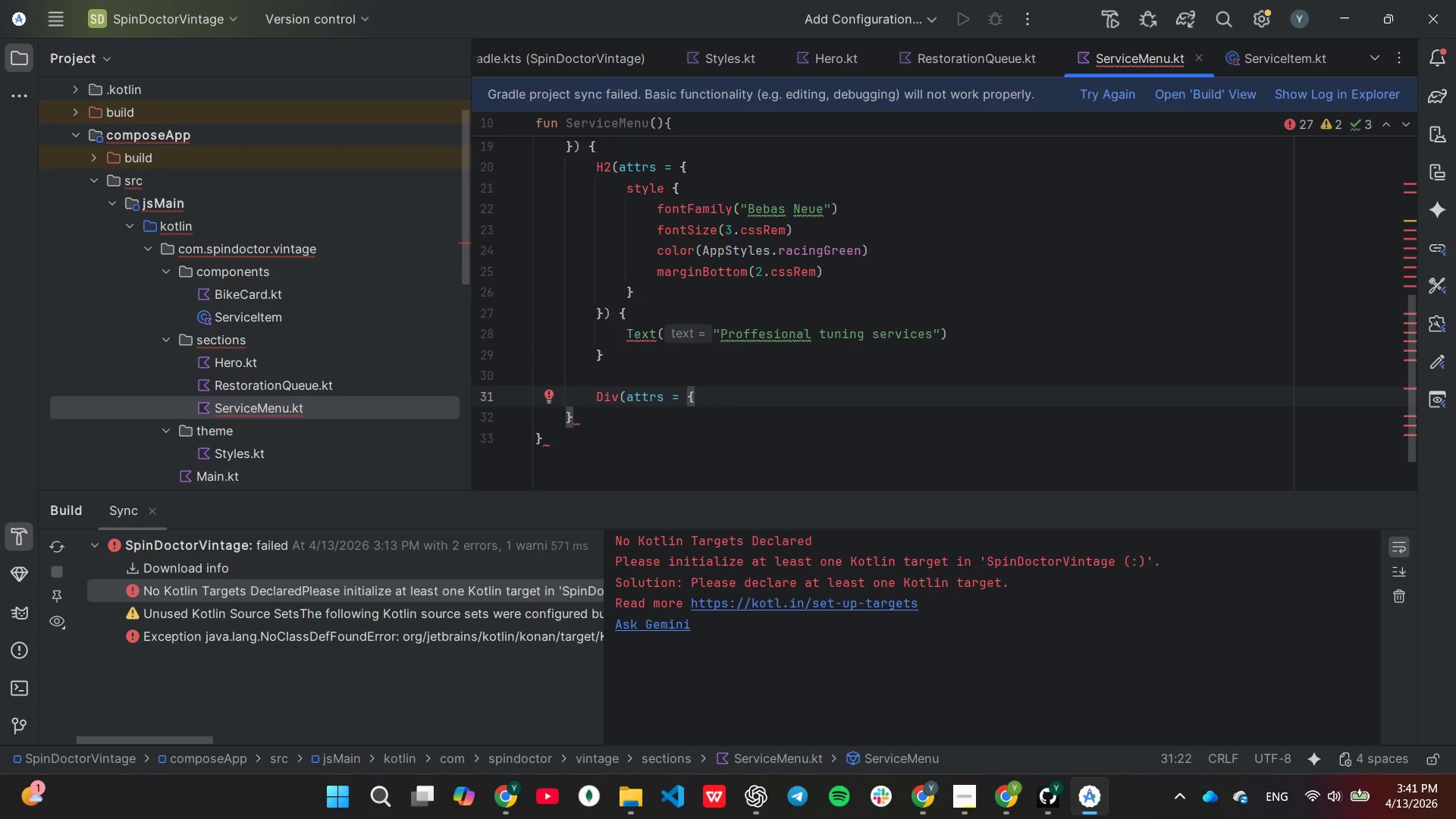 
key(Shift+BracketRight)
 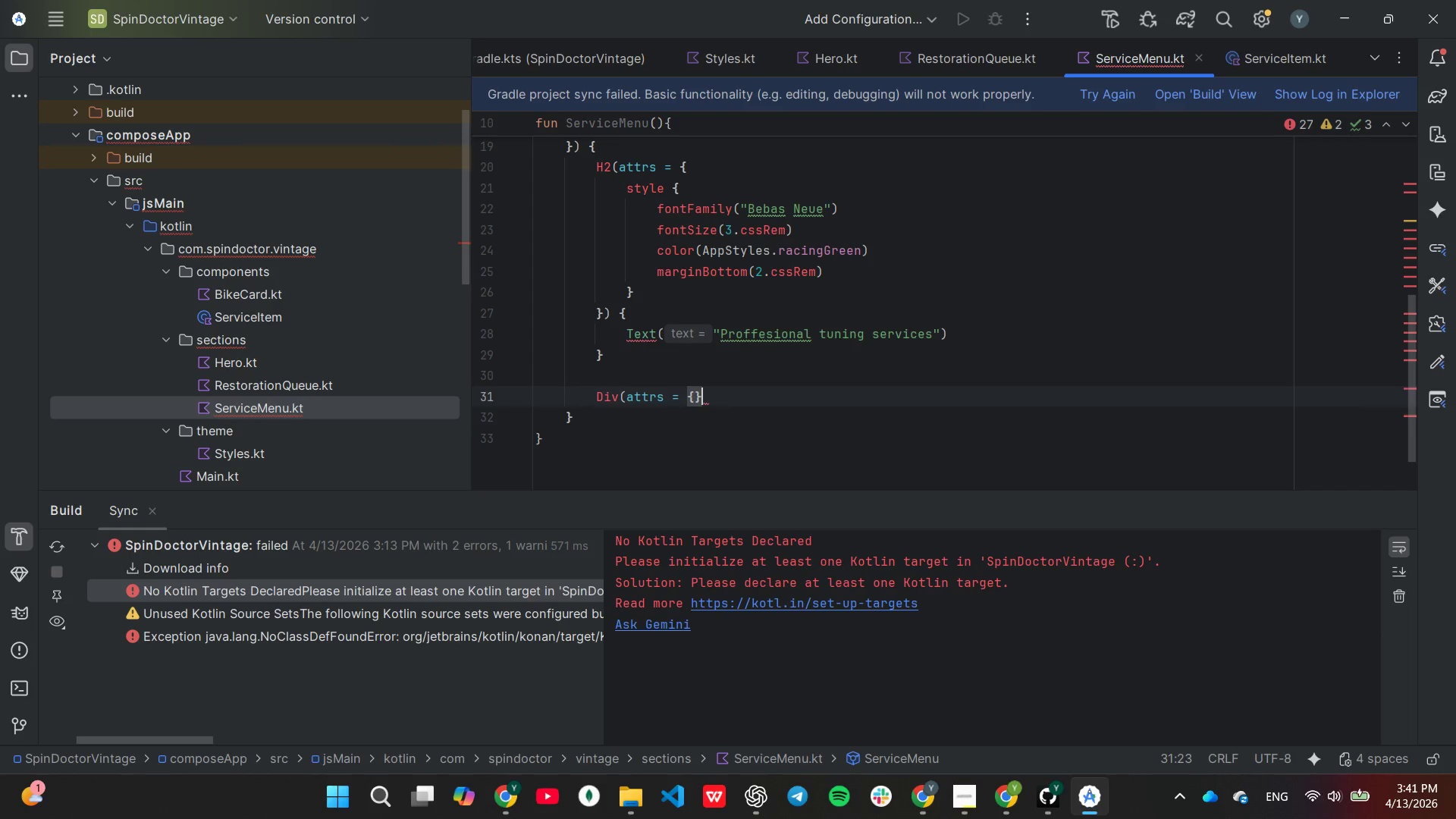 
key(Shift+0)
 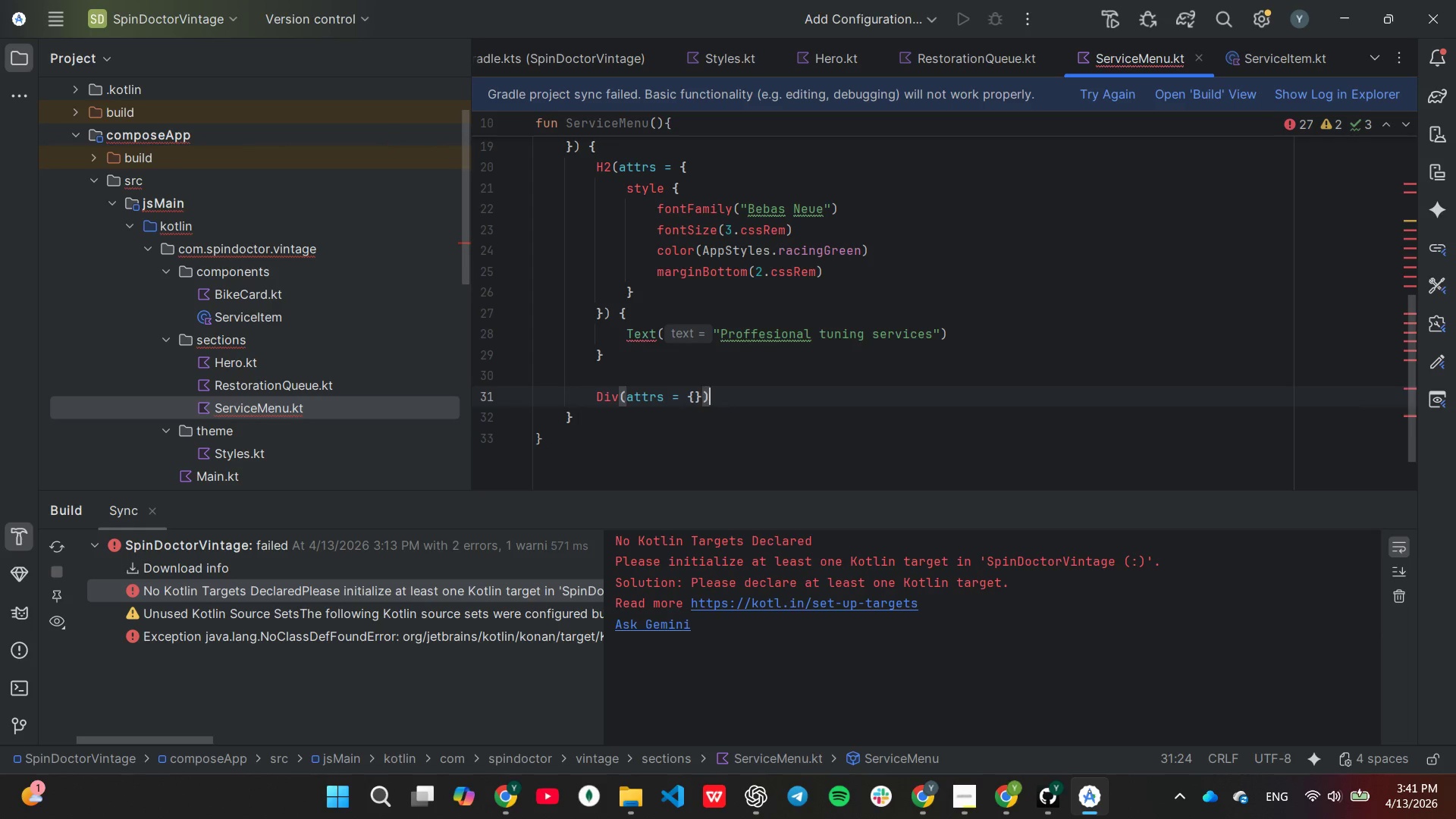 
key(ArrowLeft)
 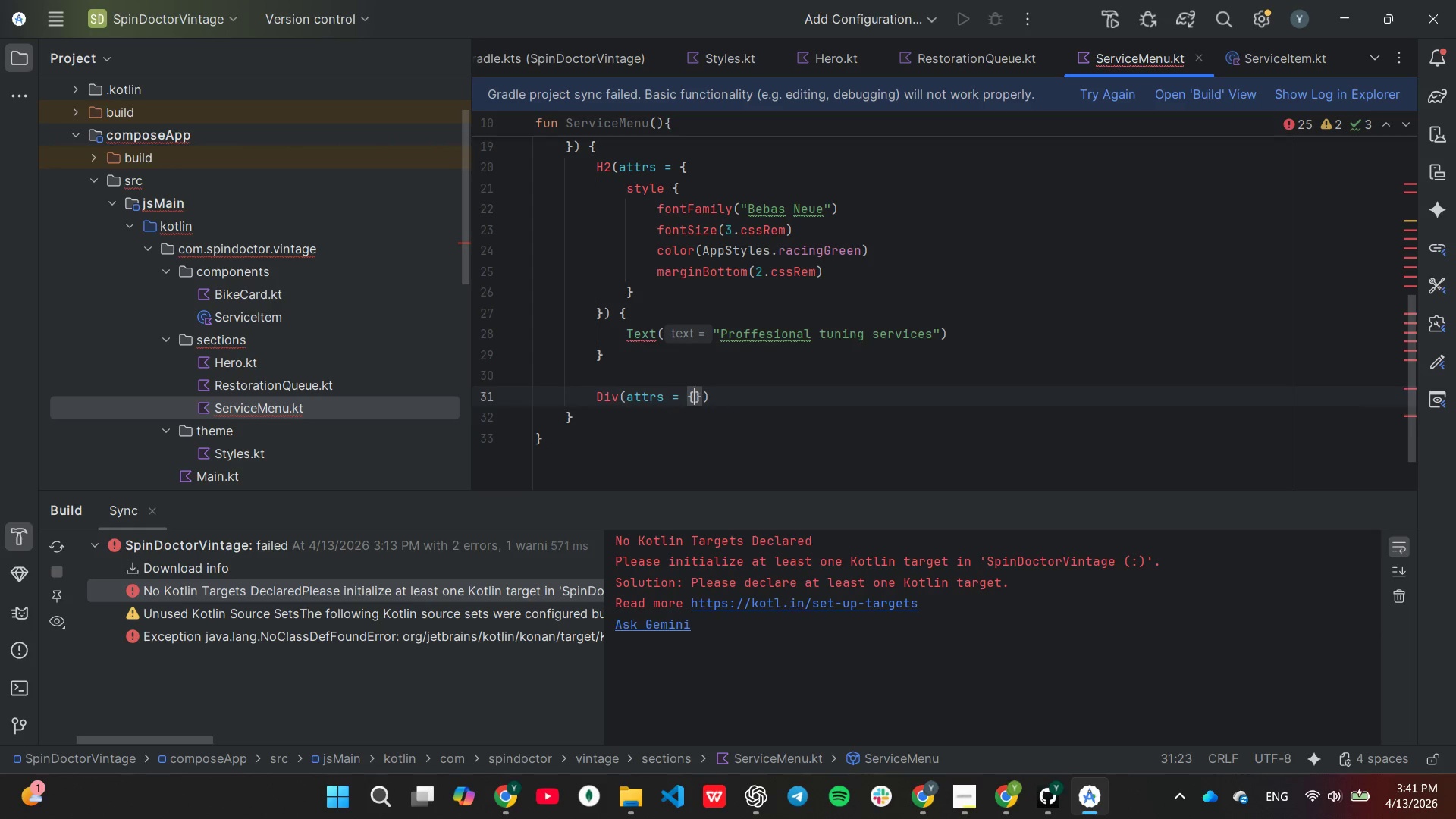 
key(ArrowLeft)
 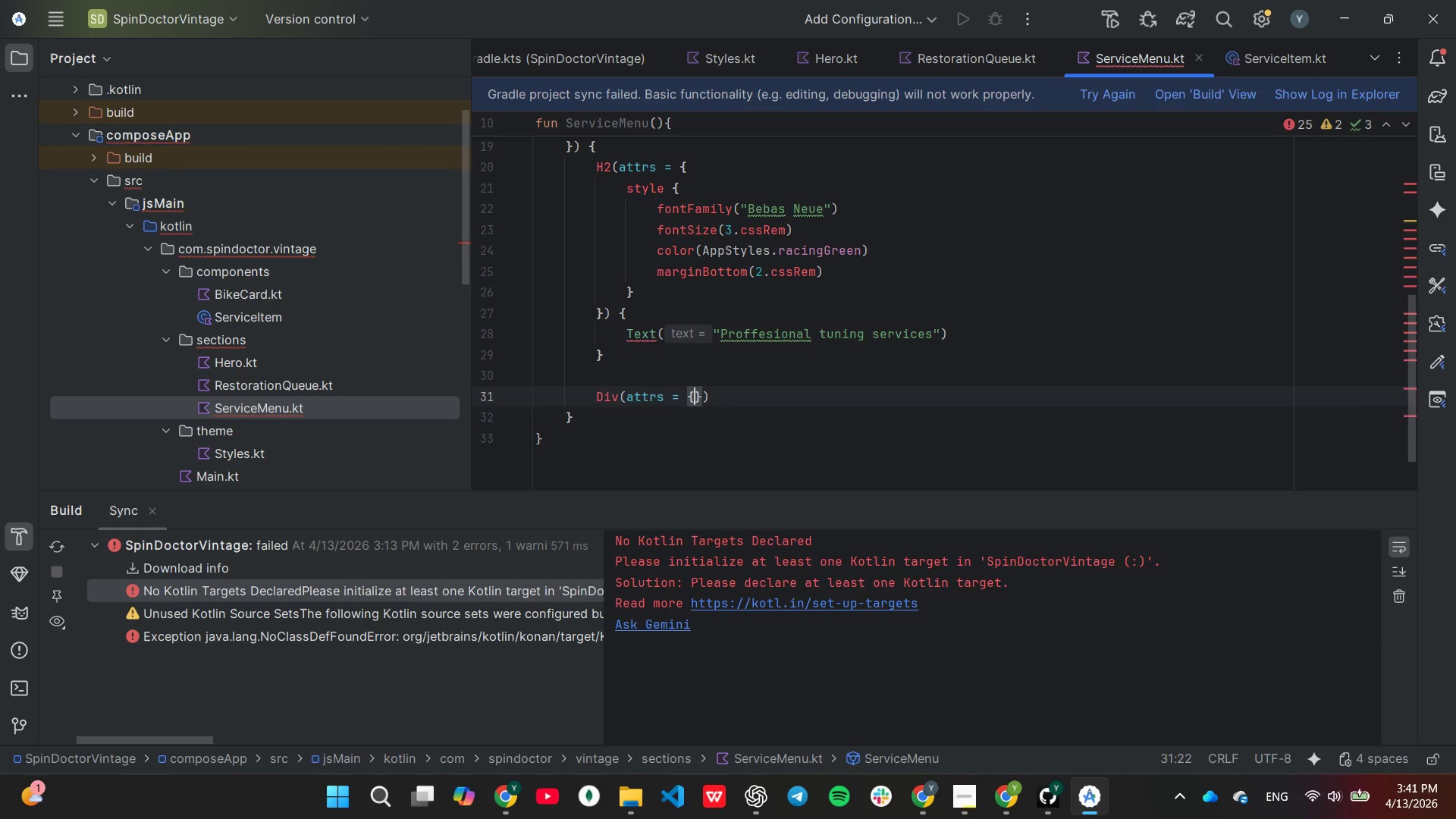 
key(Enter)
 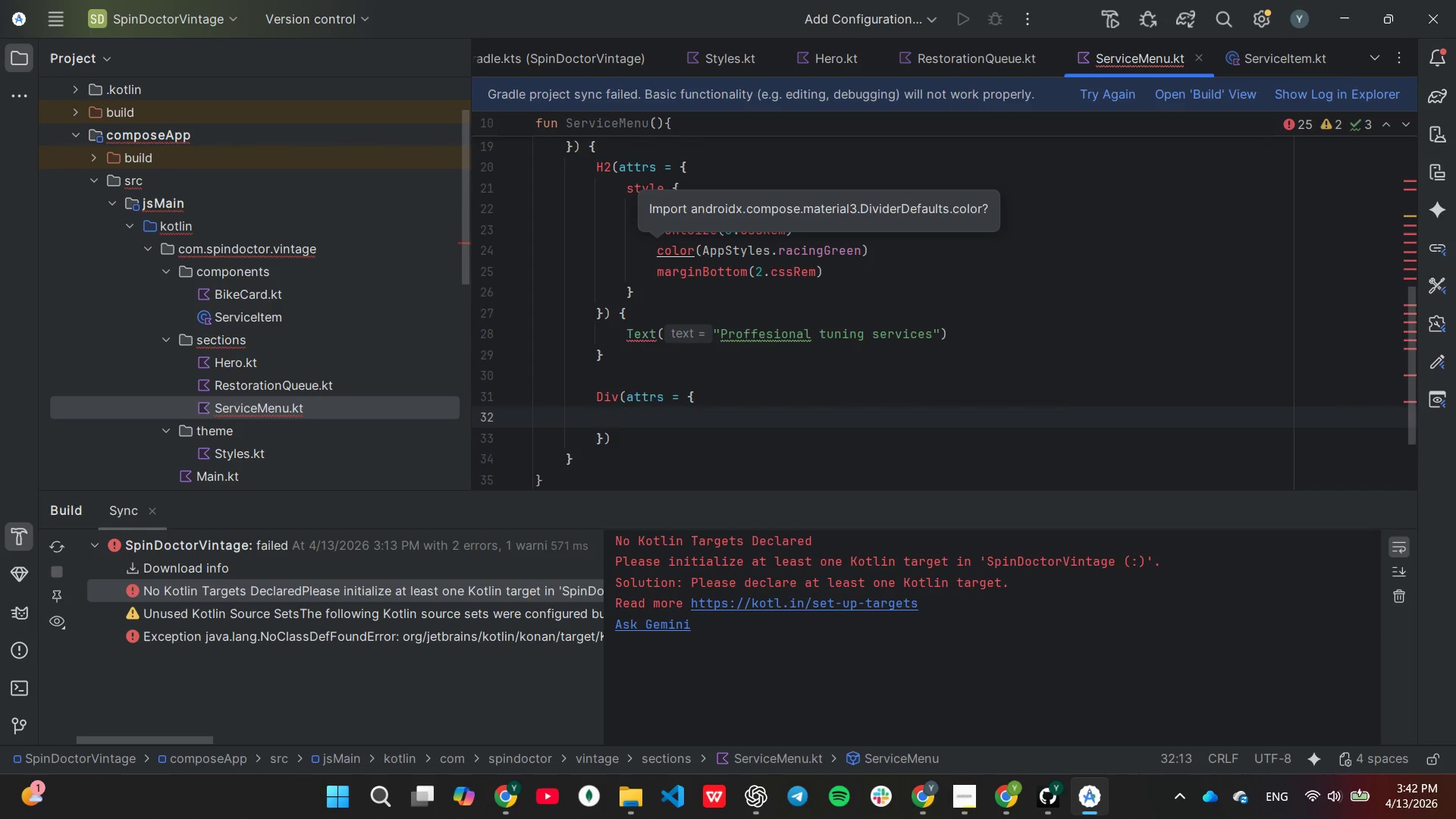 
type(style{)
 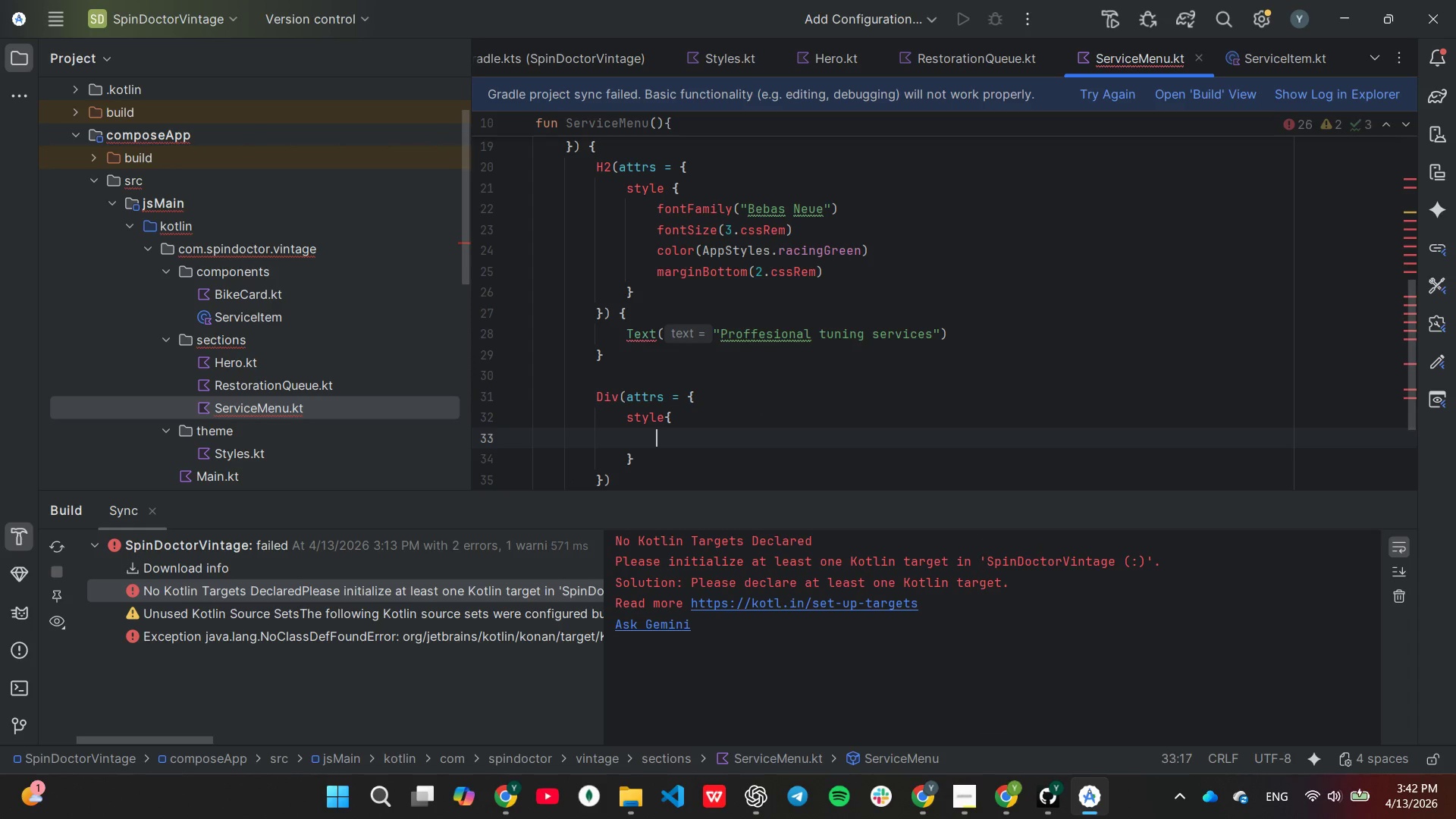 
 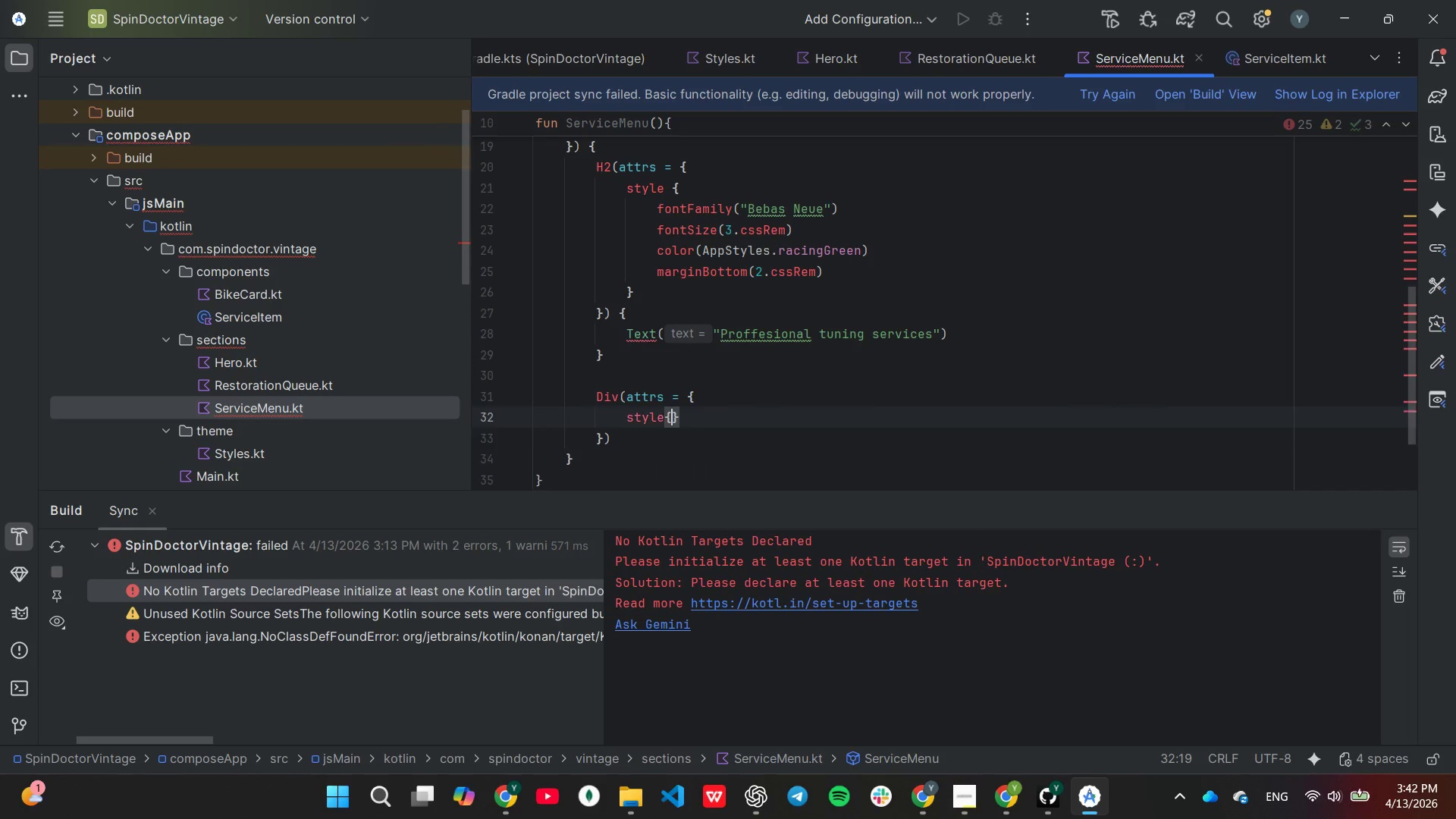 
key(Enter)
 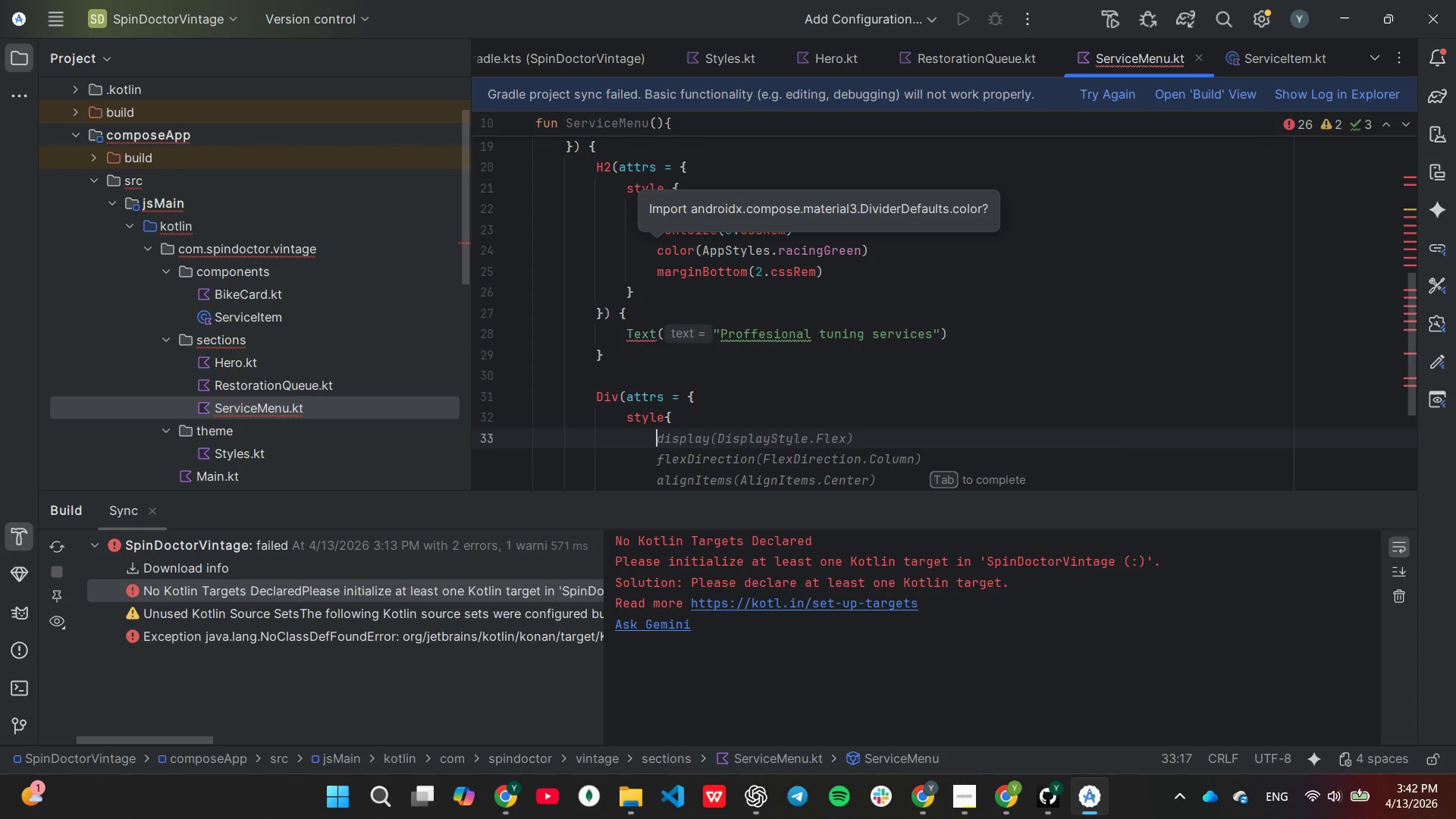 
type(maxWidth(800.px)
 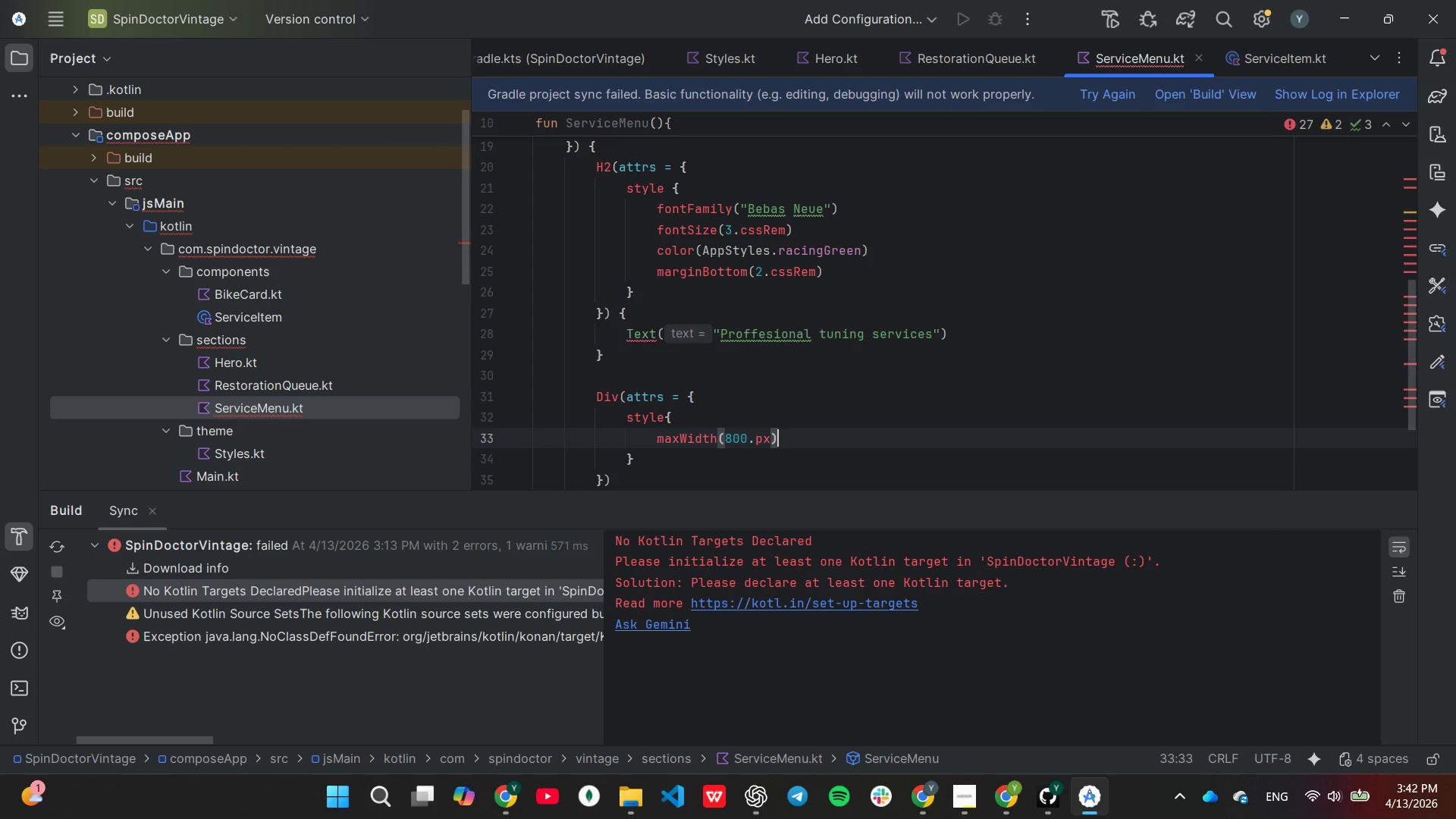 
 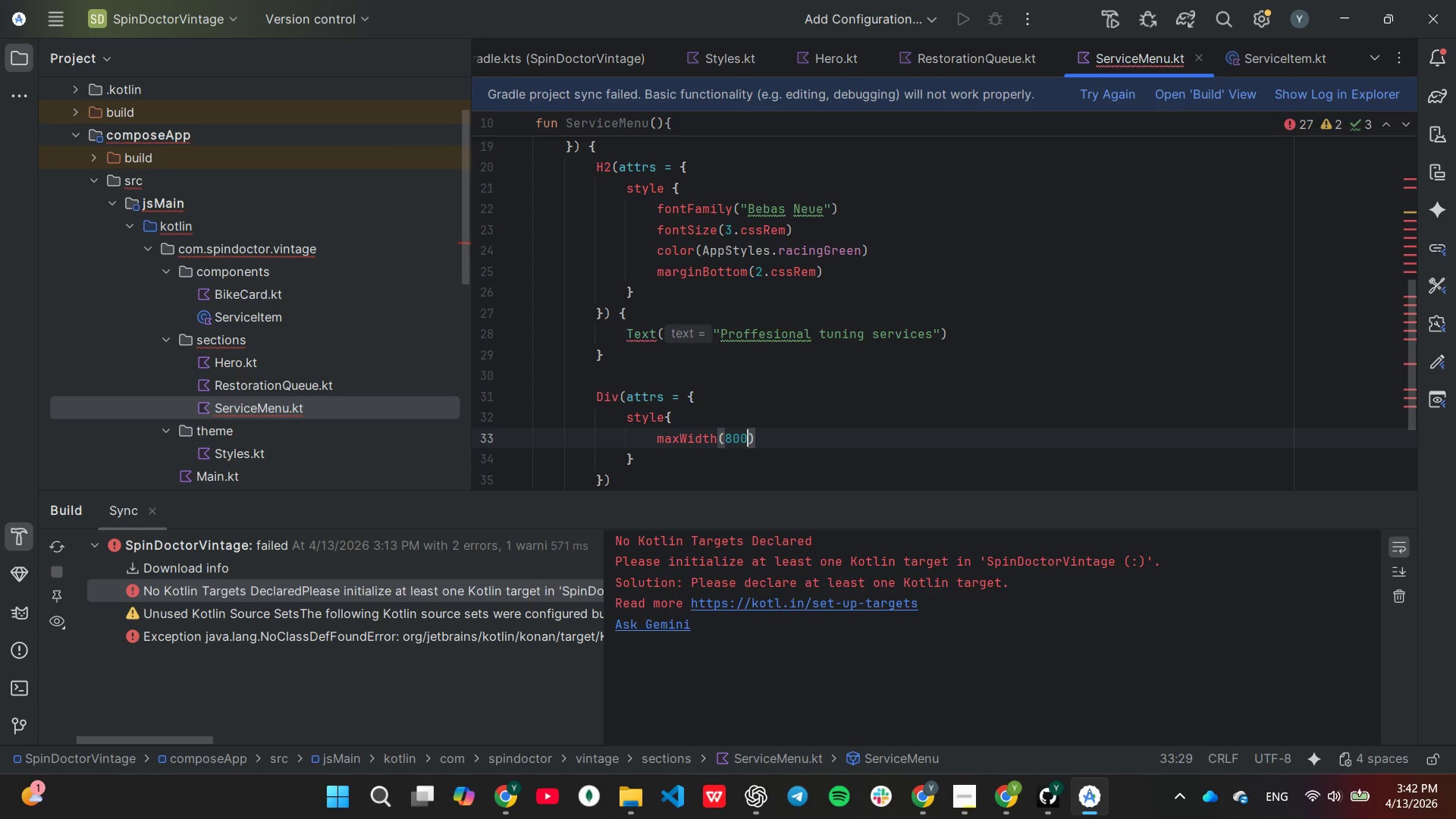 
key(ArrowRight)
 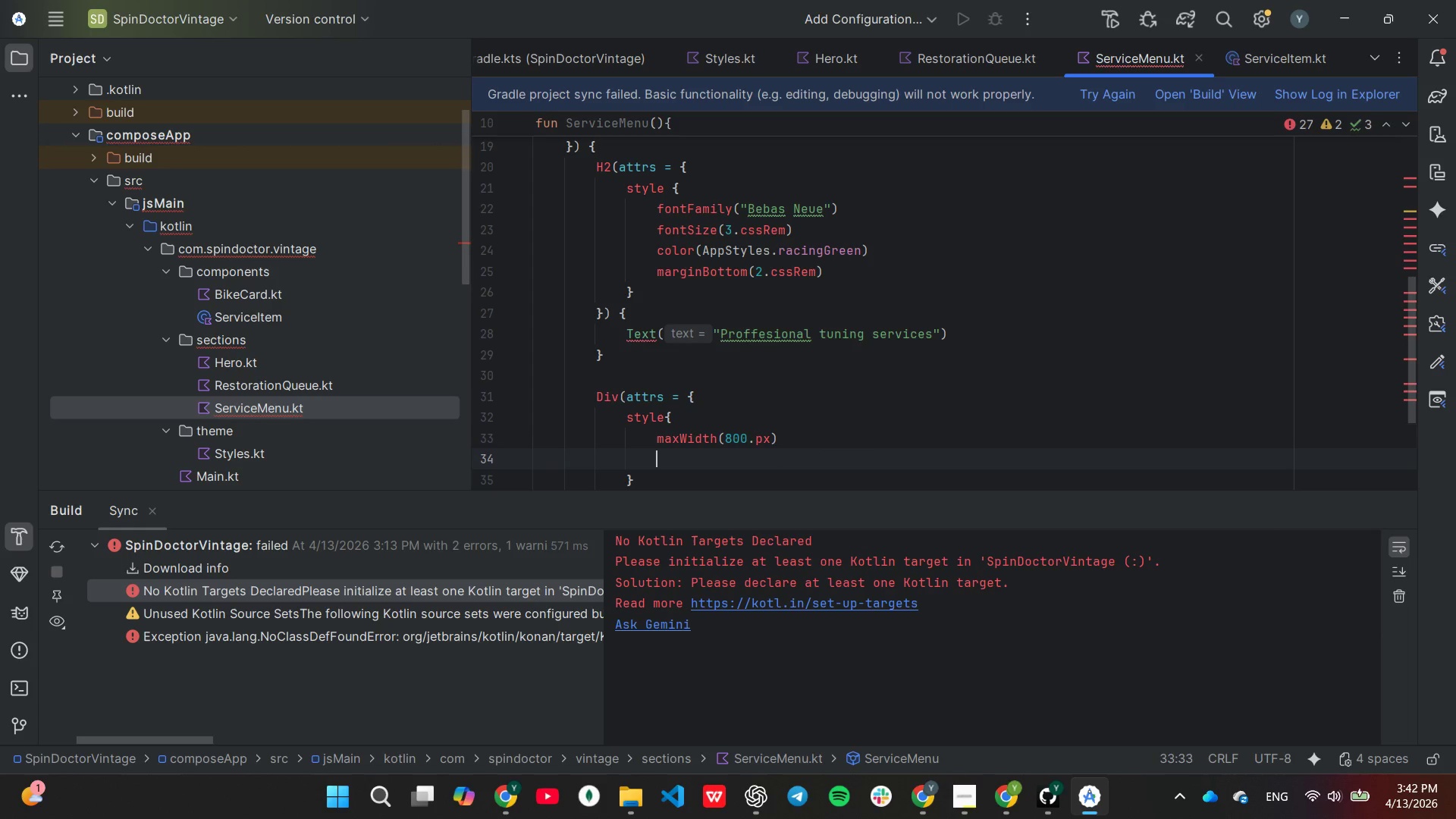 
key(Enter)
 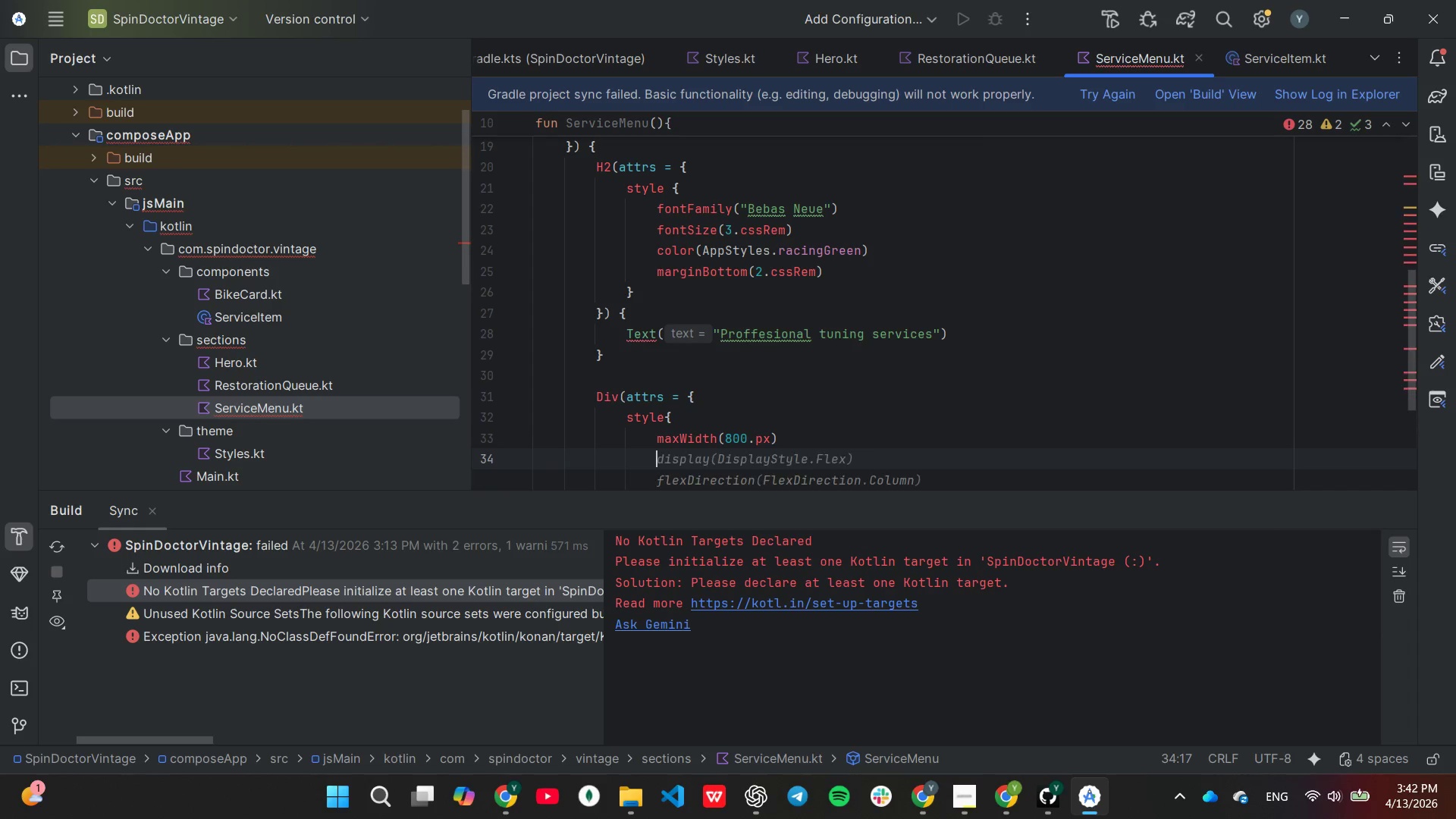 
type(width(100.percent)
 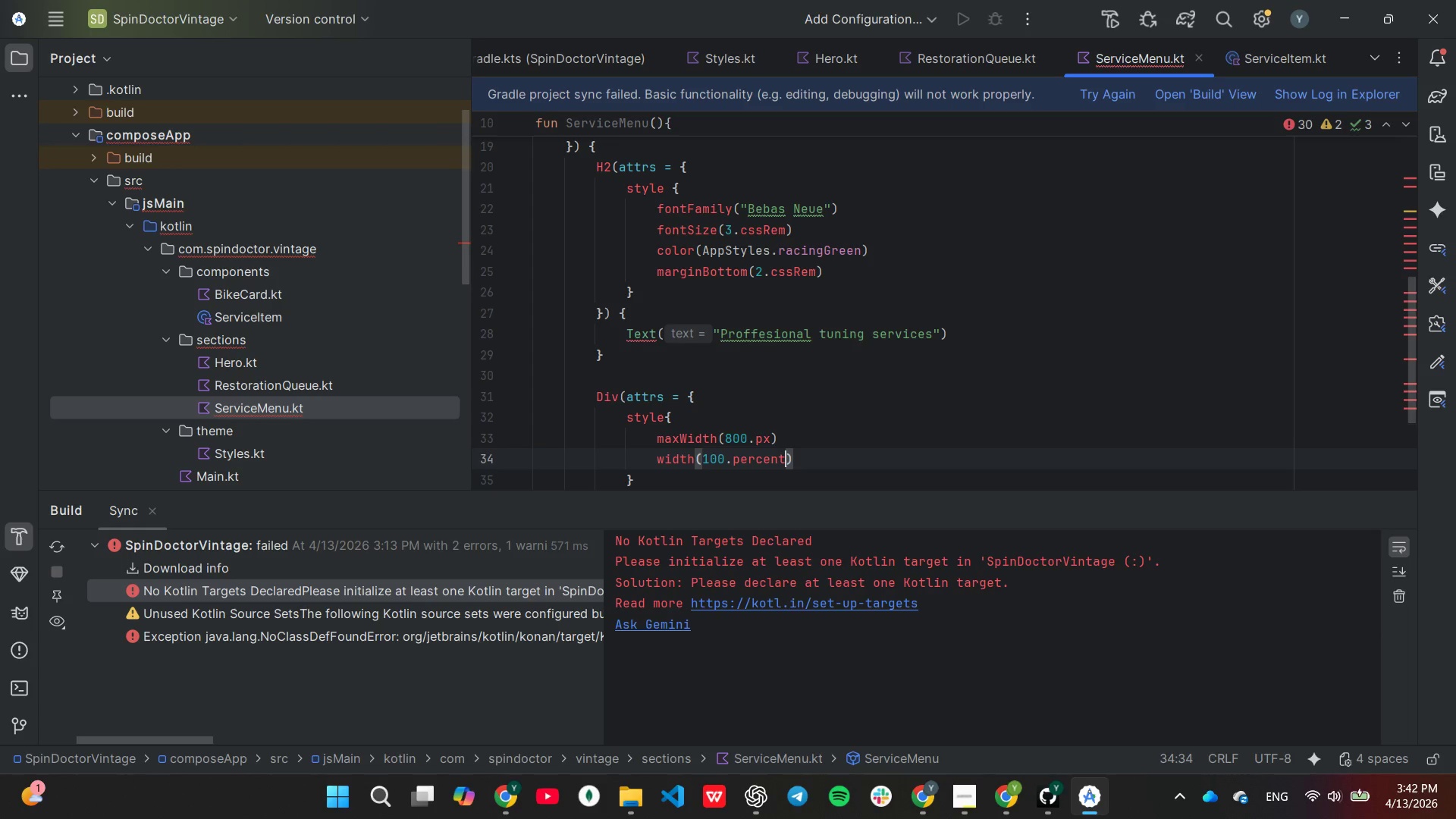 
key(ArrowRight)
 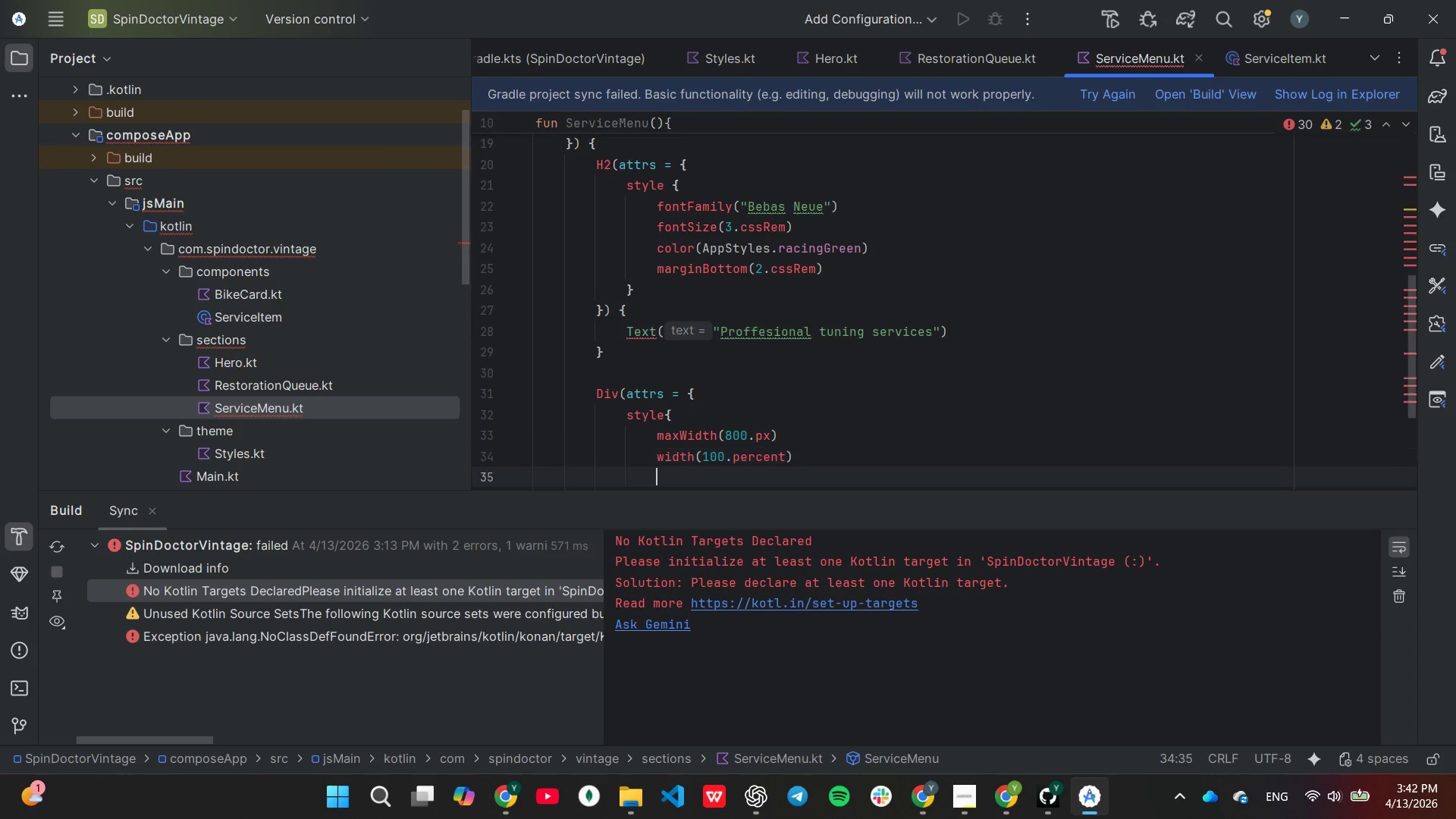 
key(Enter)
 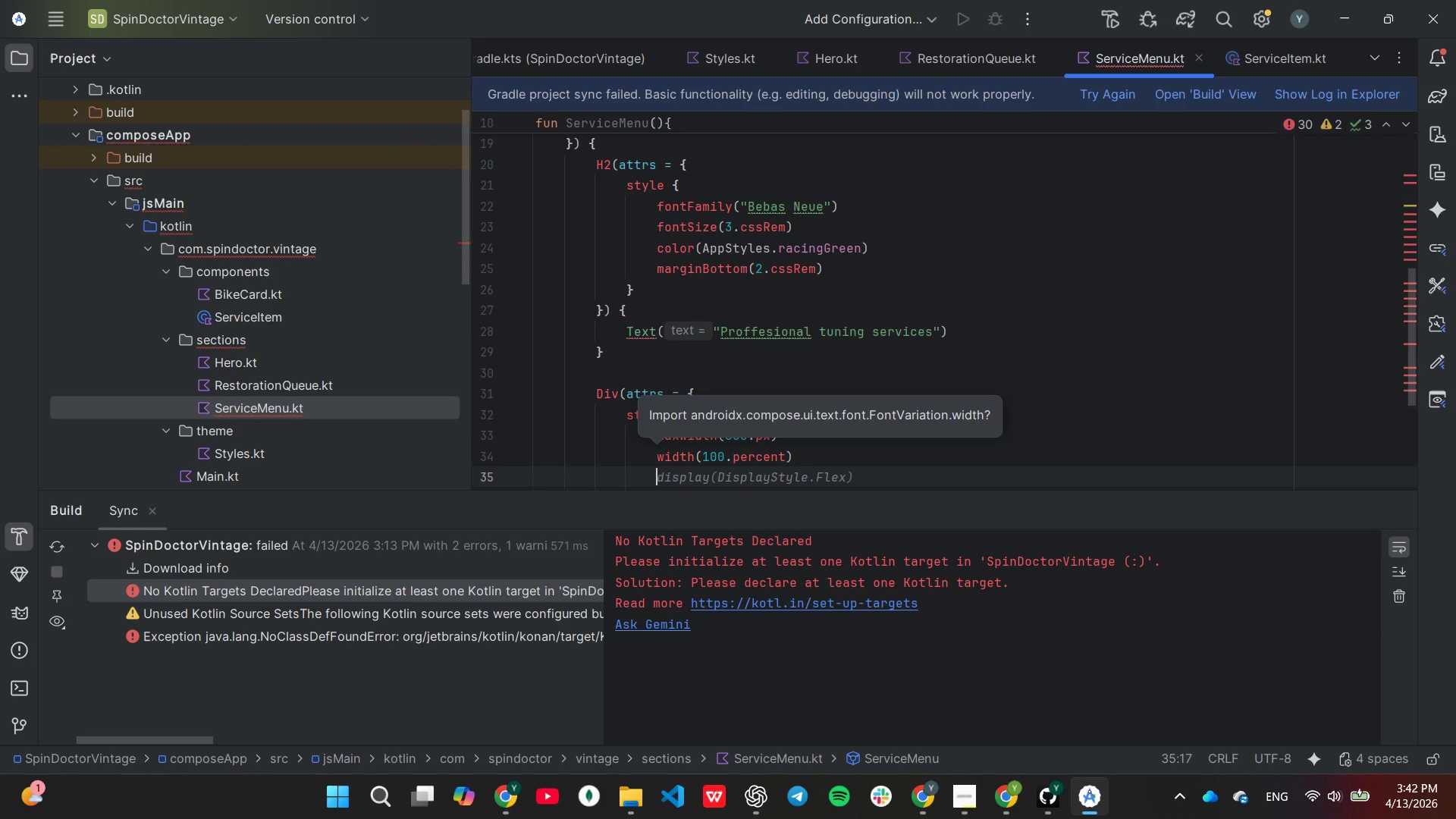 
type(border(1.px, LineStyle)
 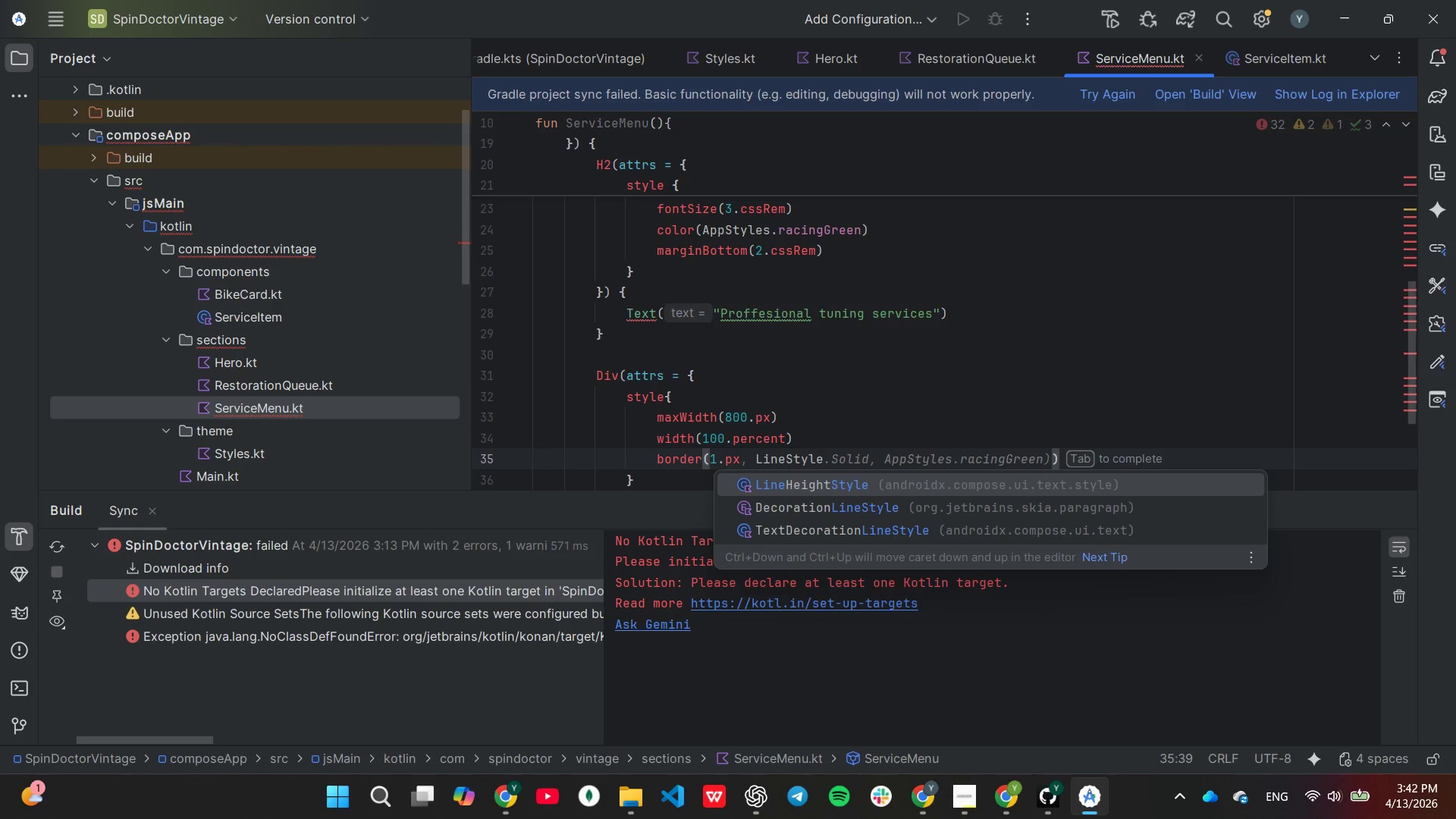 
type(.Dashed)
key(Tab)
 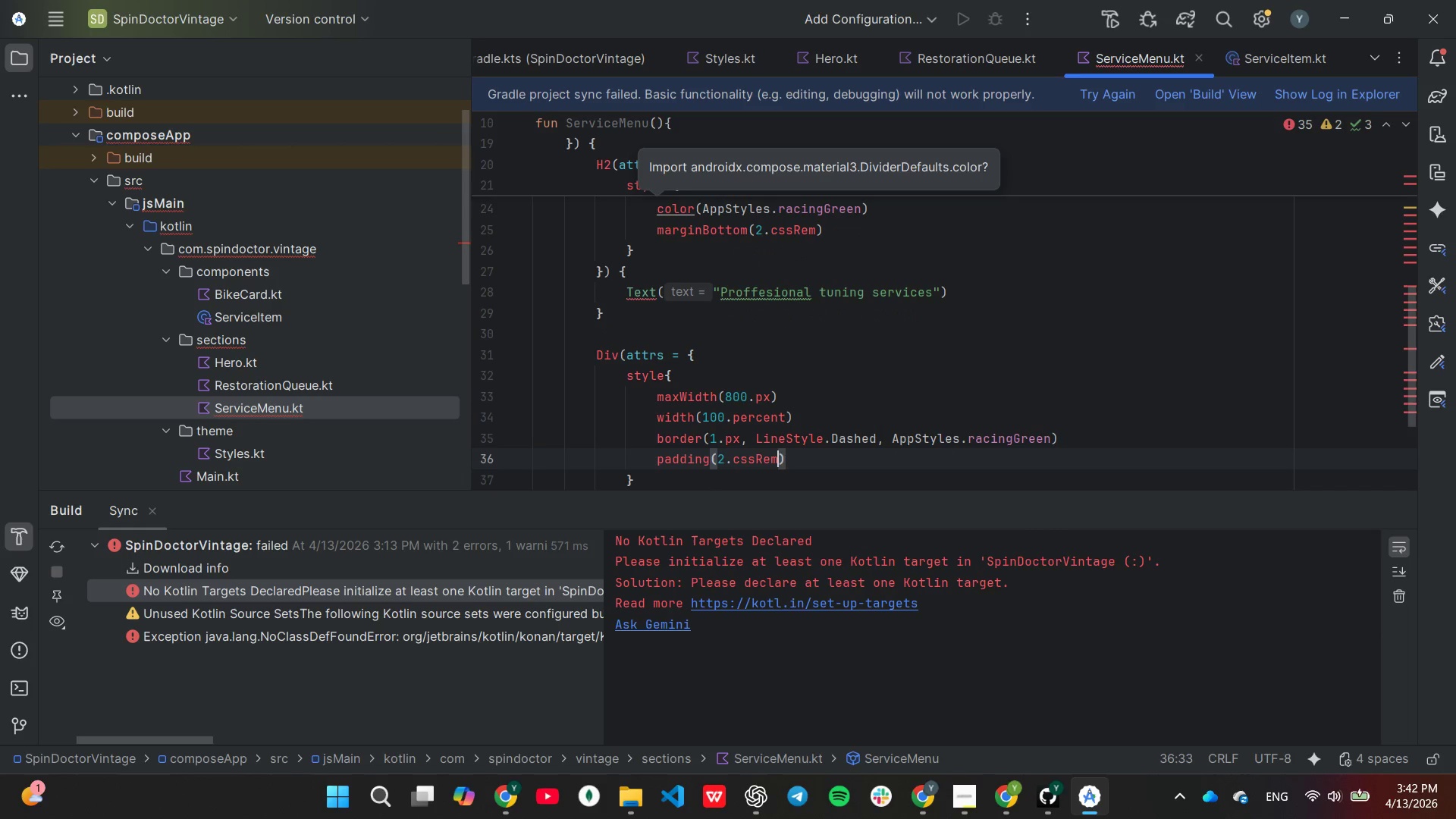 
key(ArrowUp)
 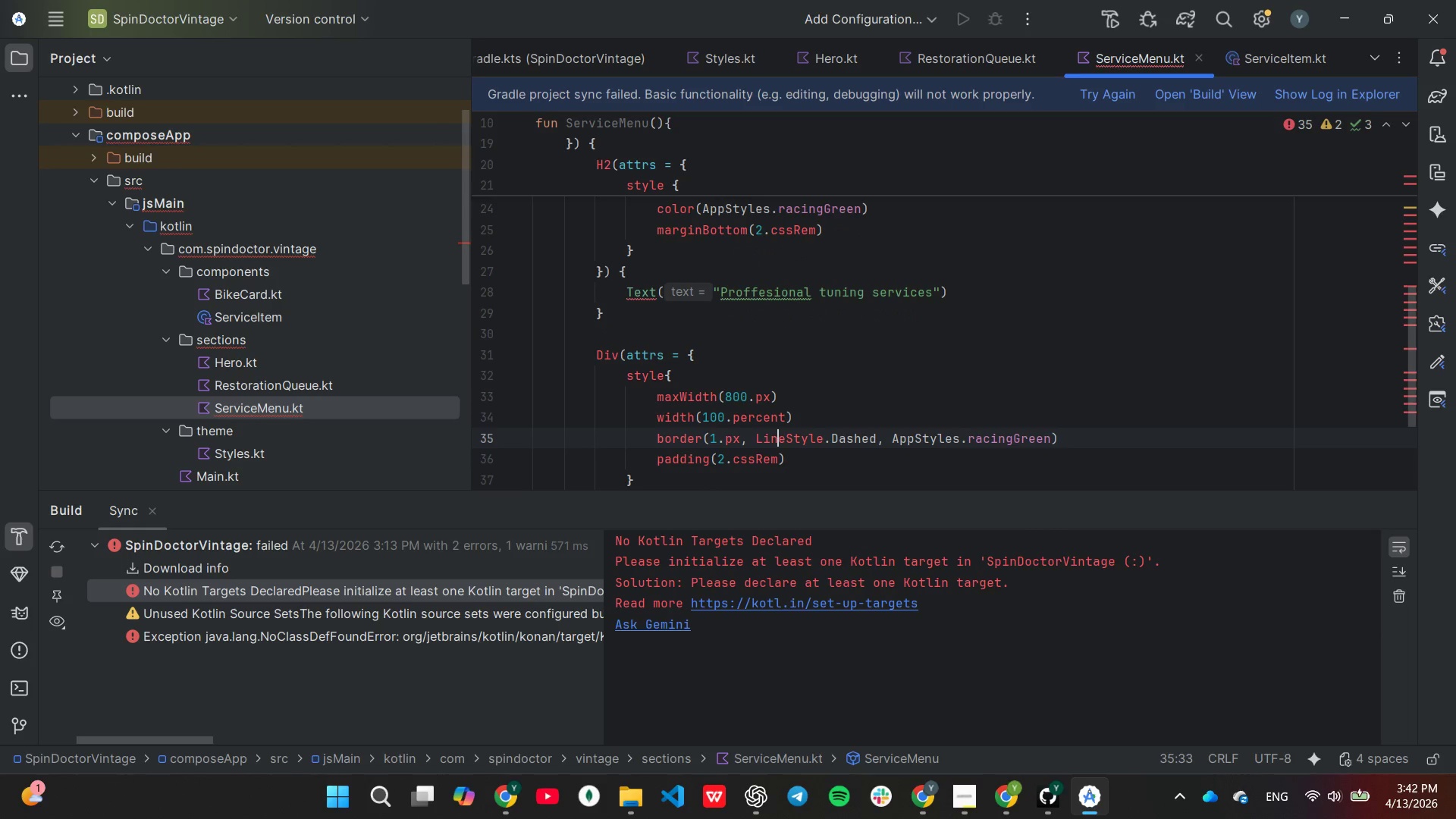 
key(End)
 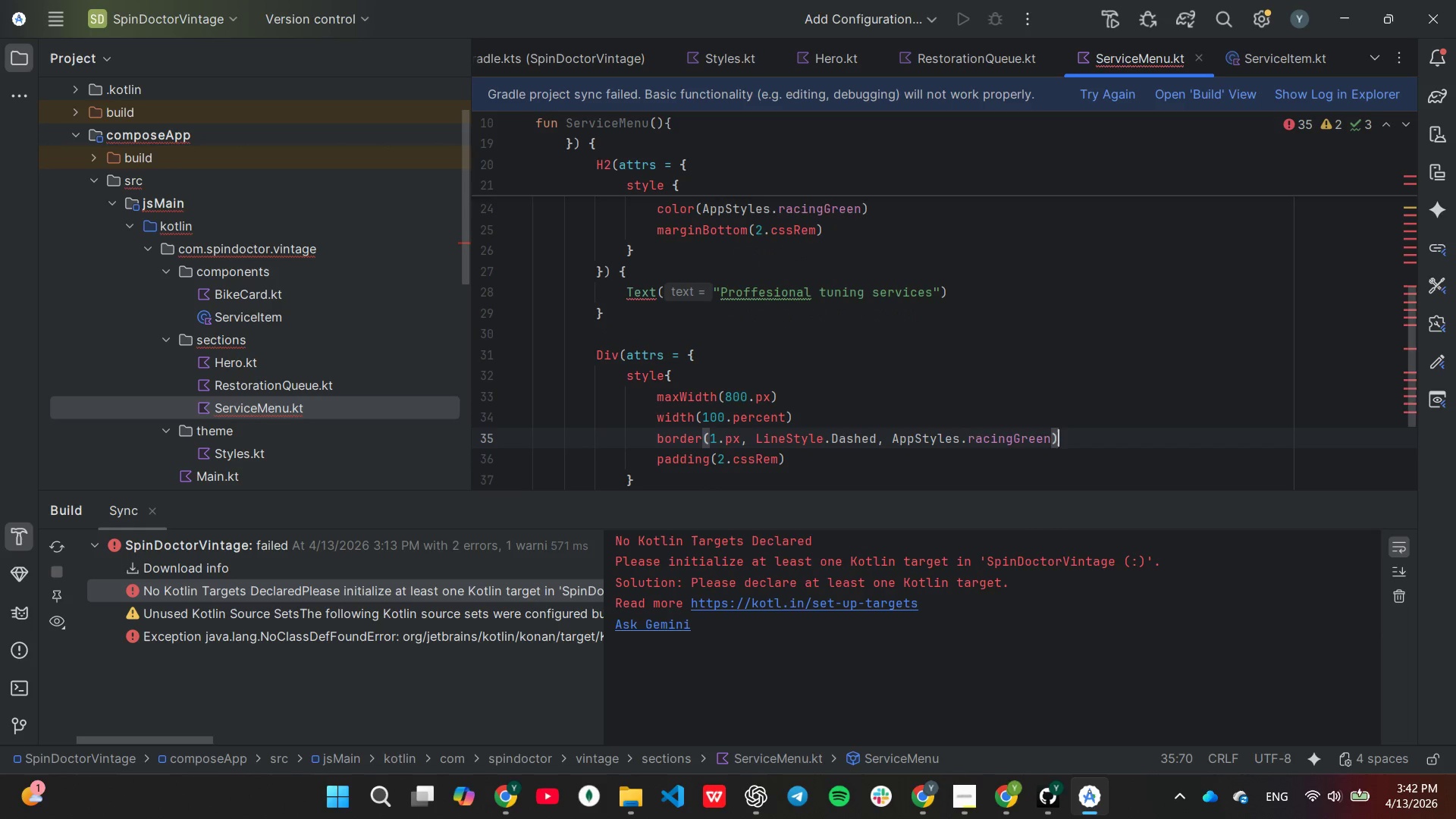 
key(ArrowLeft)
 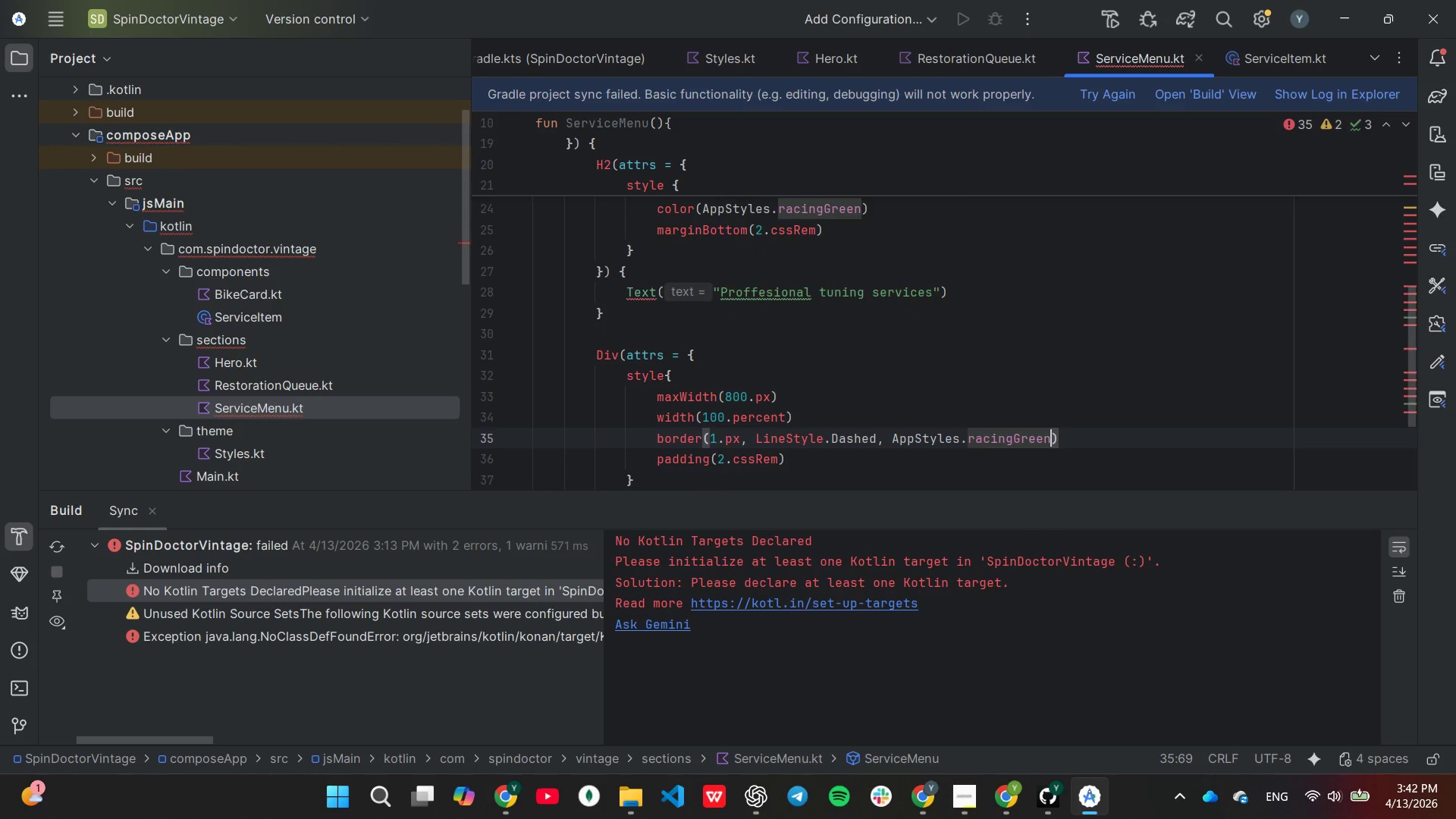 
hold_key(key=Backspace, duration=0.69)
 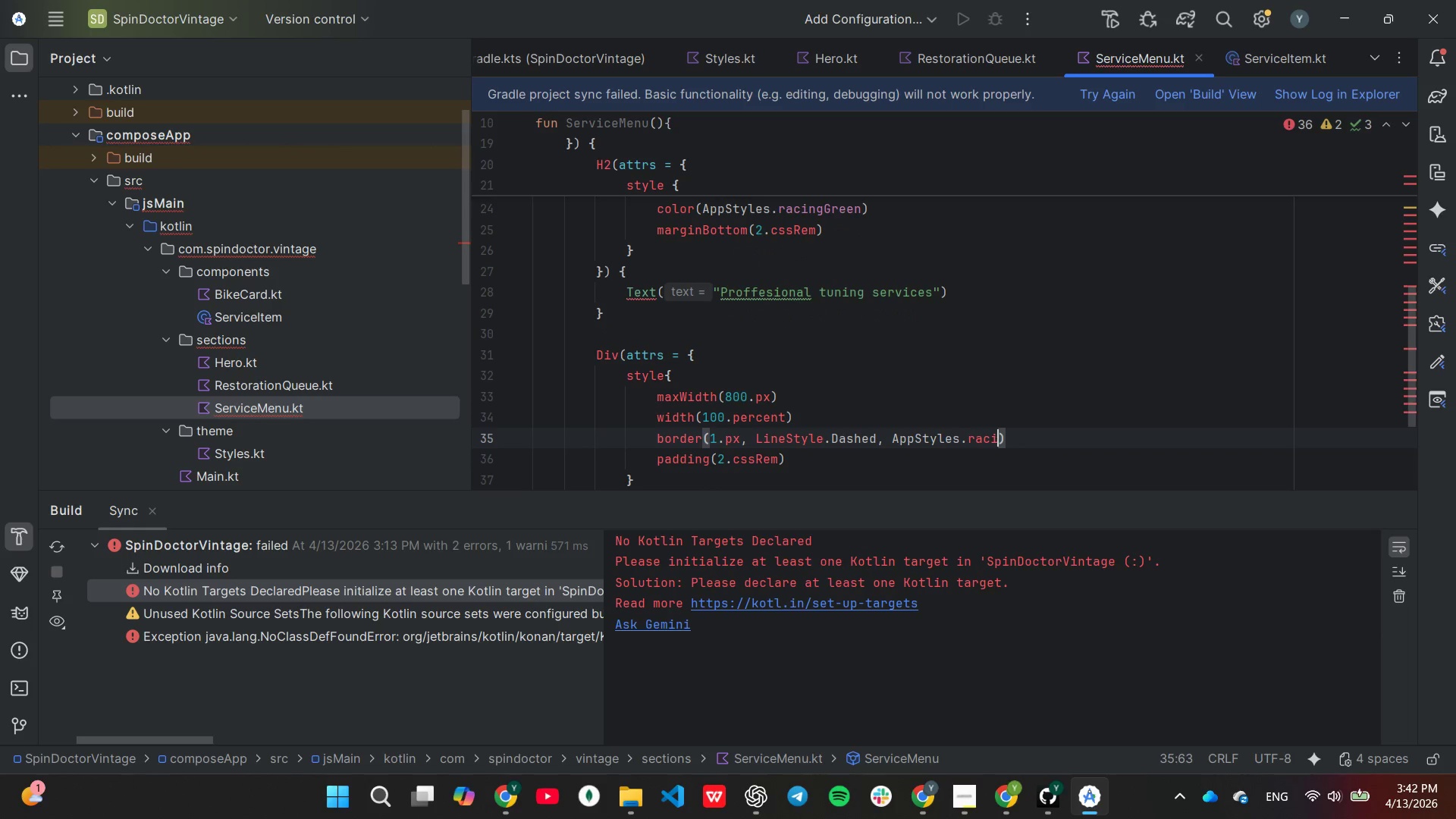 
key(Backspace)
key(Backspace)
key(Backspace)
key(Backspace)
key(Backspace)
type(oilBlack)
 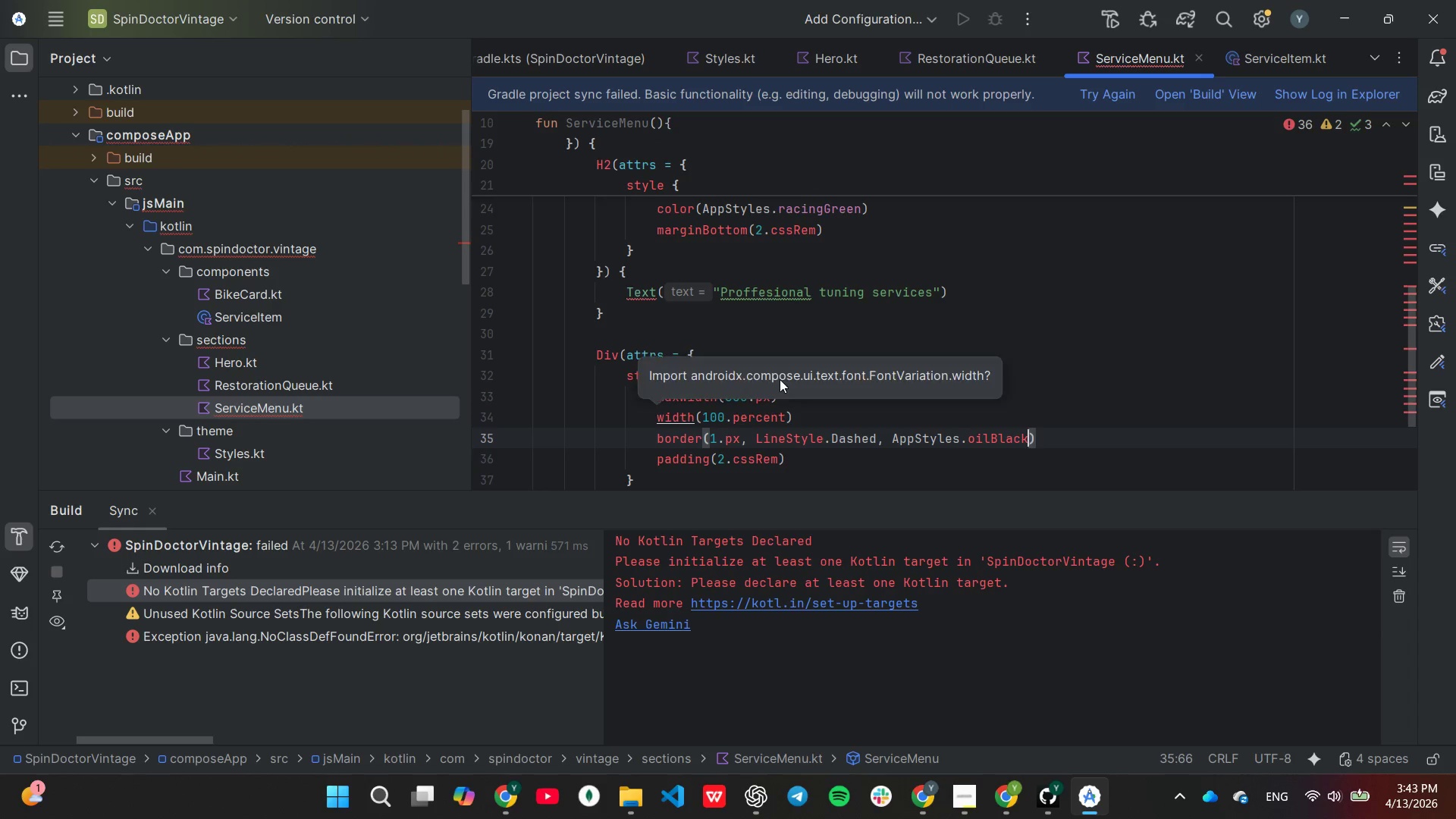 
key(ArrowDown)
 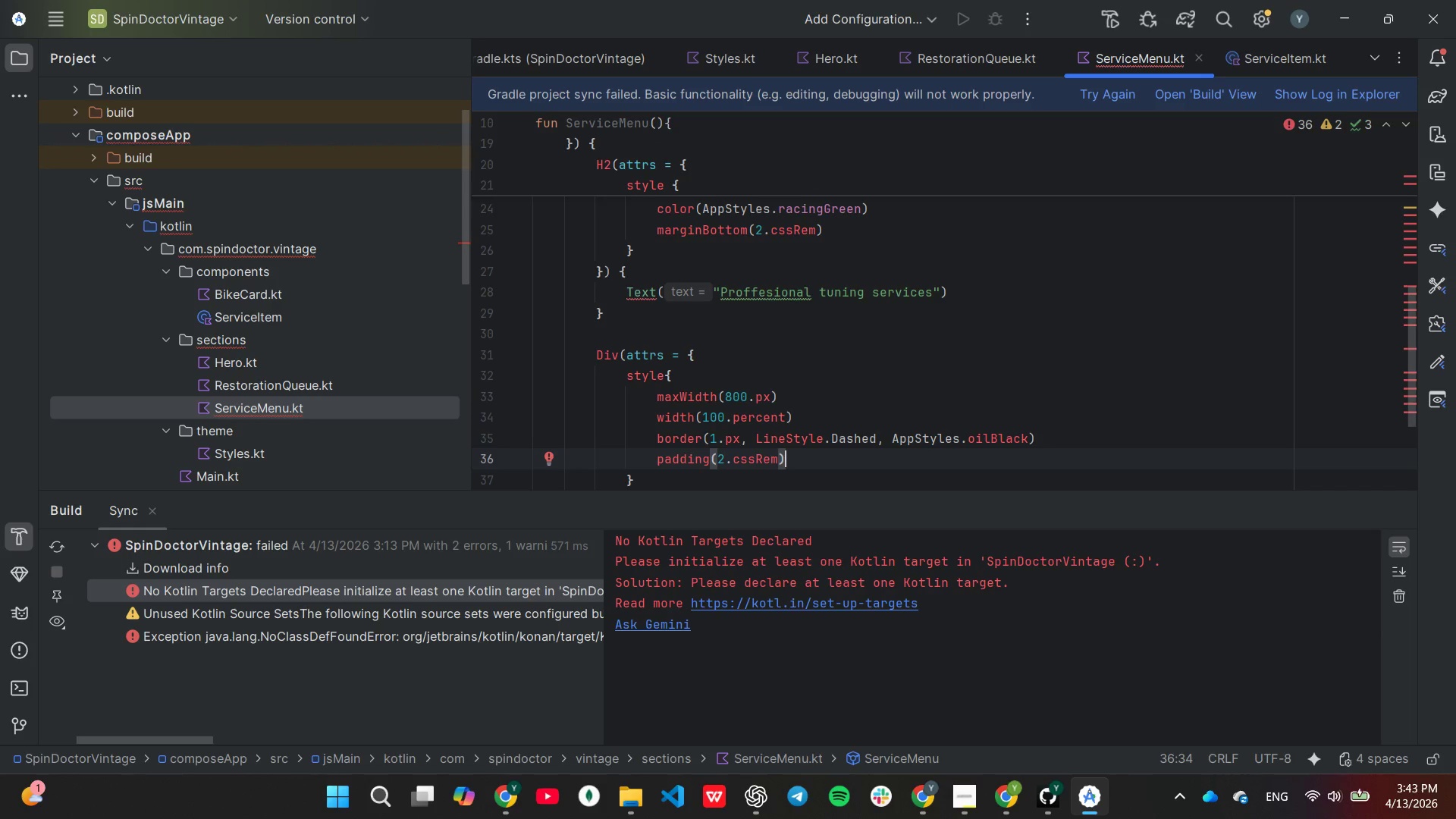 
wait(5.47)
 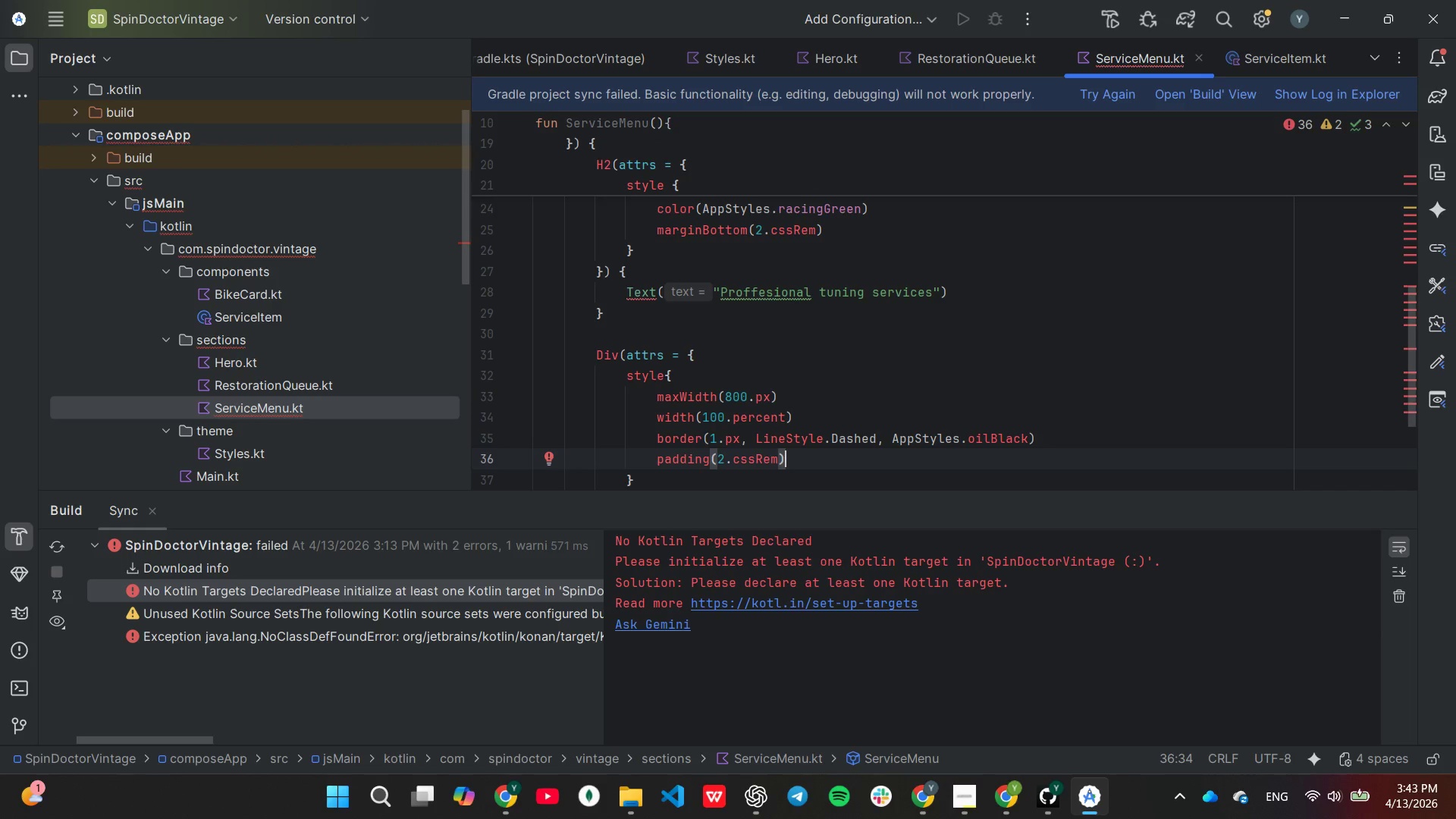 
key(ArrowDown)
 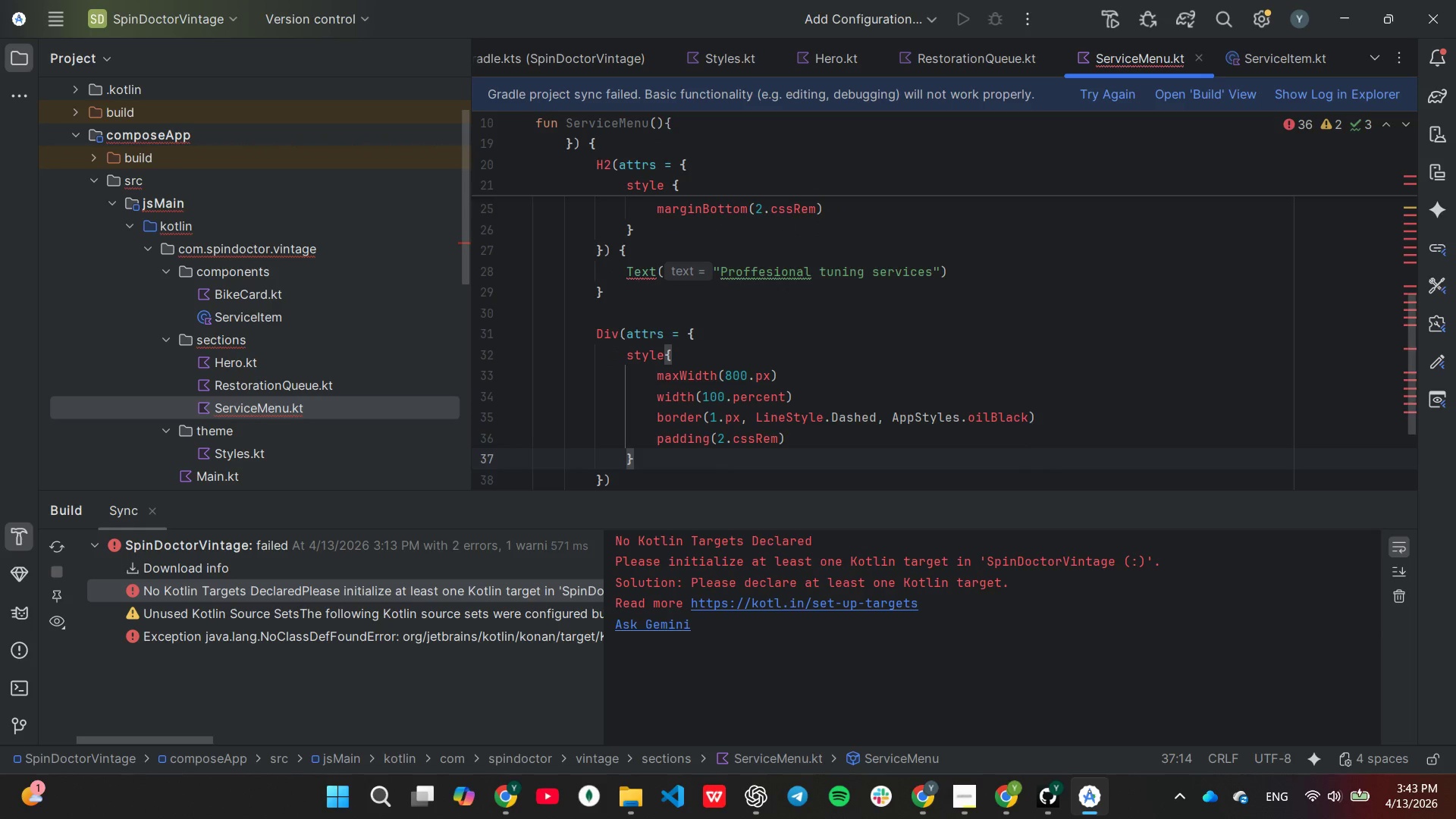 
scroll: coordinate [779, 378], scroll_direction: down, amount: 1.0
 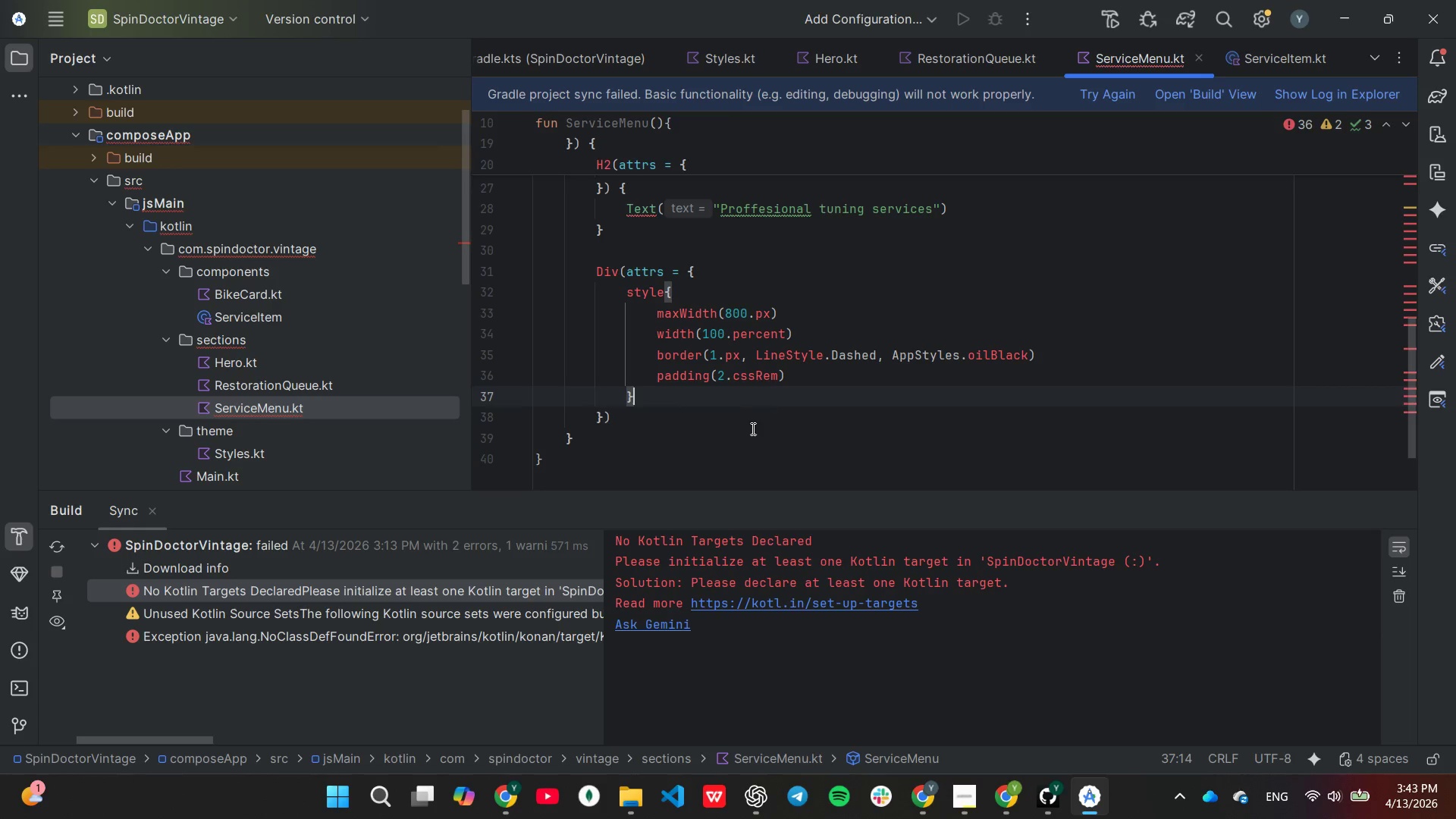 
left_click([750, 431])
 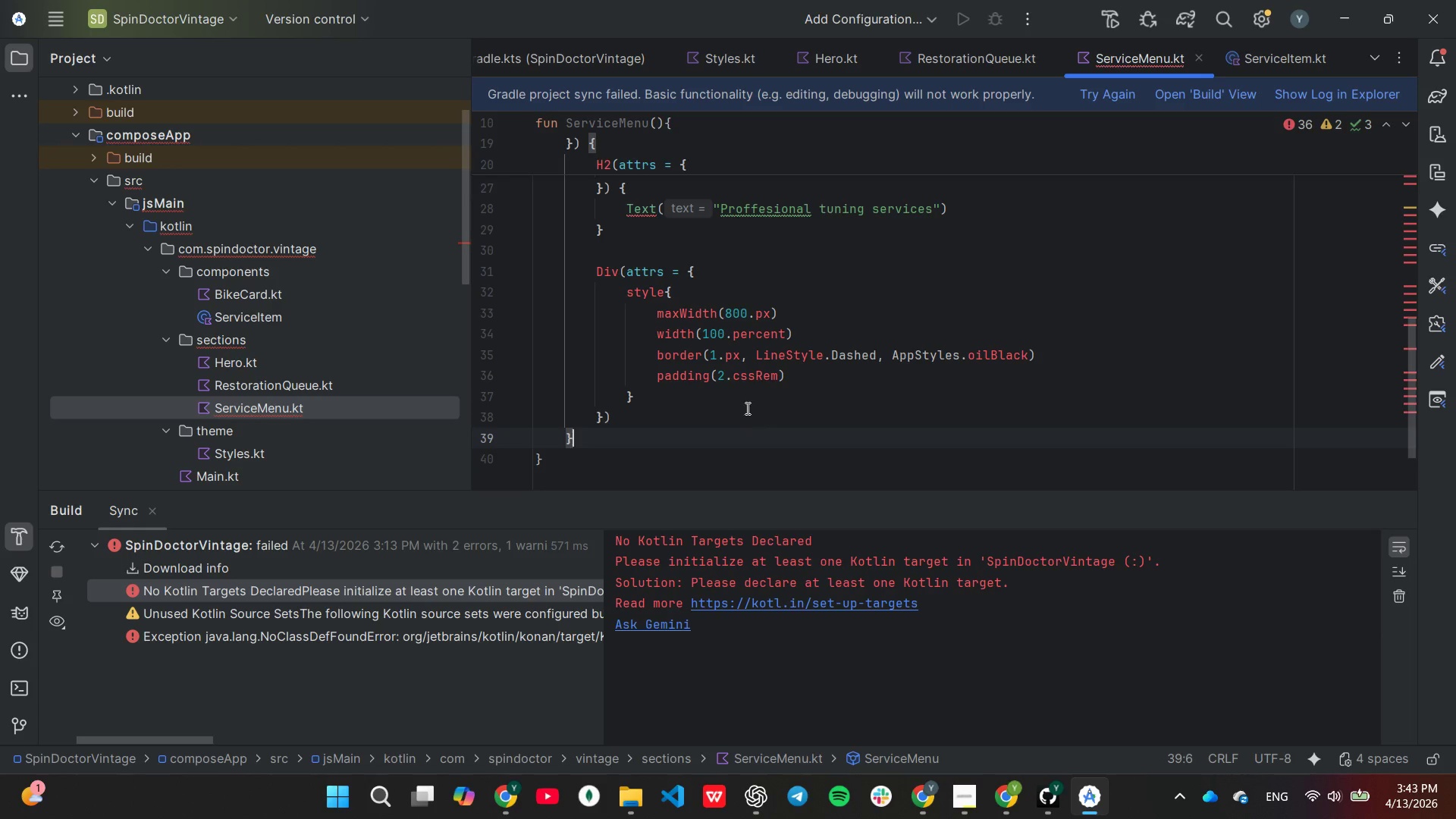 
double_click([745, 403])
 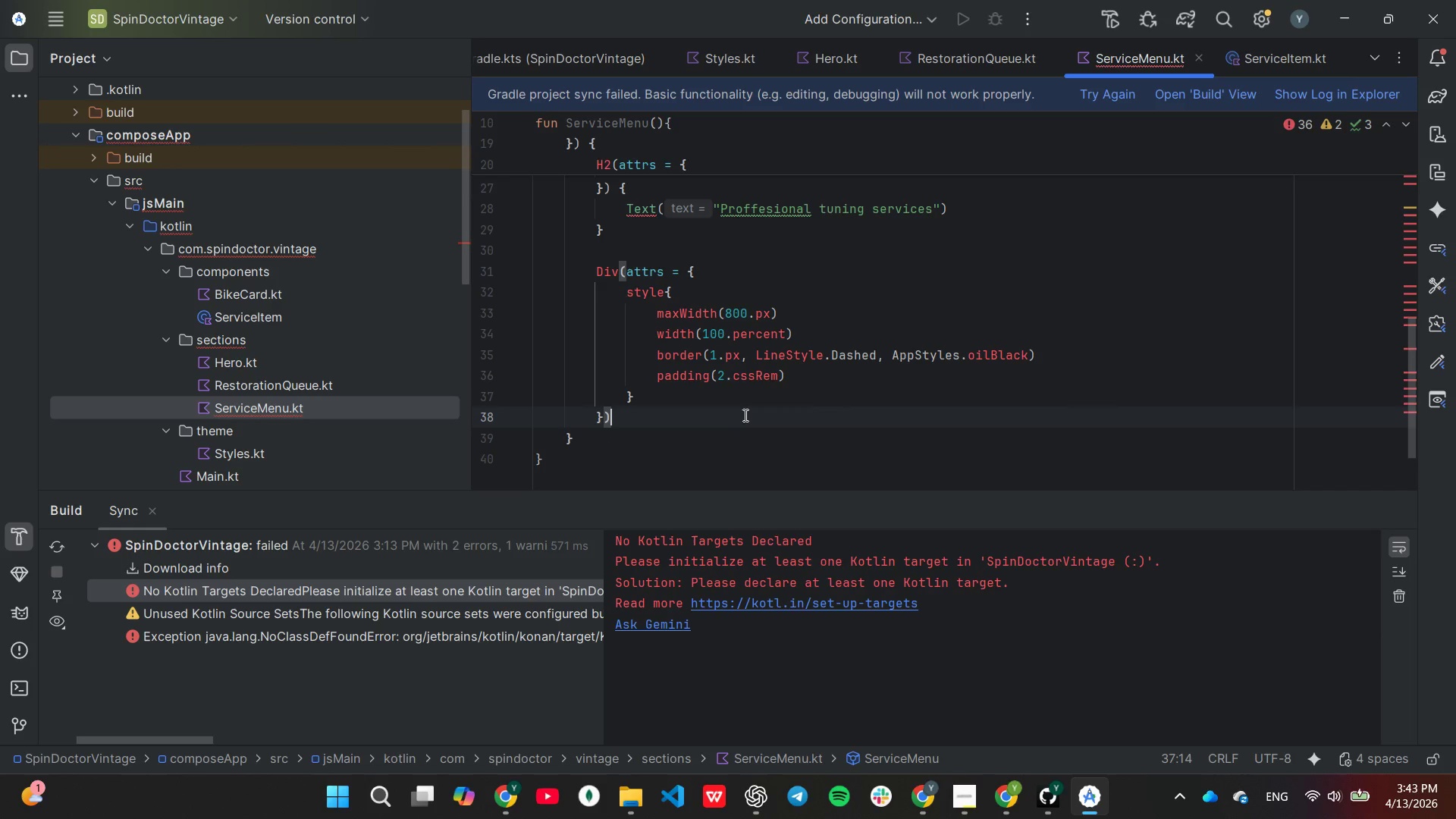 
triple_click([744, 415])
 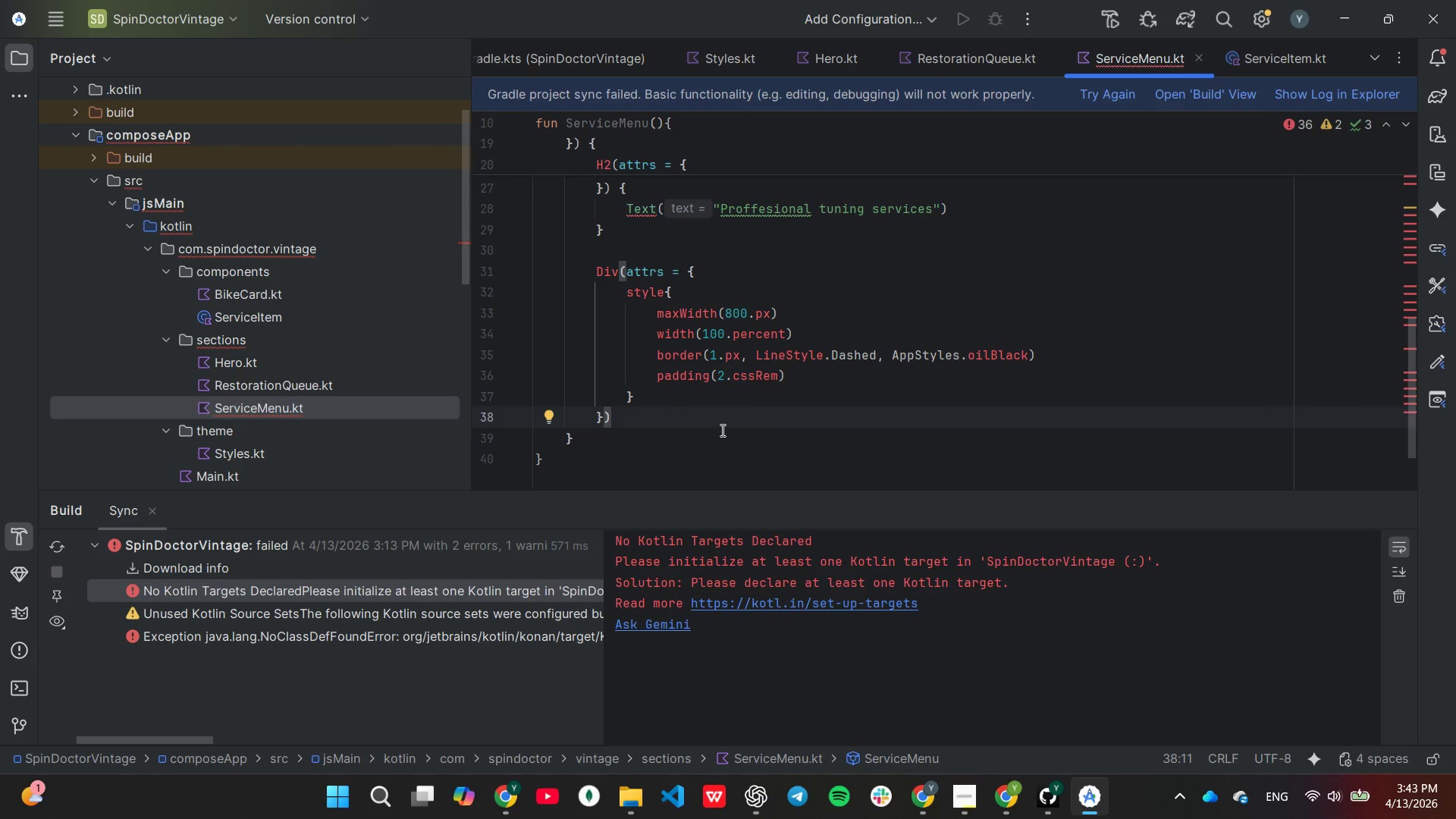 
key(Space)
 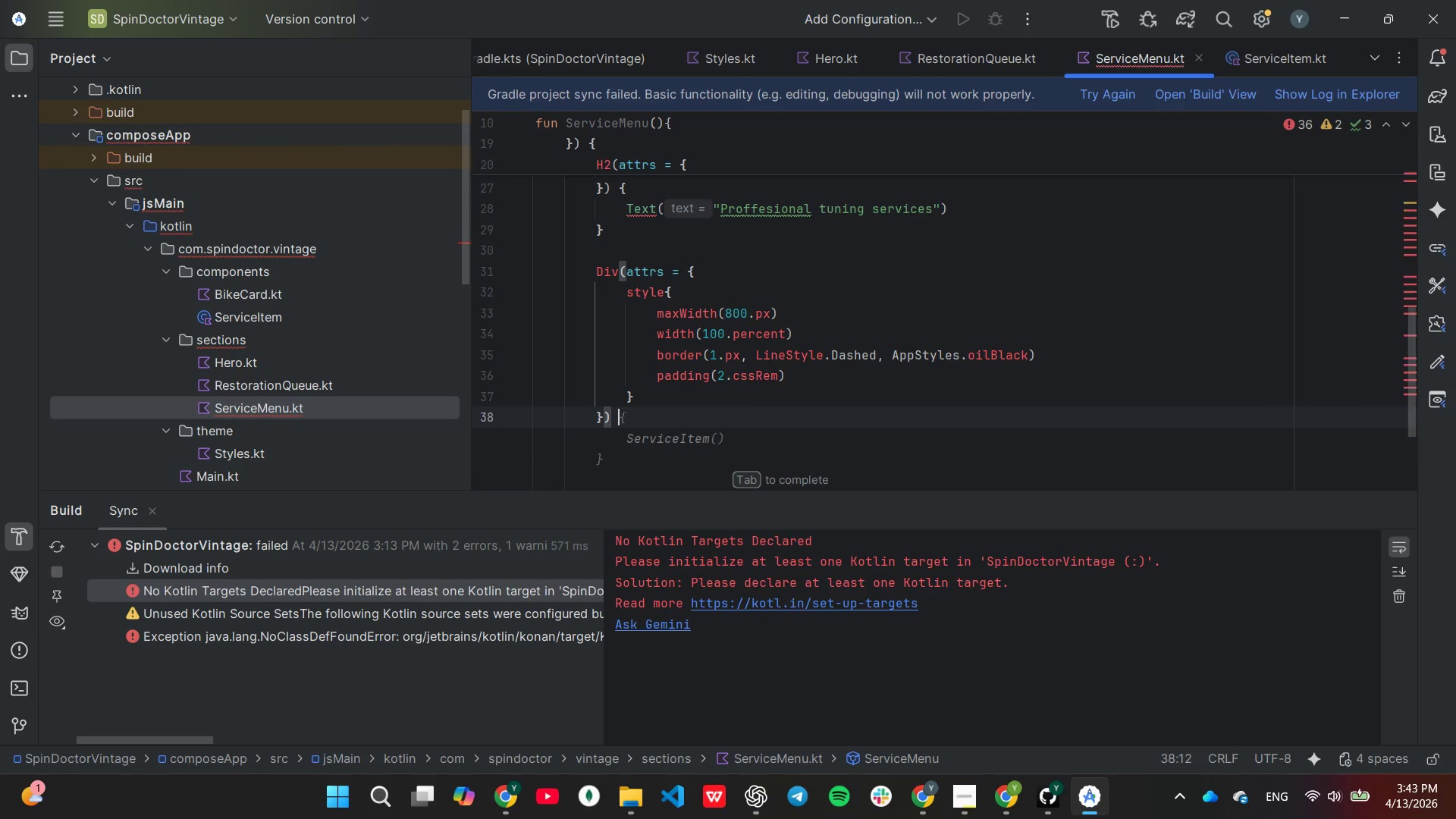 
key(Shift+ShiftLeft)
 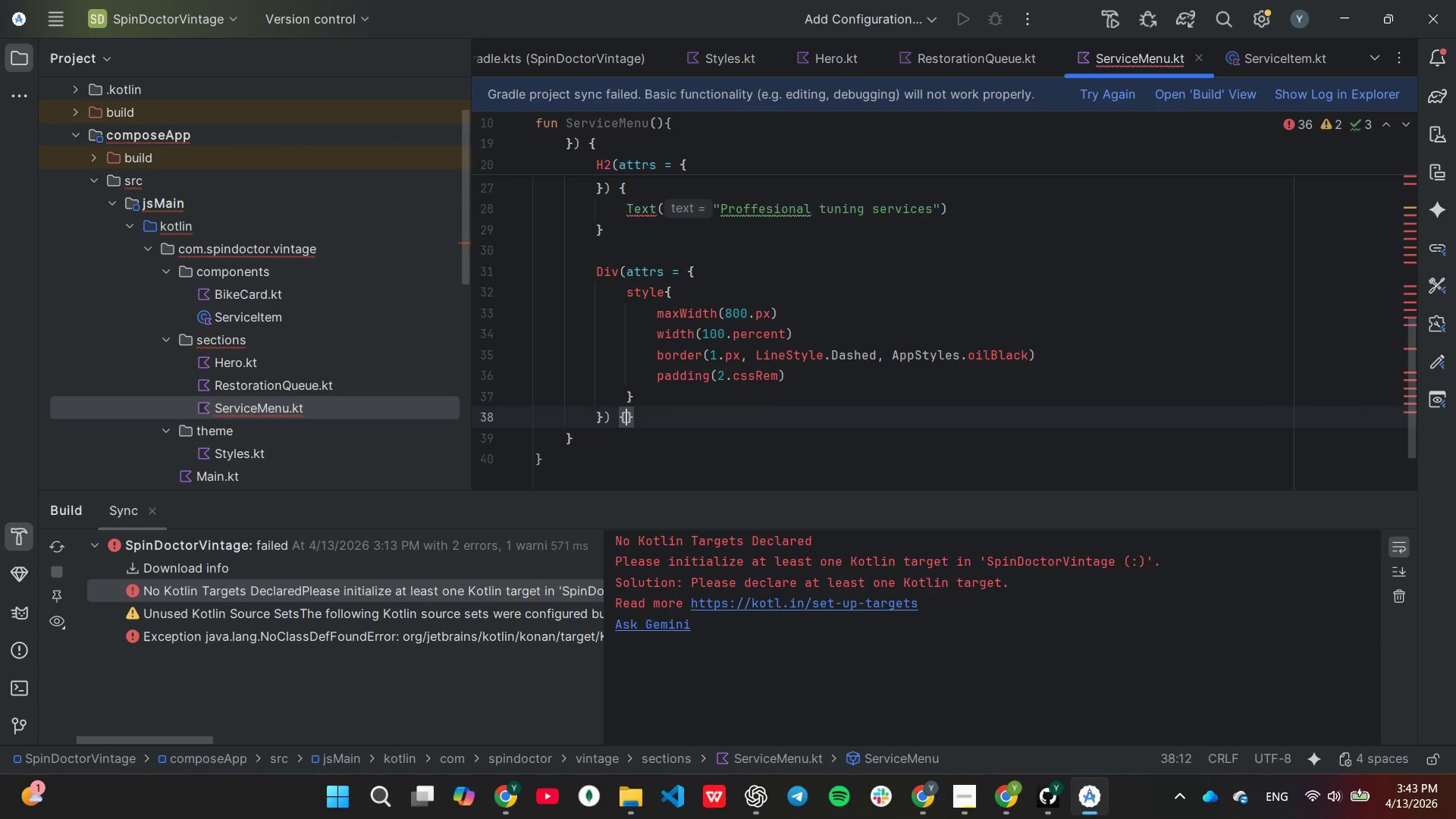 
key(Shift+BracketLeft)
 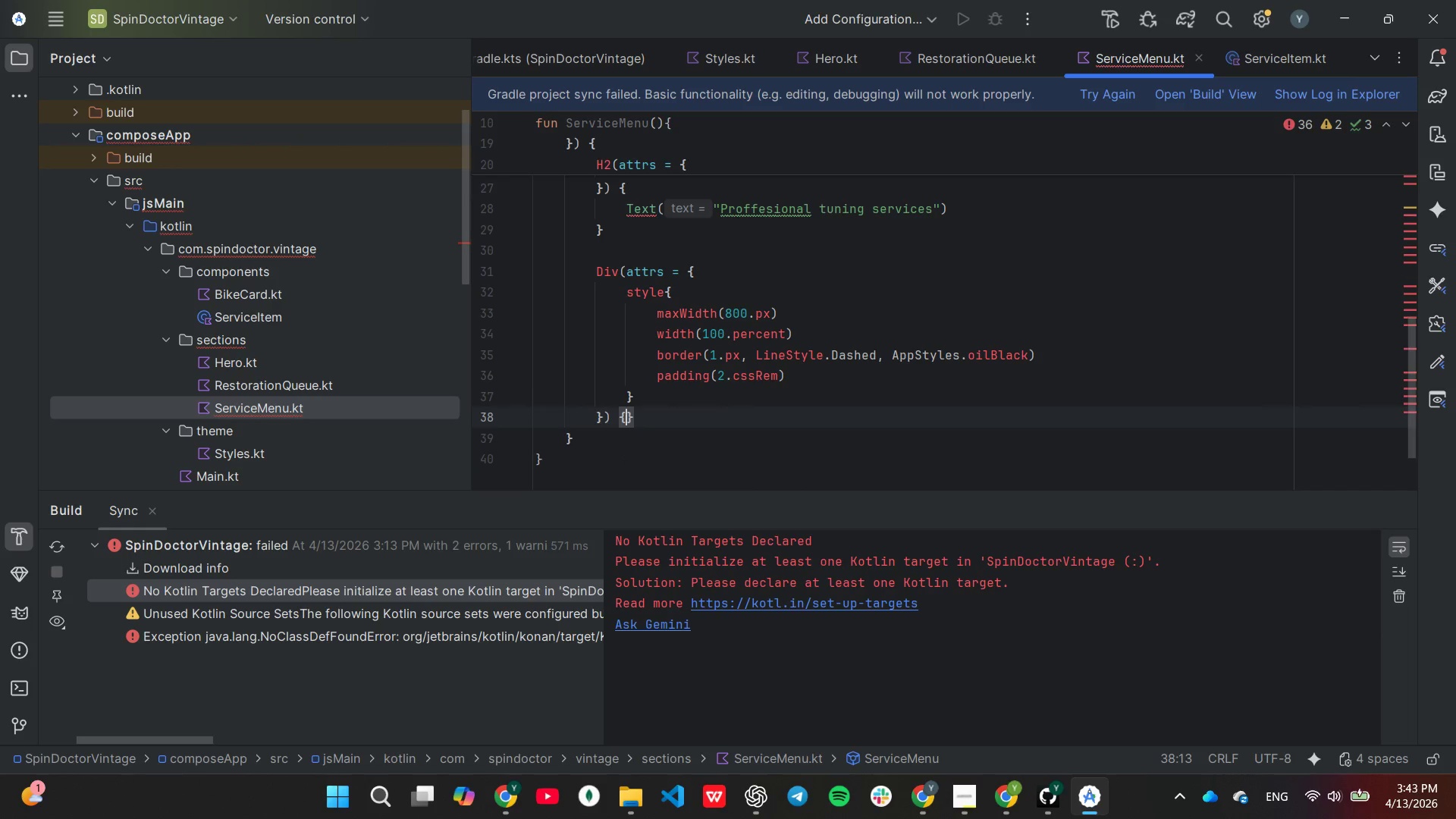 
key(Enter)
 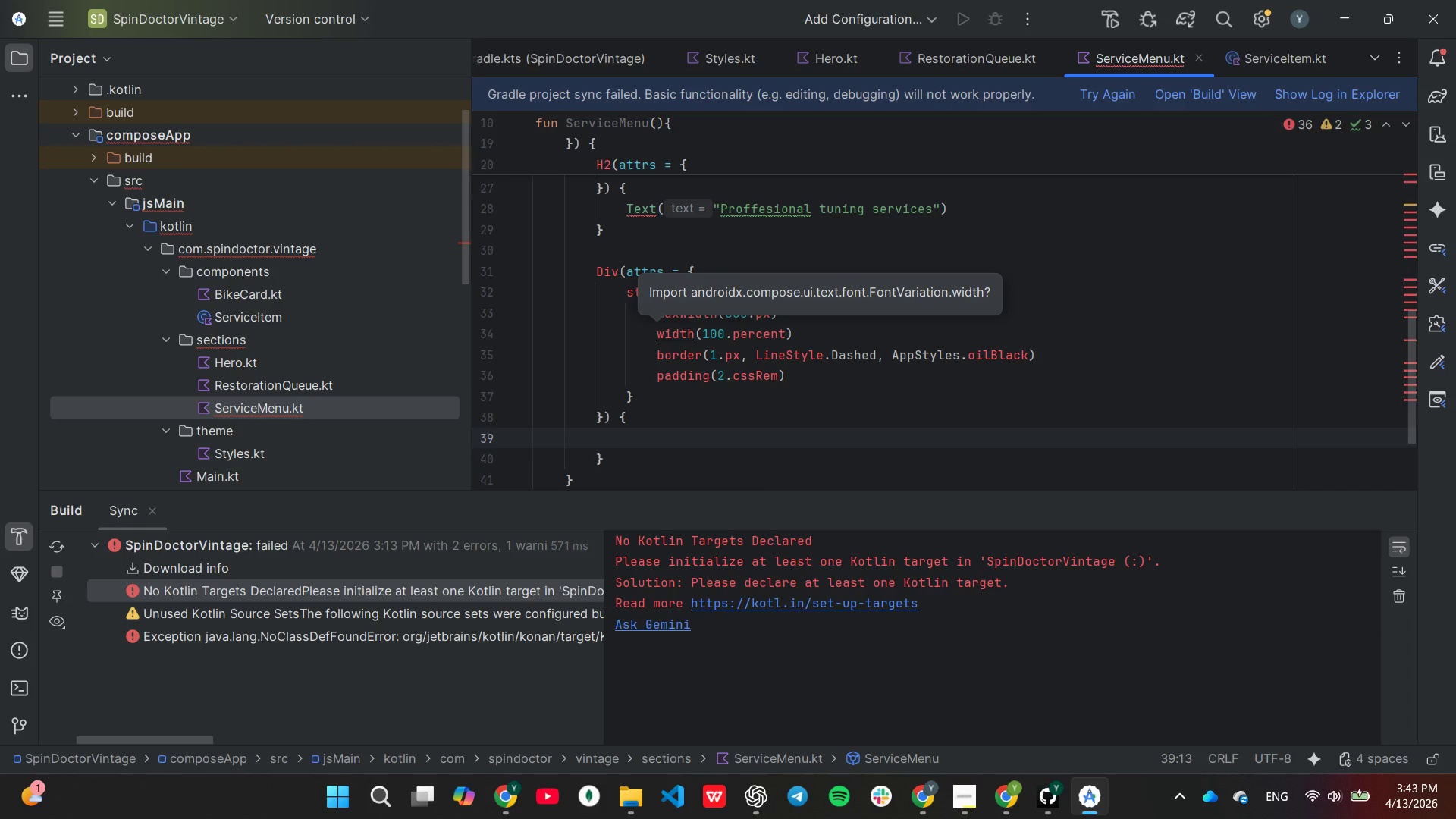 
type(Se)
 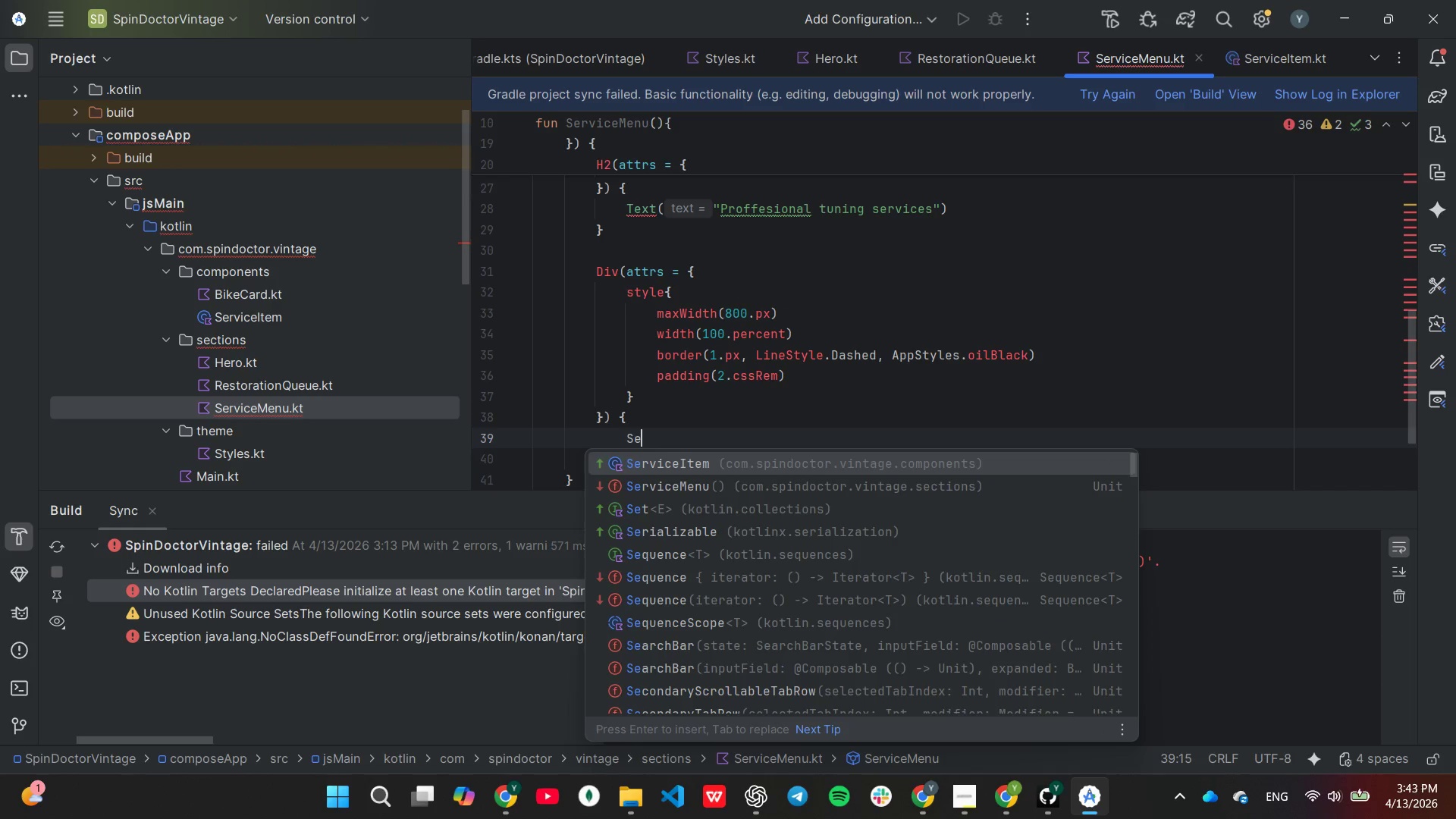 
key(Enter)
 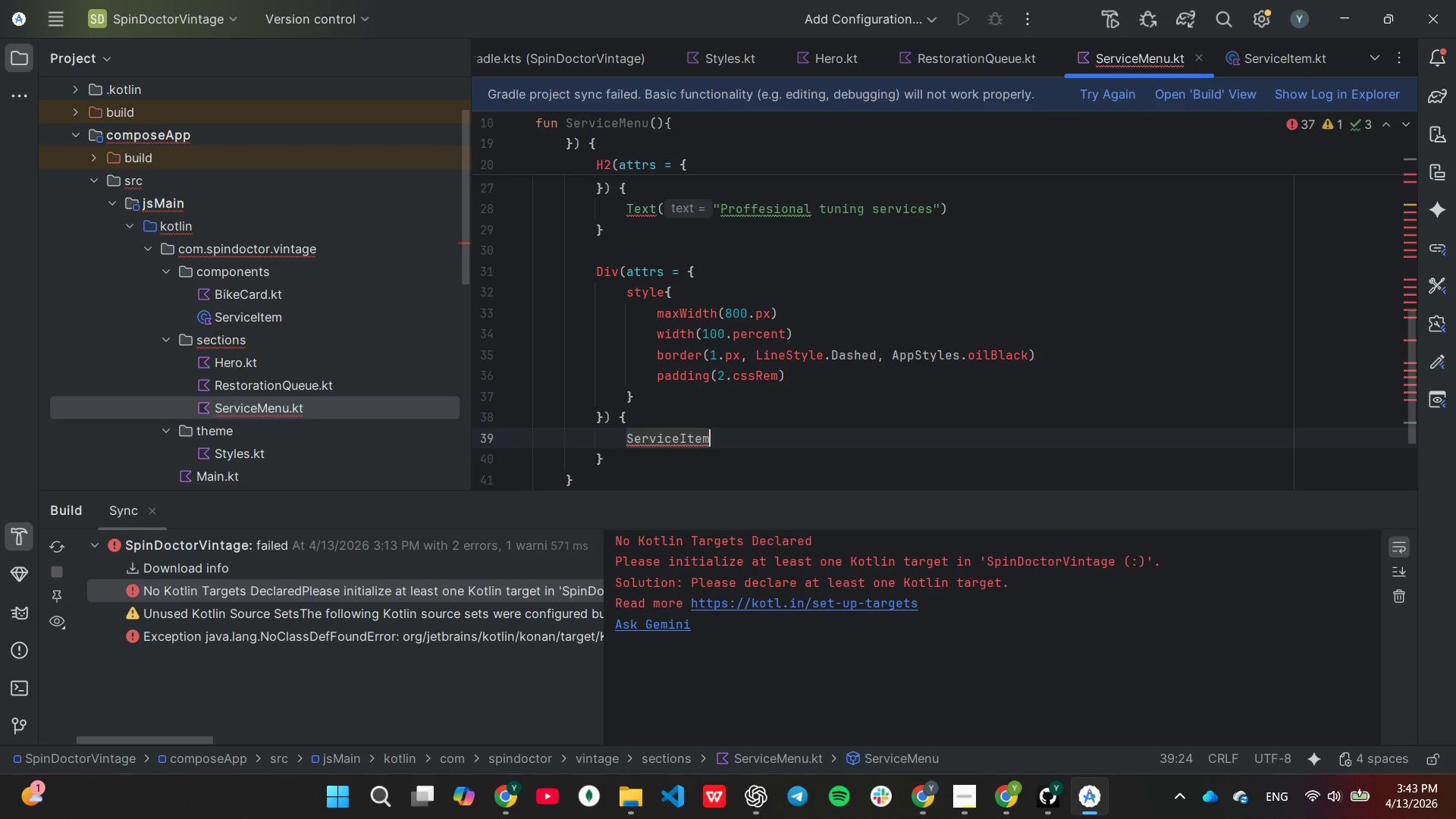 
type(("Full strt)
key(Backspace)
type(ip)
 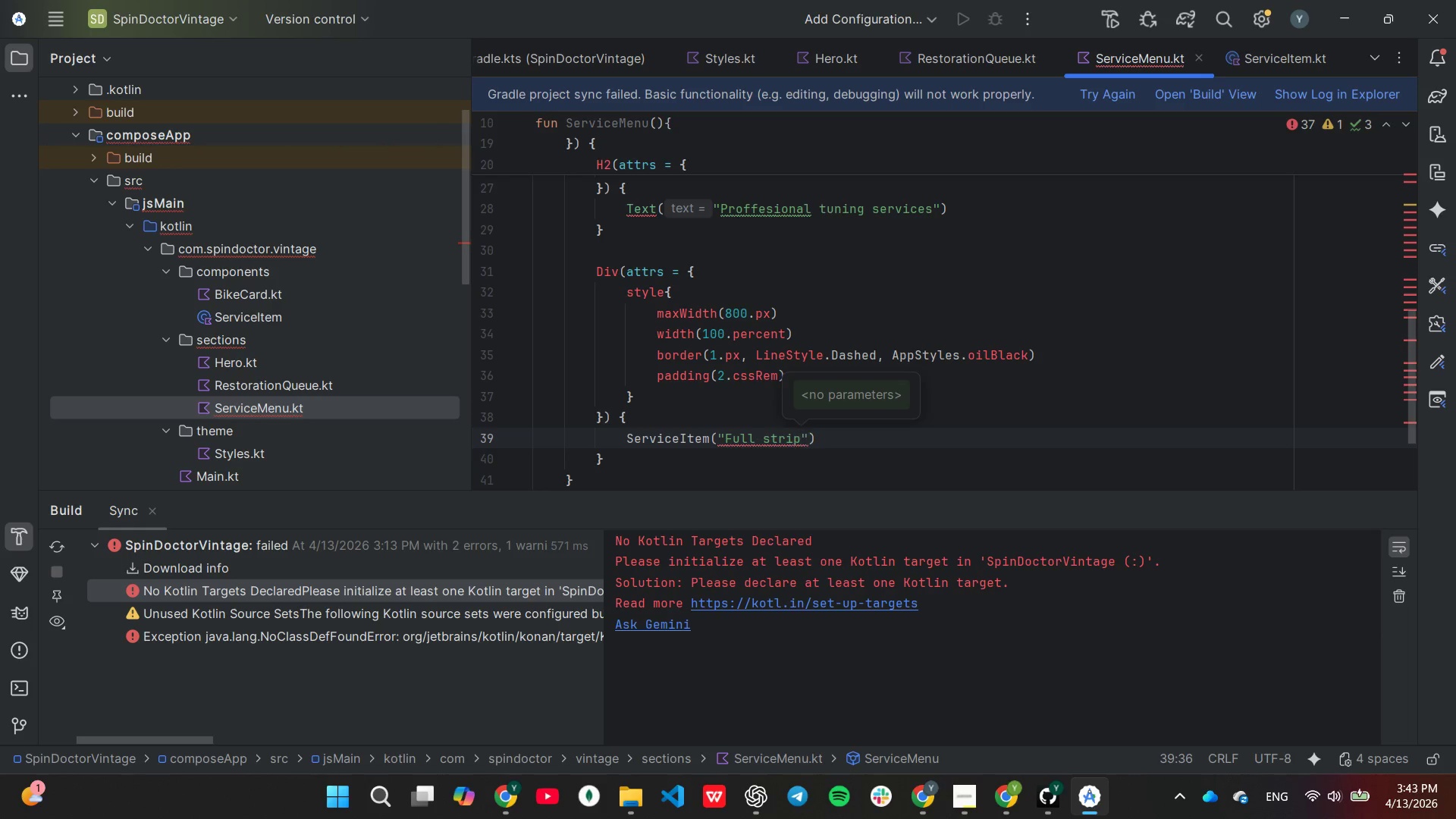 
type( & polish)
 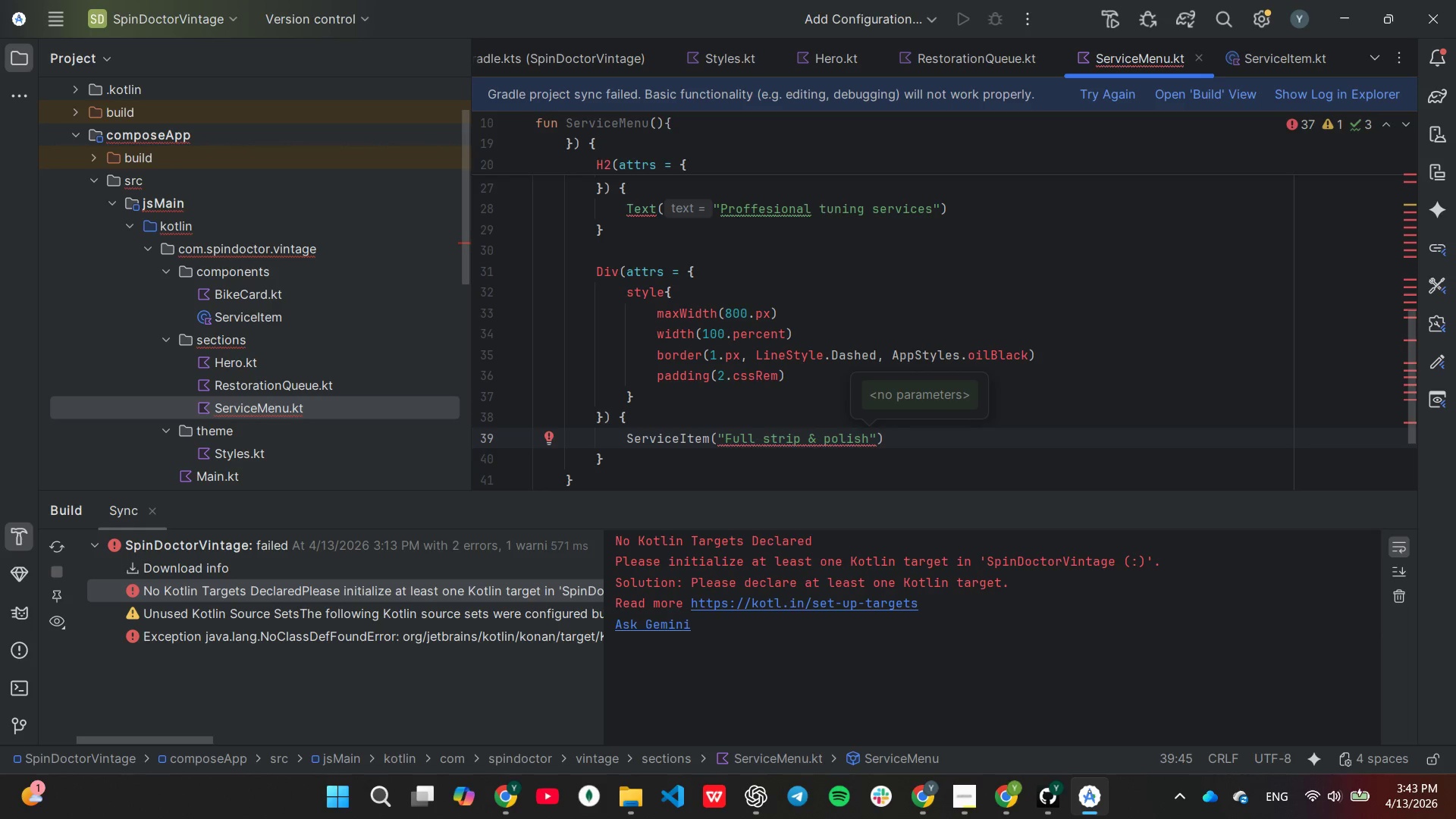 
key(ArrowRight)
 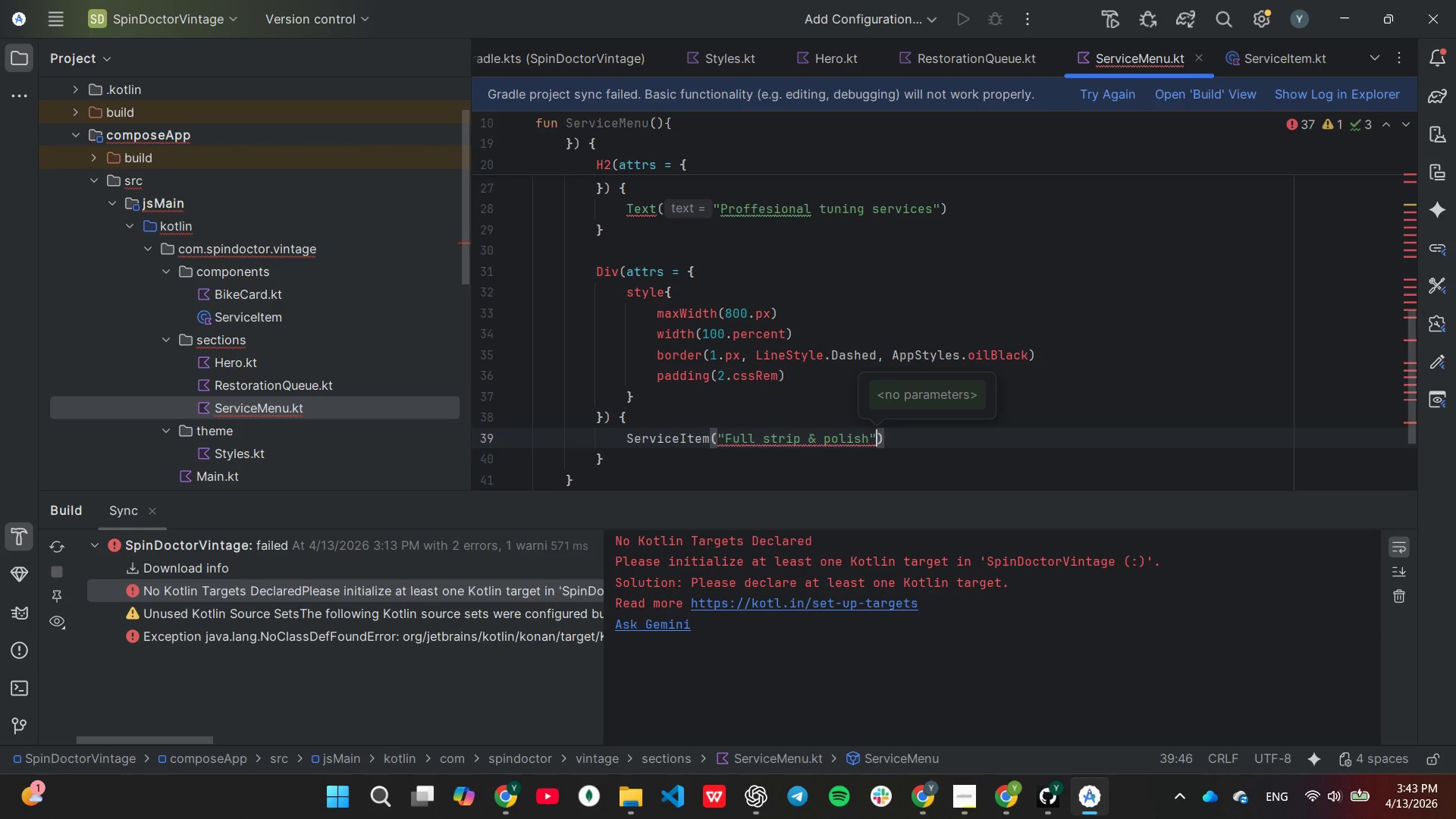 
type(, "$249)
 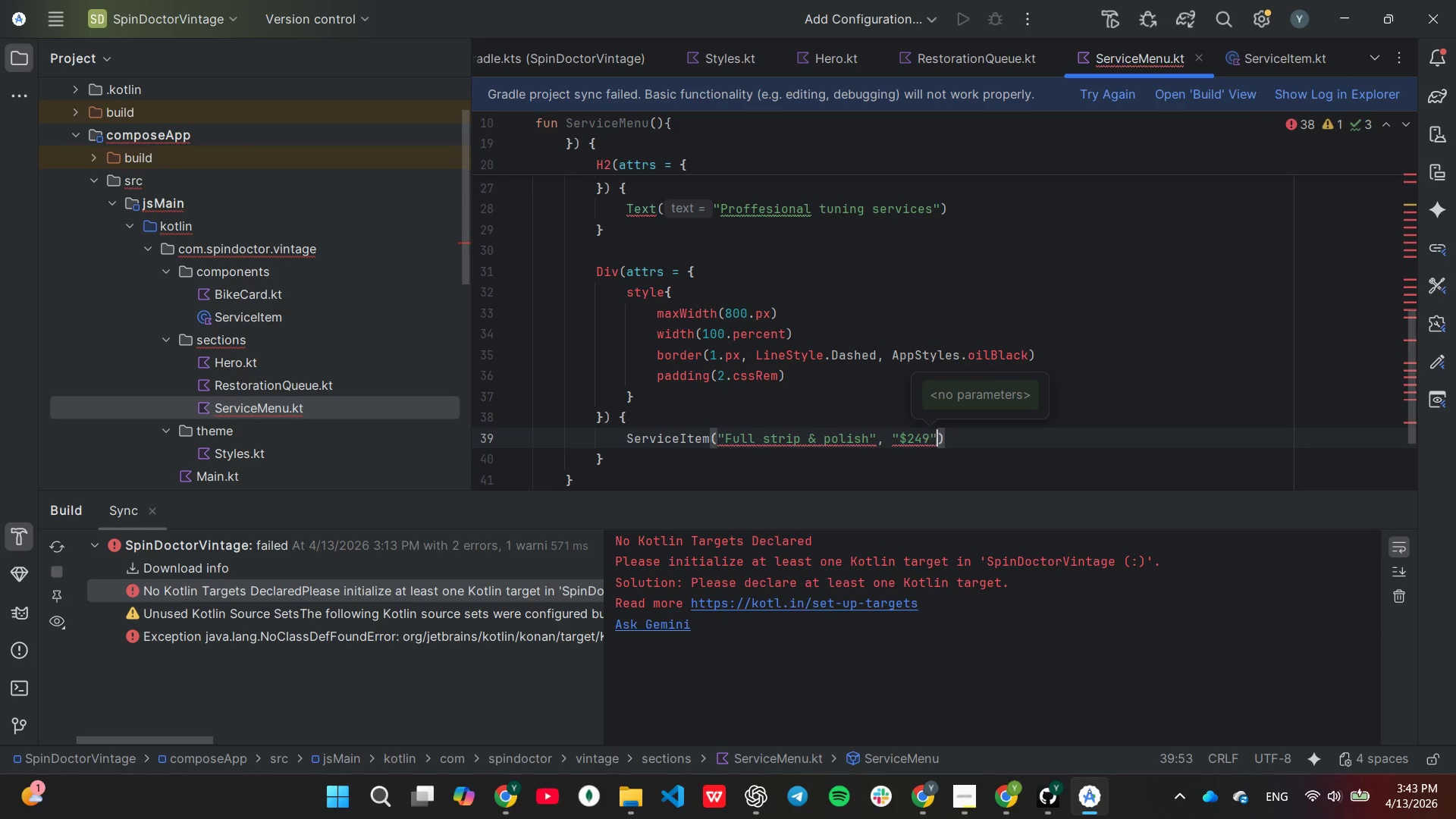 
 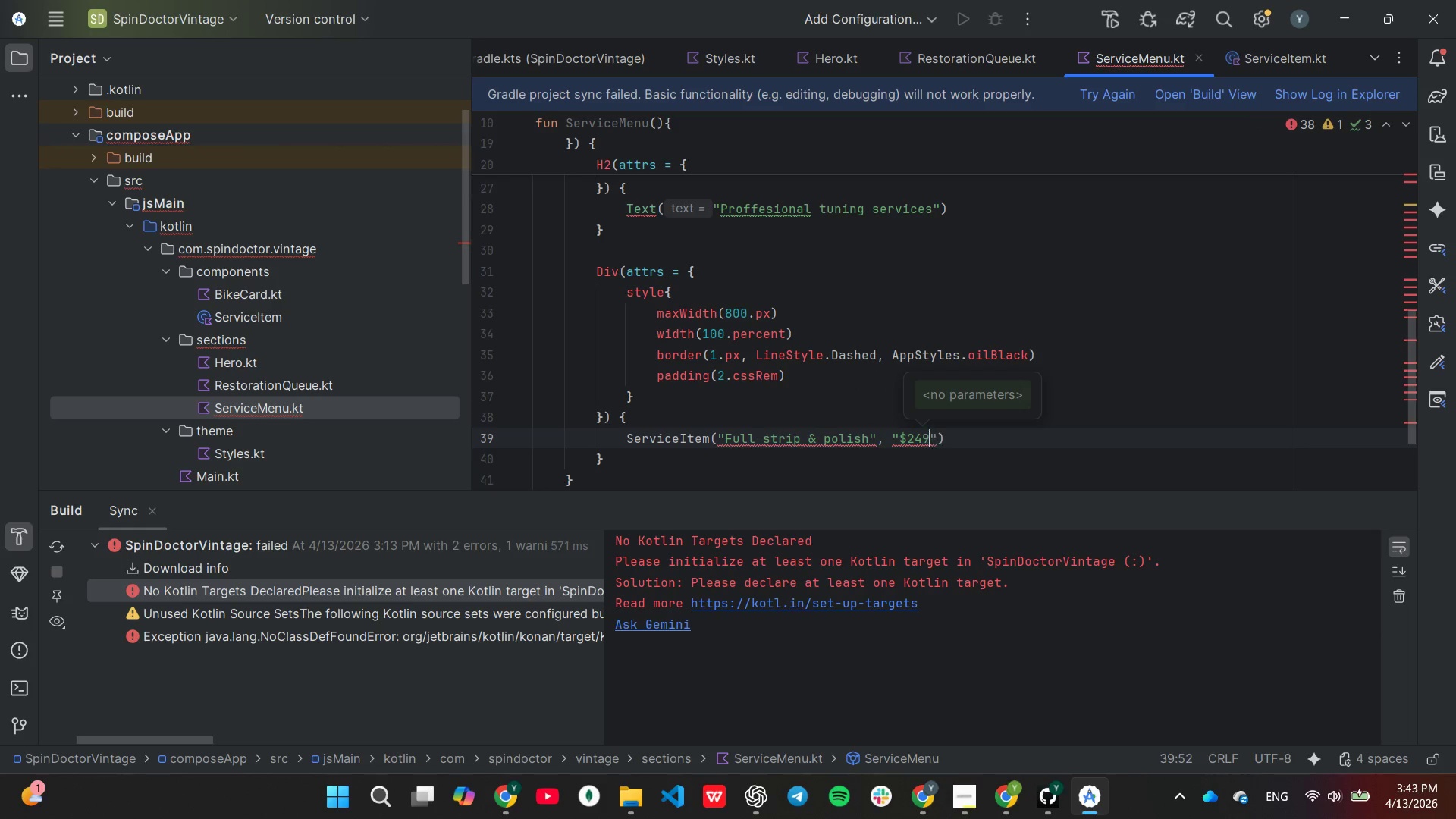 
key(ArrowRight)
 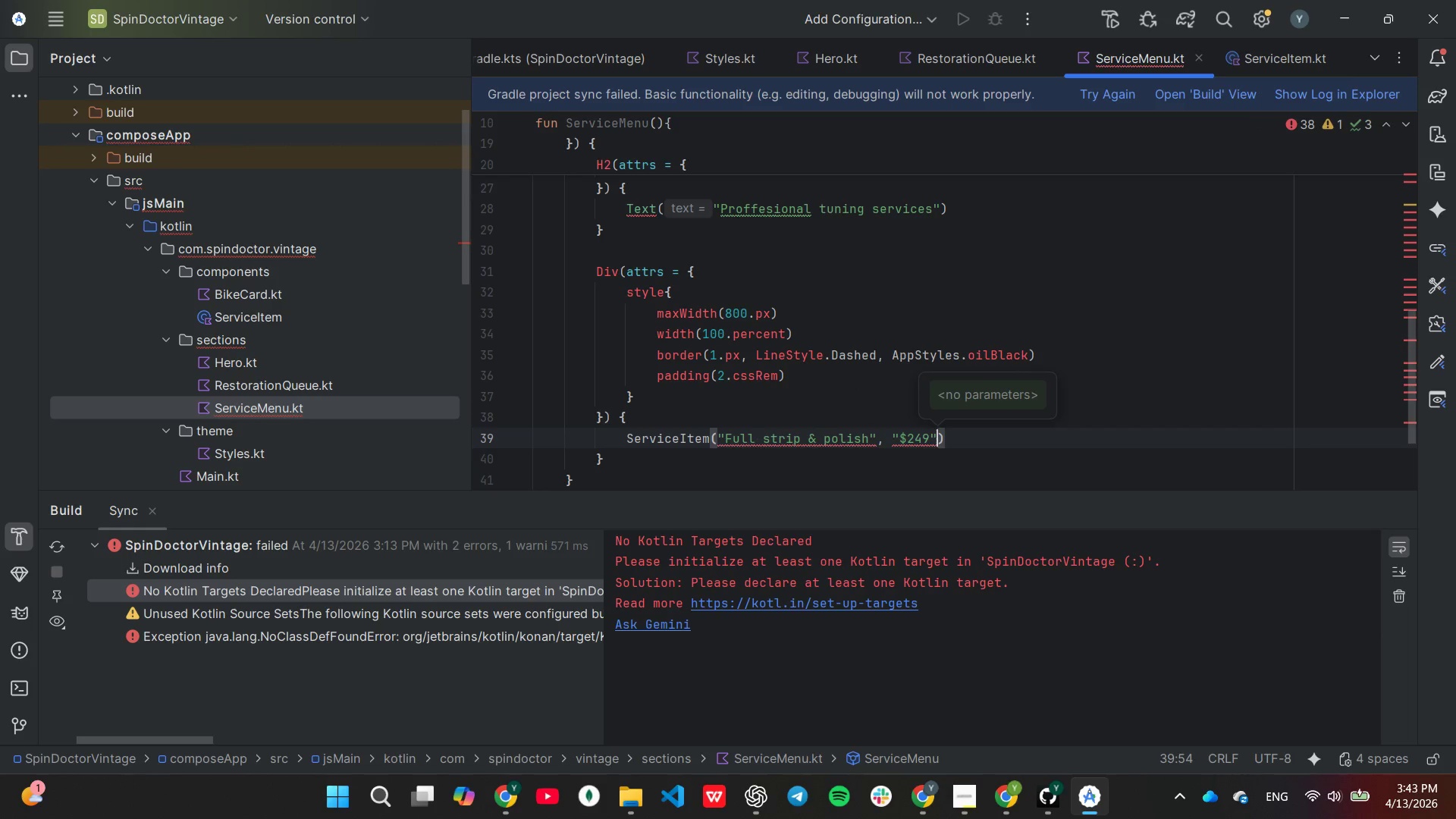 
type(, "Frame-up restoration include)
 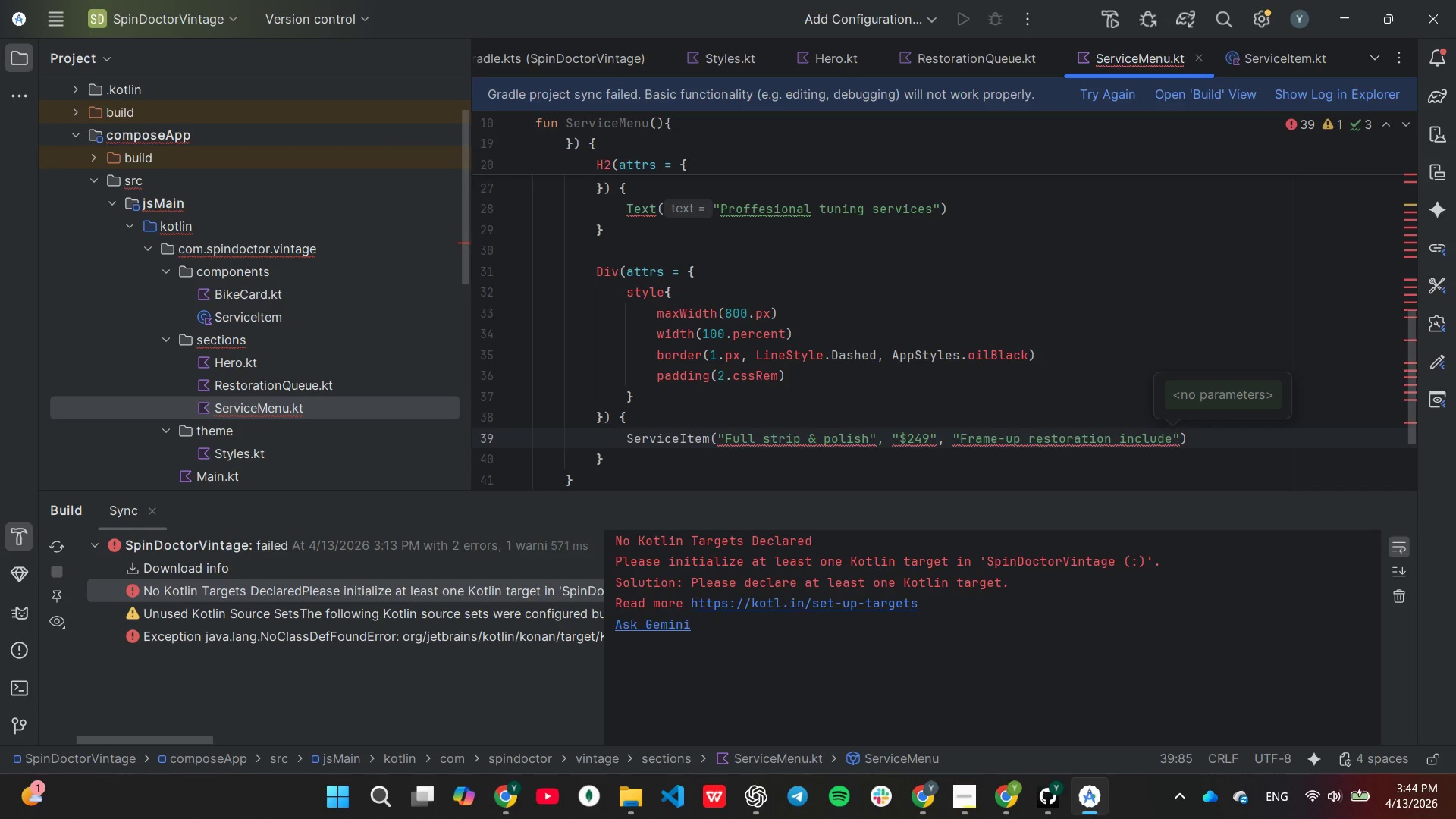 
key(Backspace)
type(ing chrome buffering)
 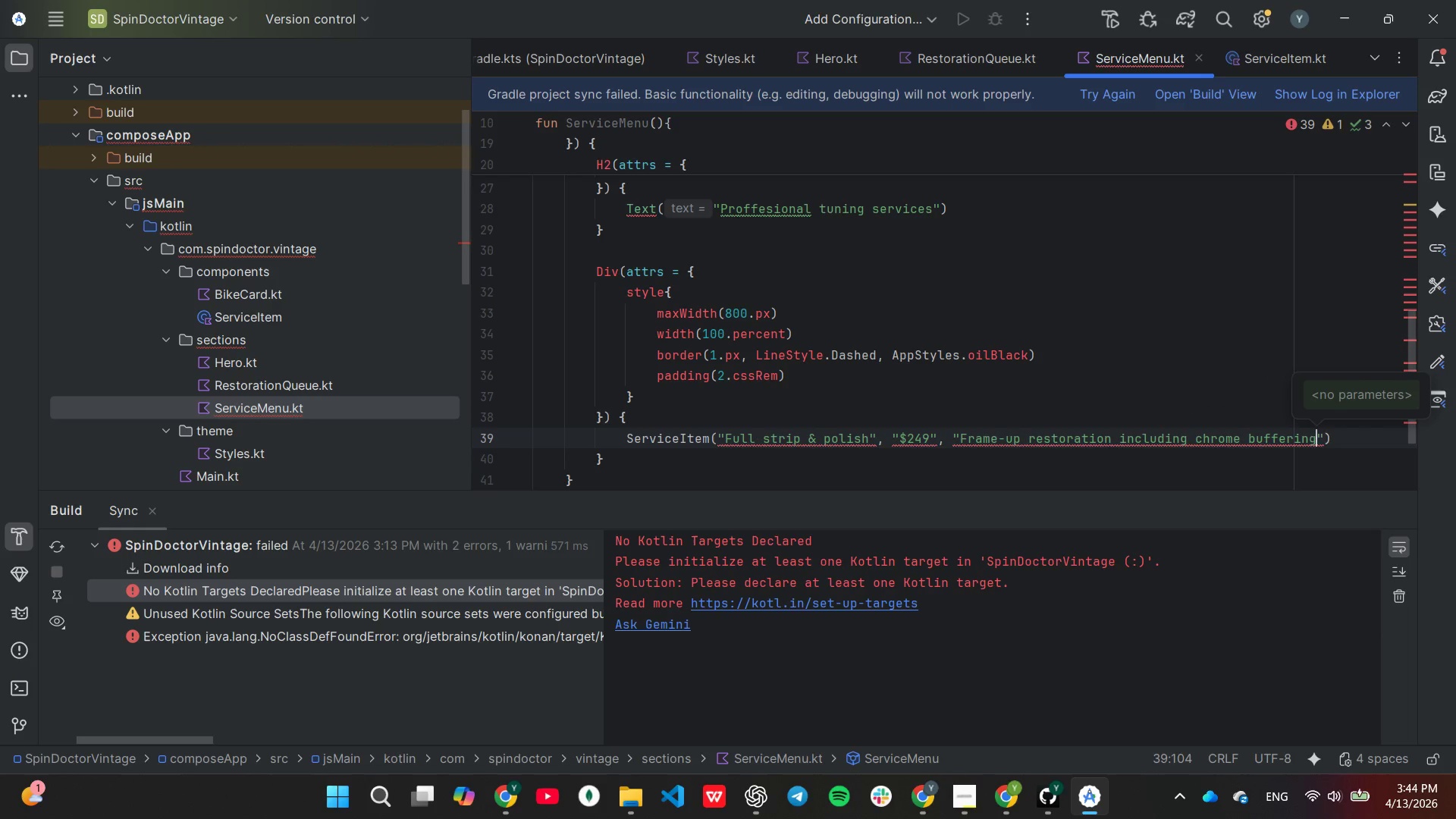 
key(ArrowRight)
 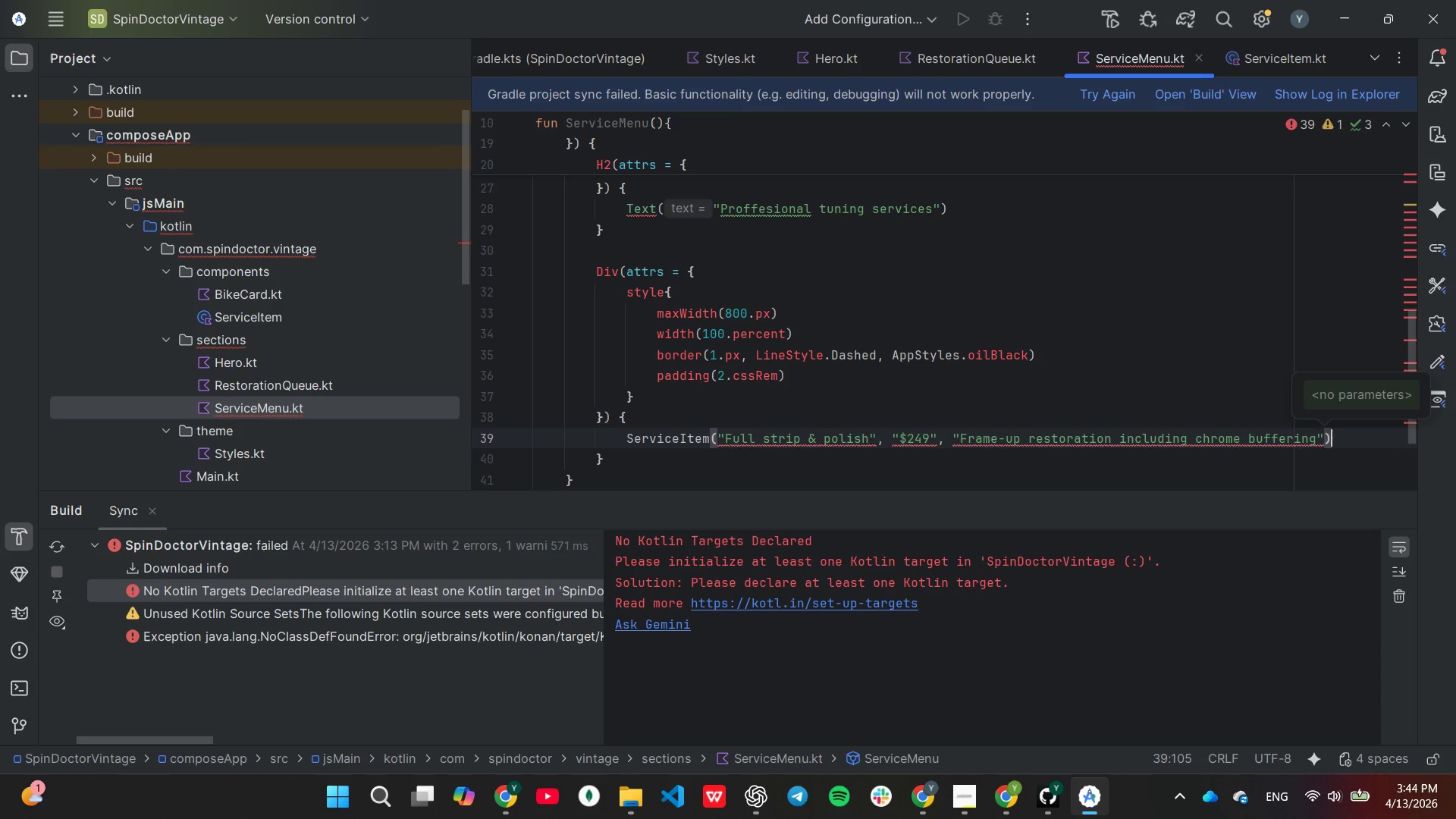 
key(ArrowRight)
 